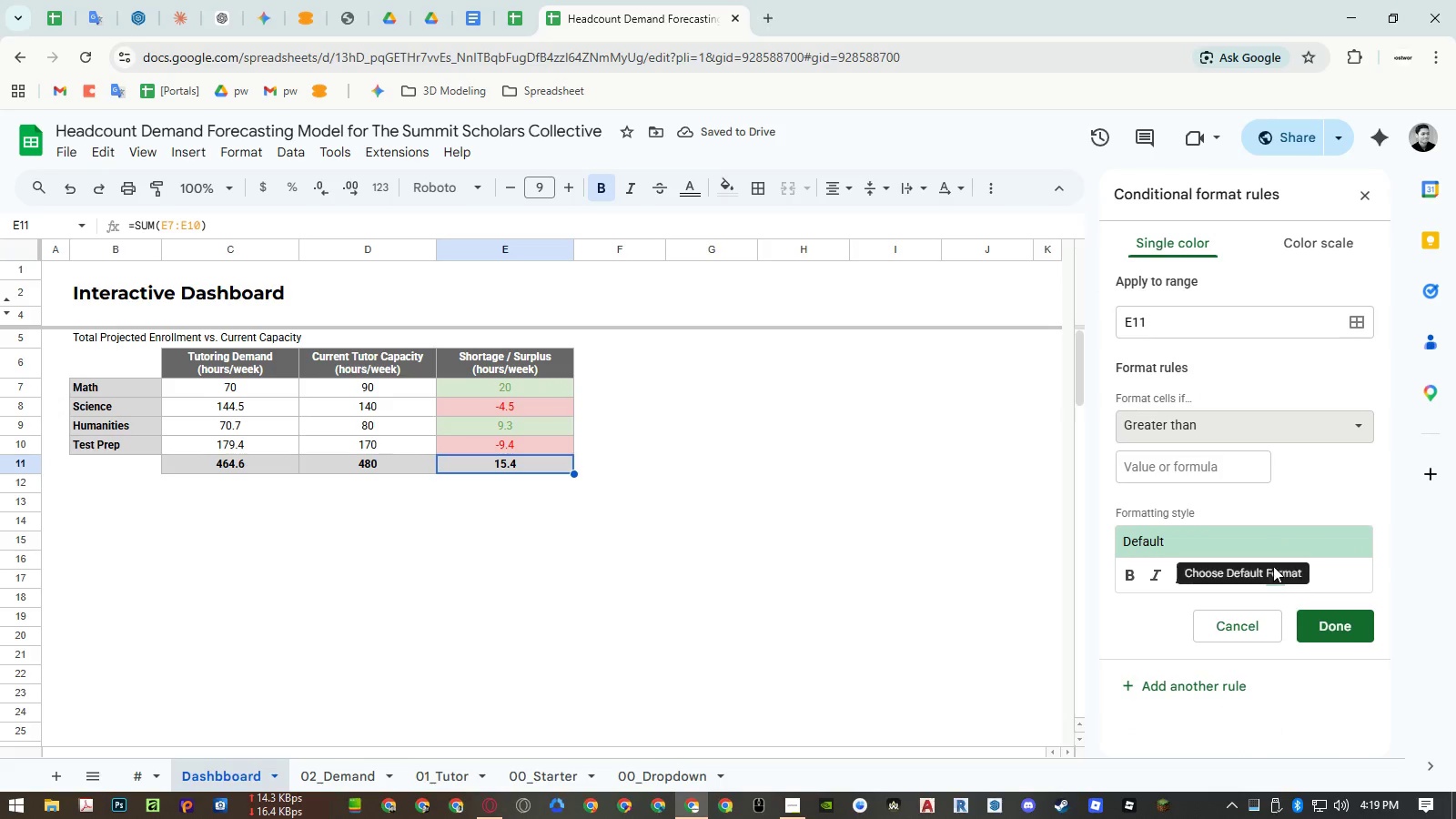 
left_click([1273, 570])
 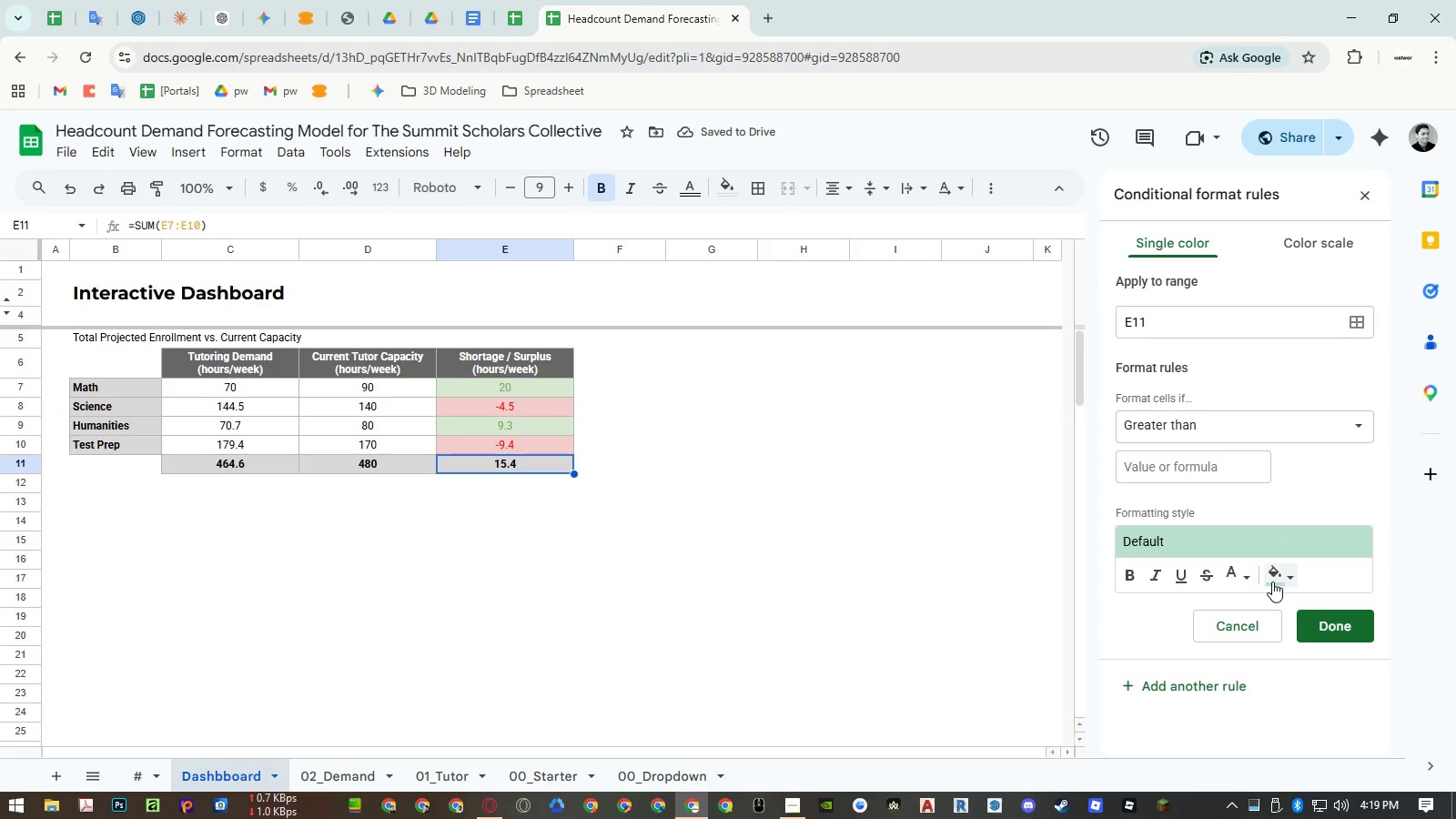 
left_click([1272, 581])
 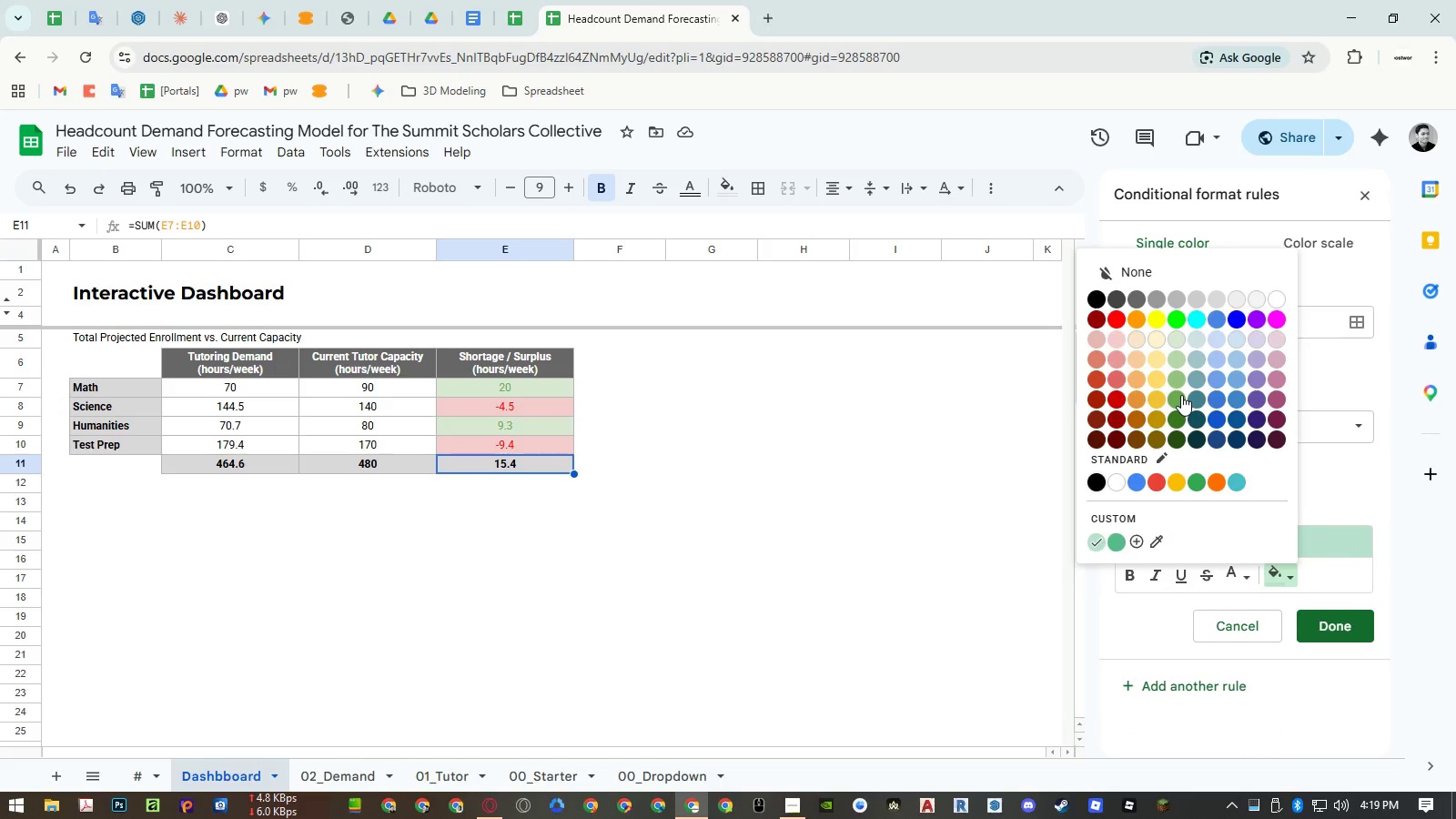 
left_click([1181, 395])
 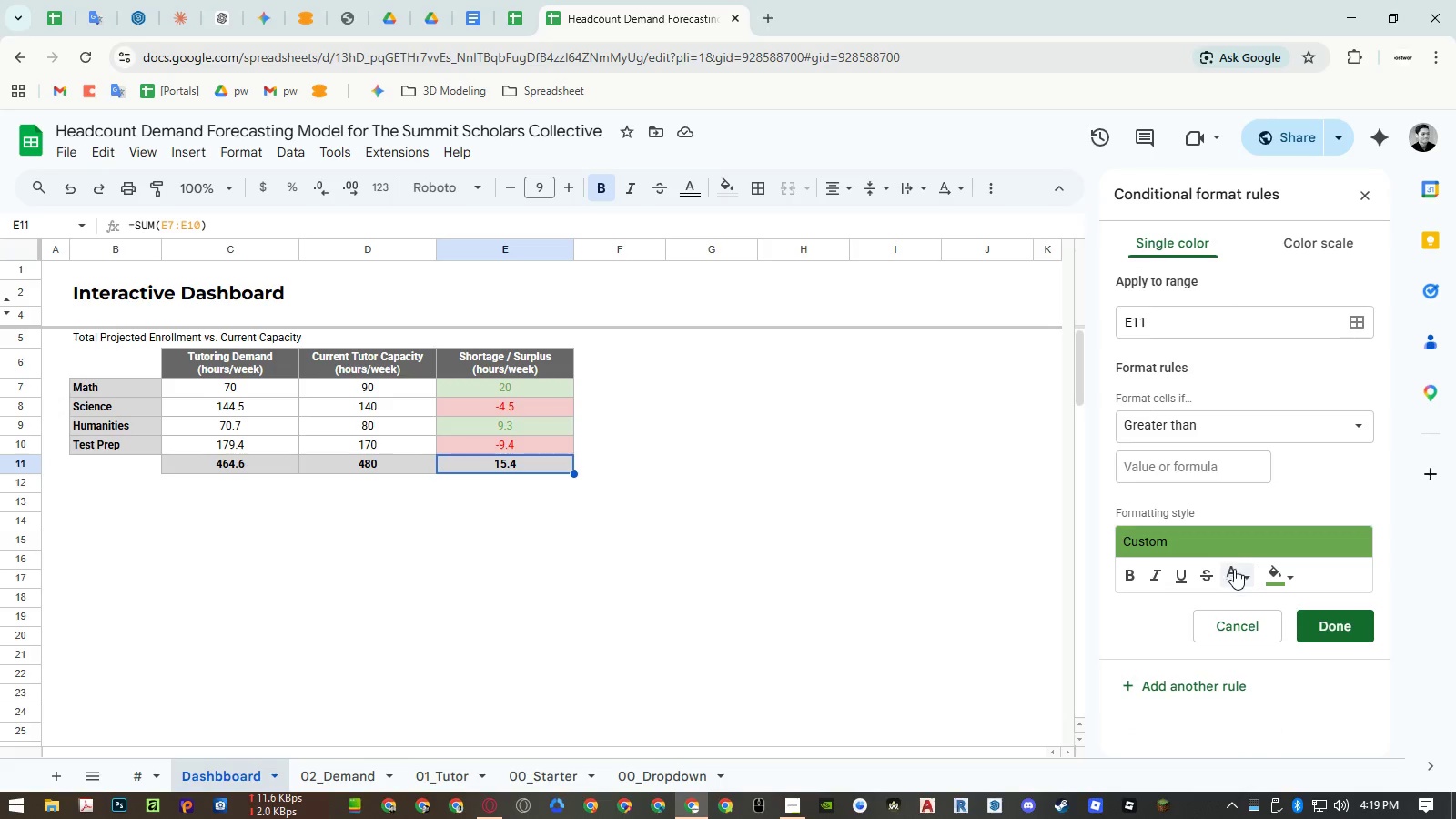 
left_click([1234, 573])
 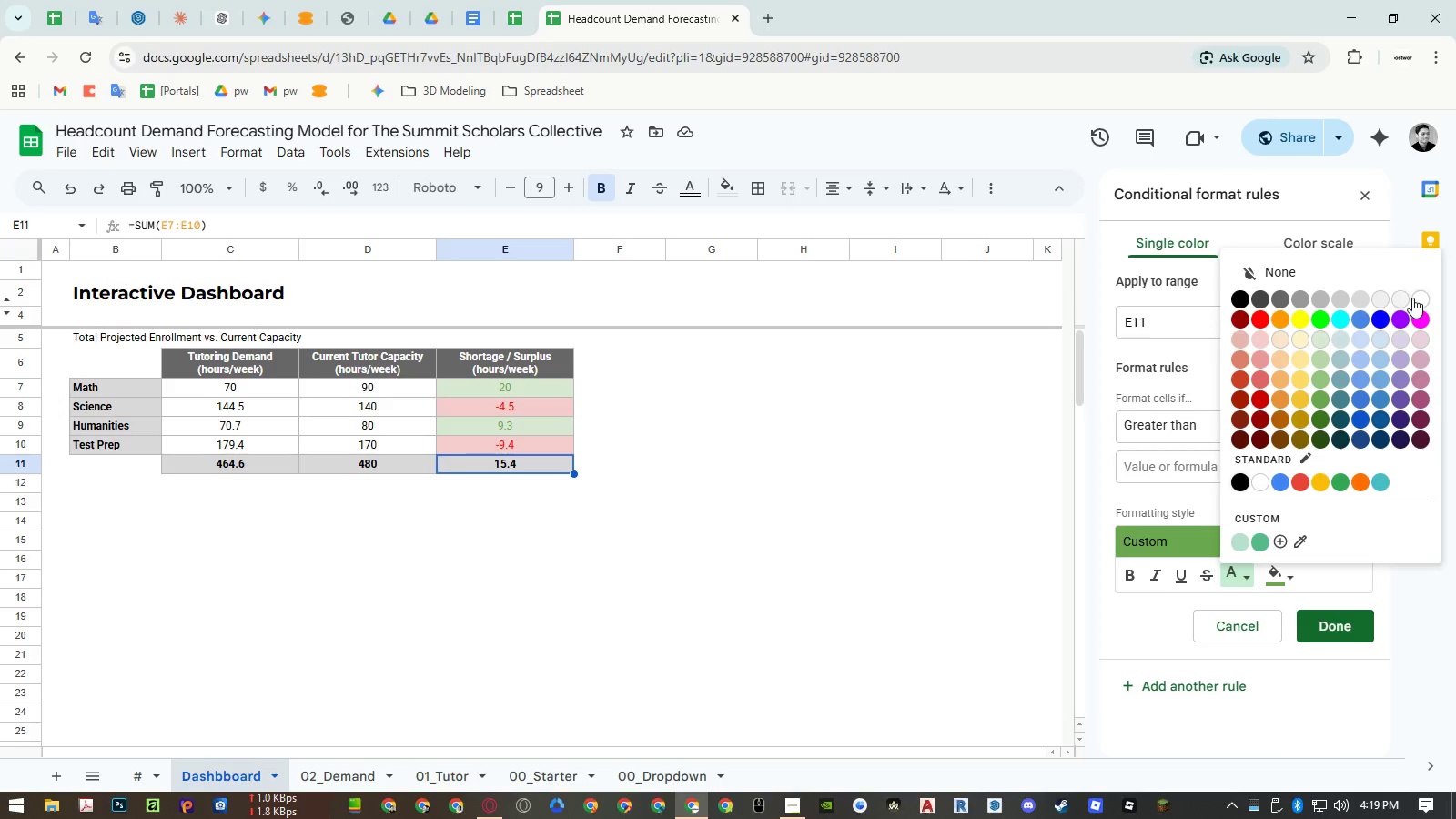 
left_click([1416, 298])
 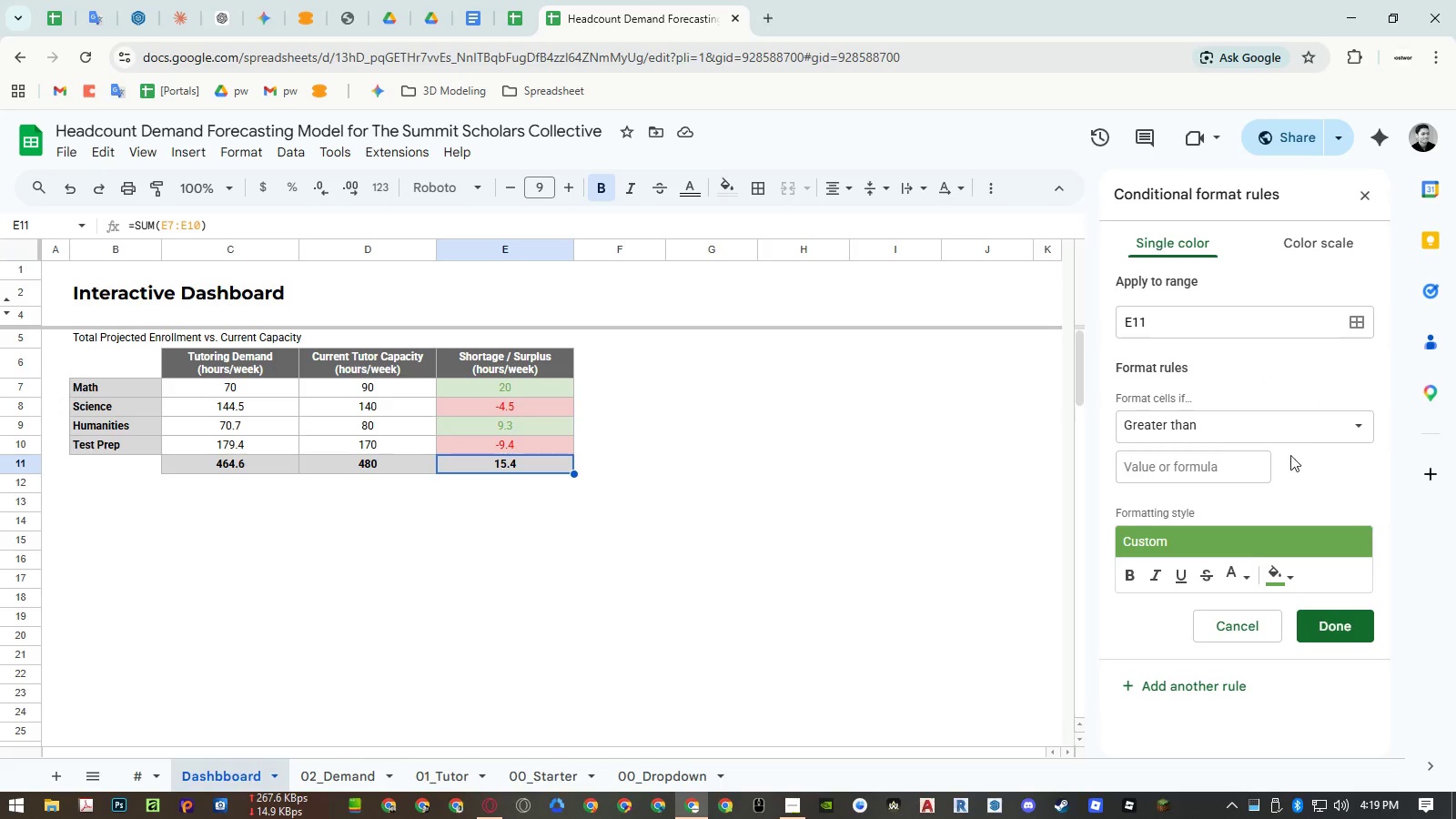 
left_click([1211, 469])
 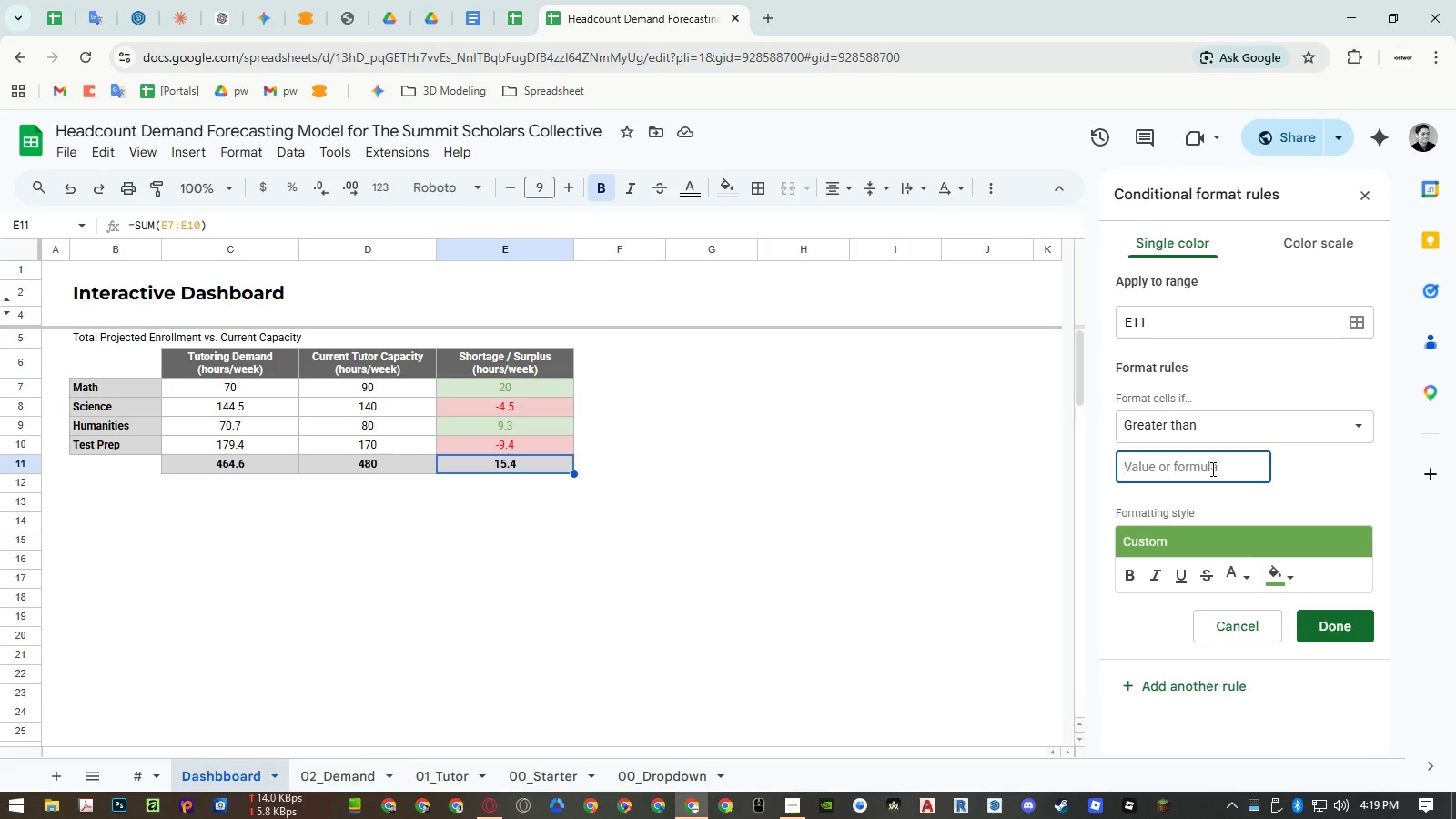 
key(Numpad0)
 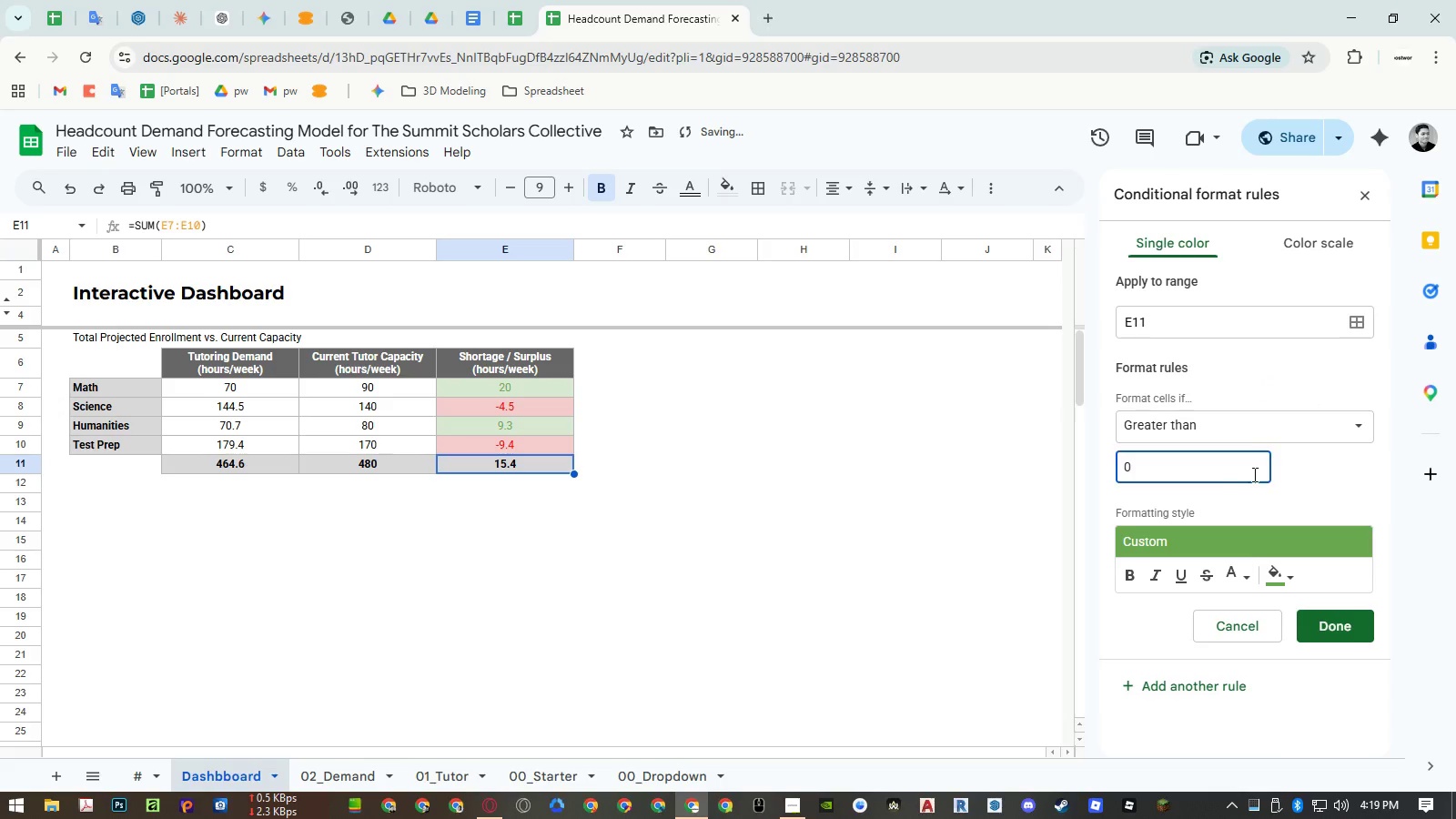 
left_click([1315, 482])
 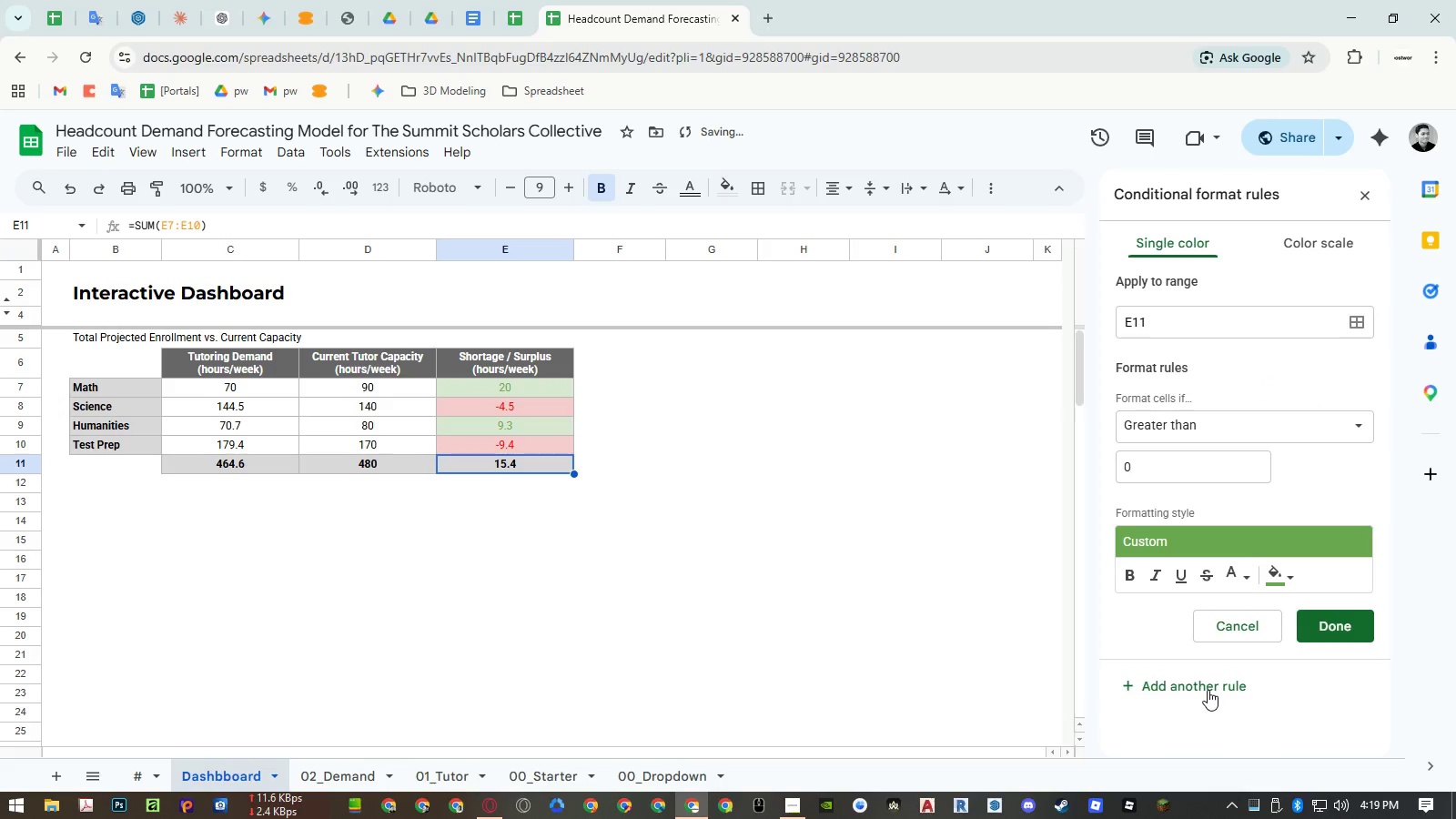 
left_click([1208, 690])
 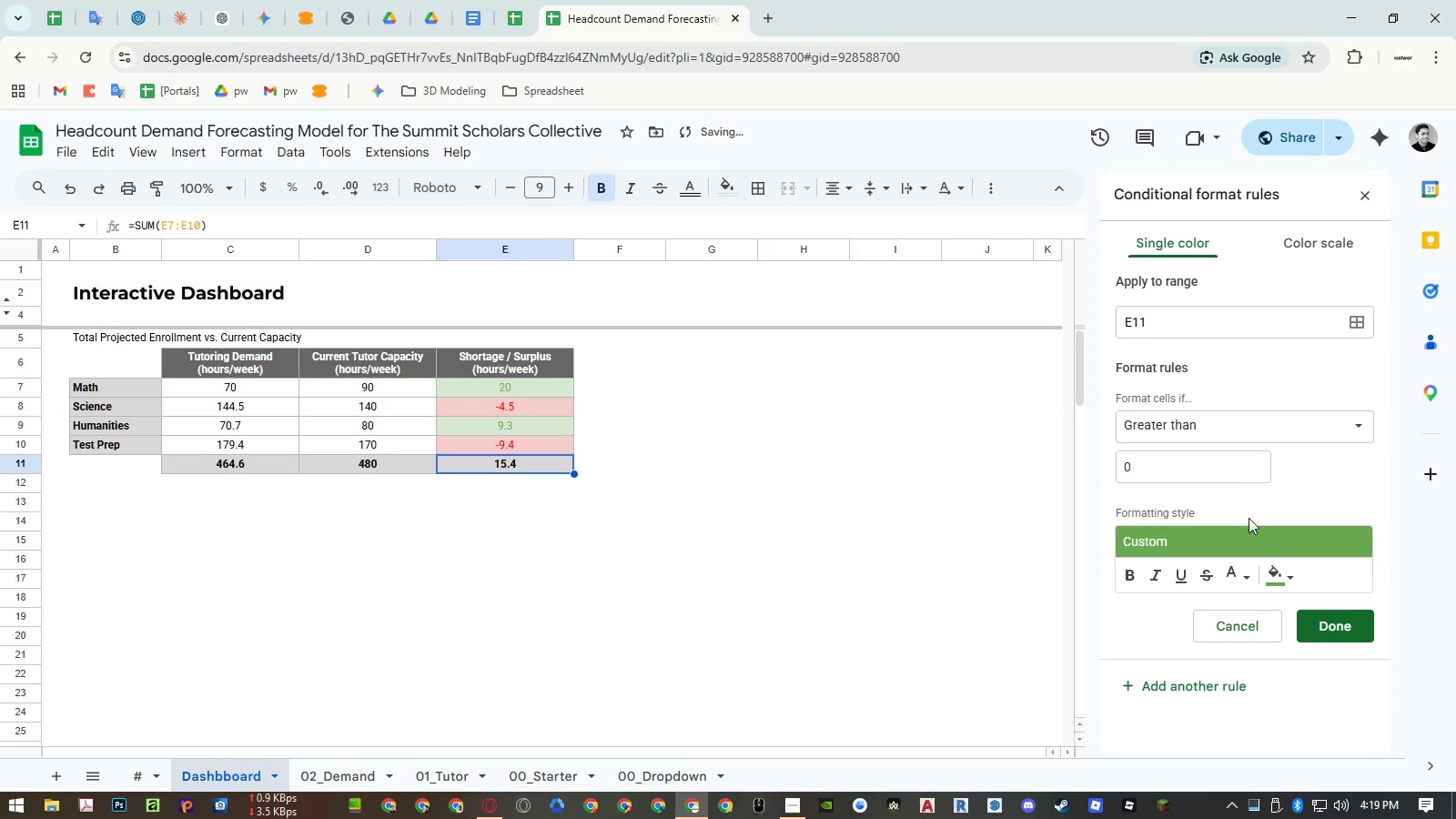 
left_click([1219, 430])
 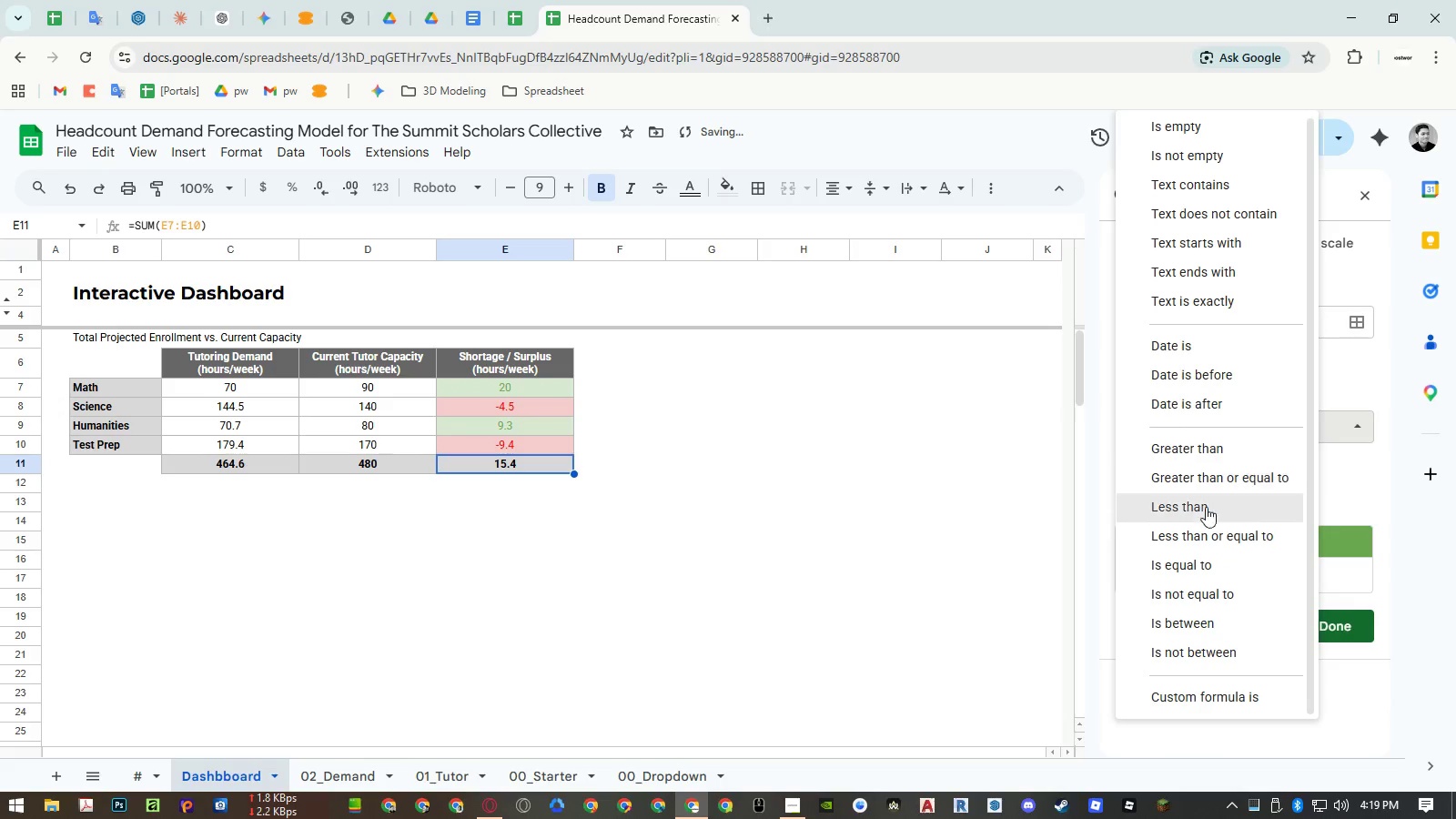 
left_click([1205, 510])
 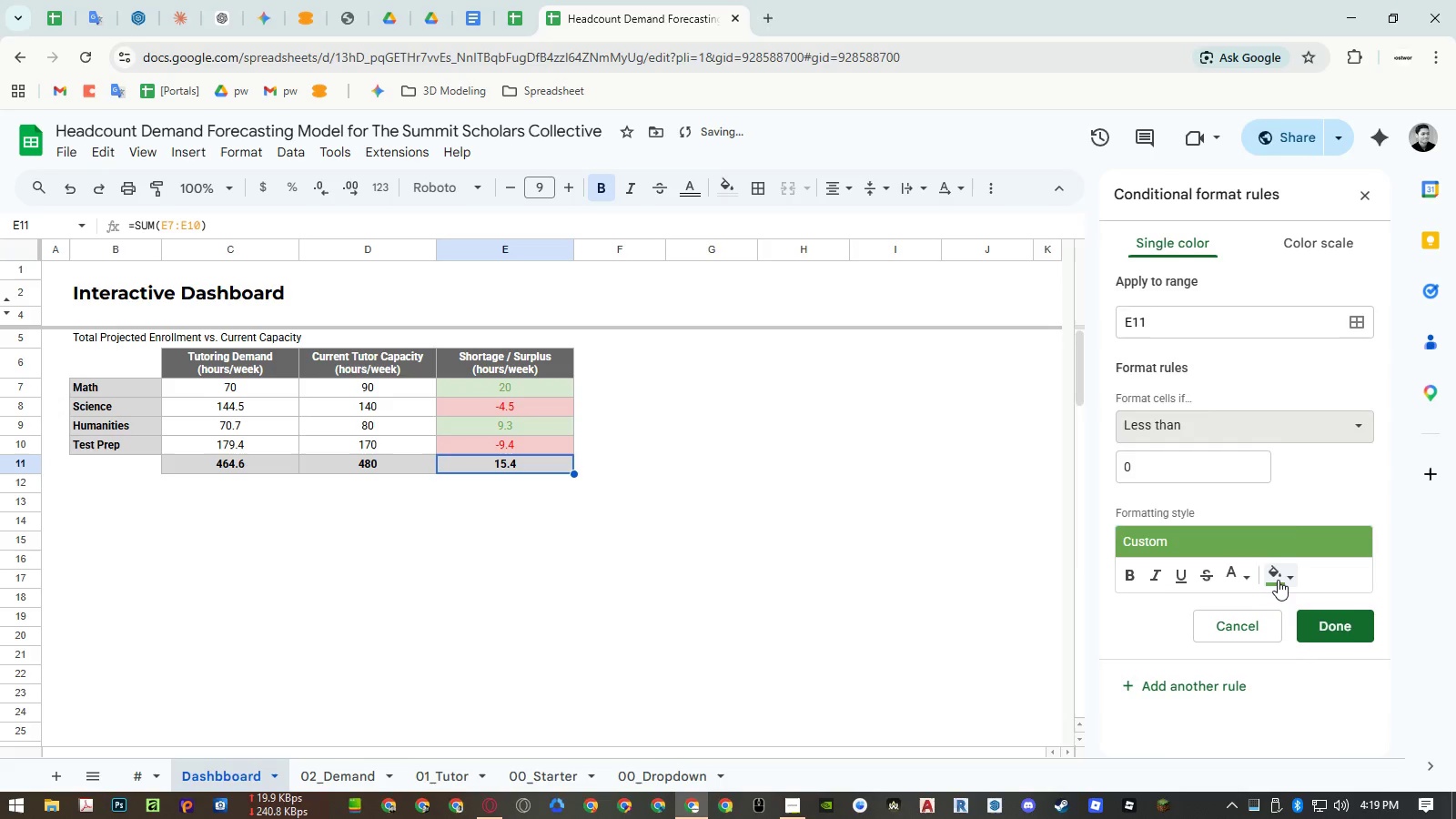 
left_click([1281, 580])
 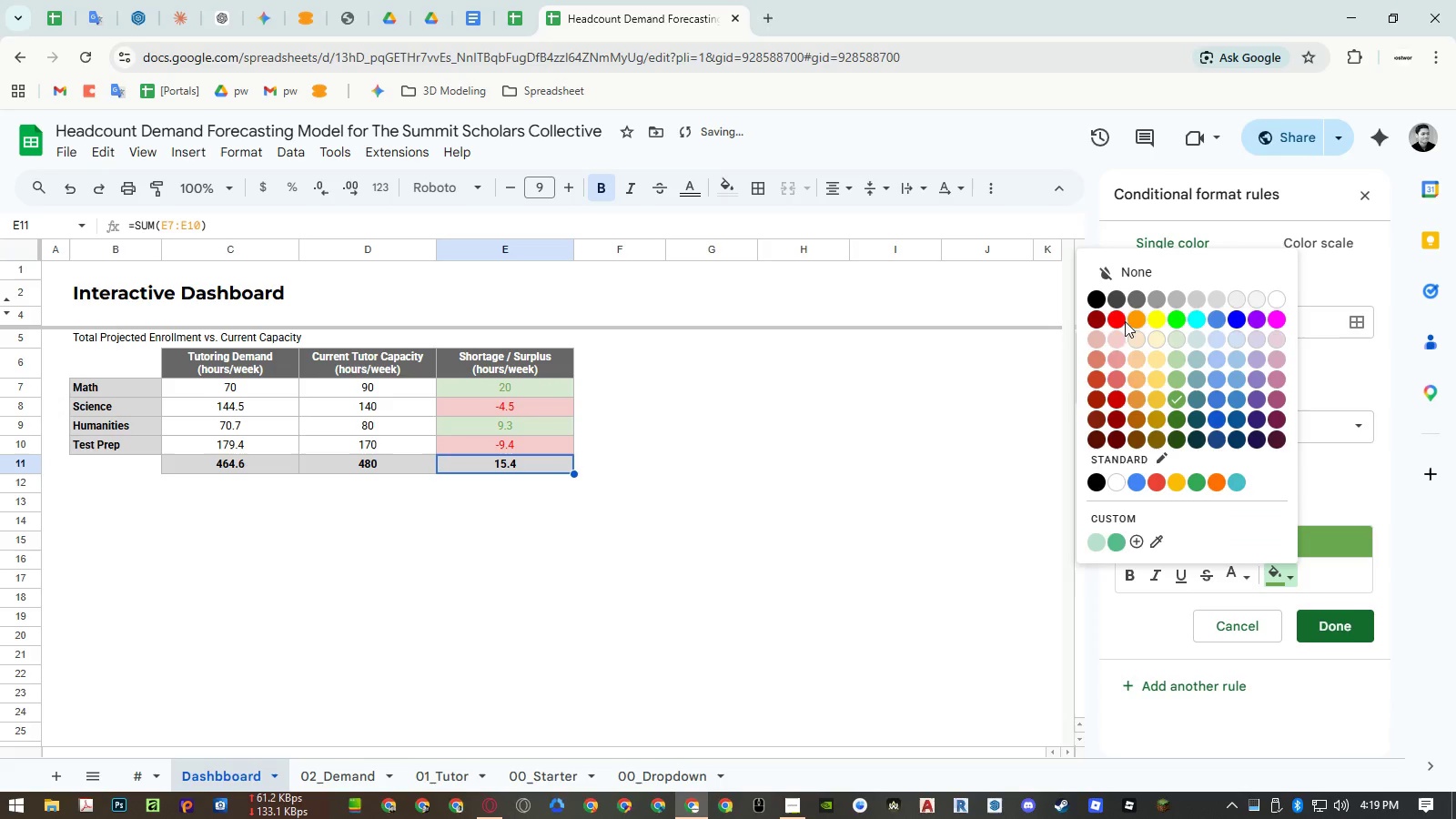 
left_click([1121, 318])
 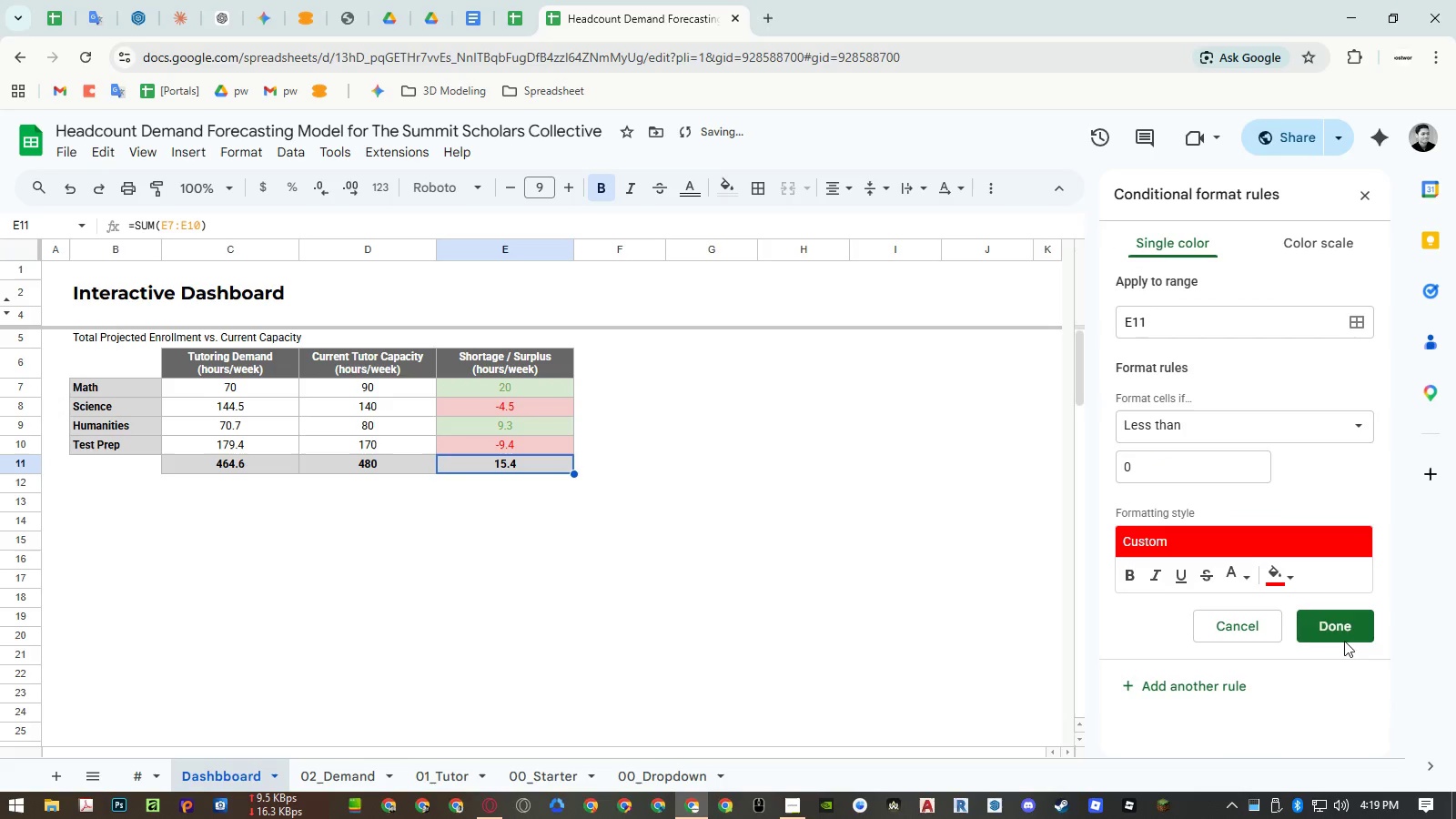 
left_click([1341, 632])
 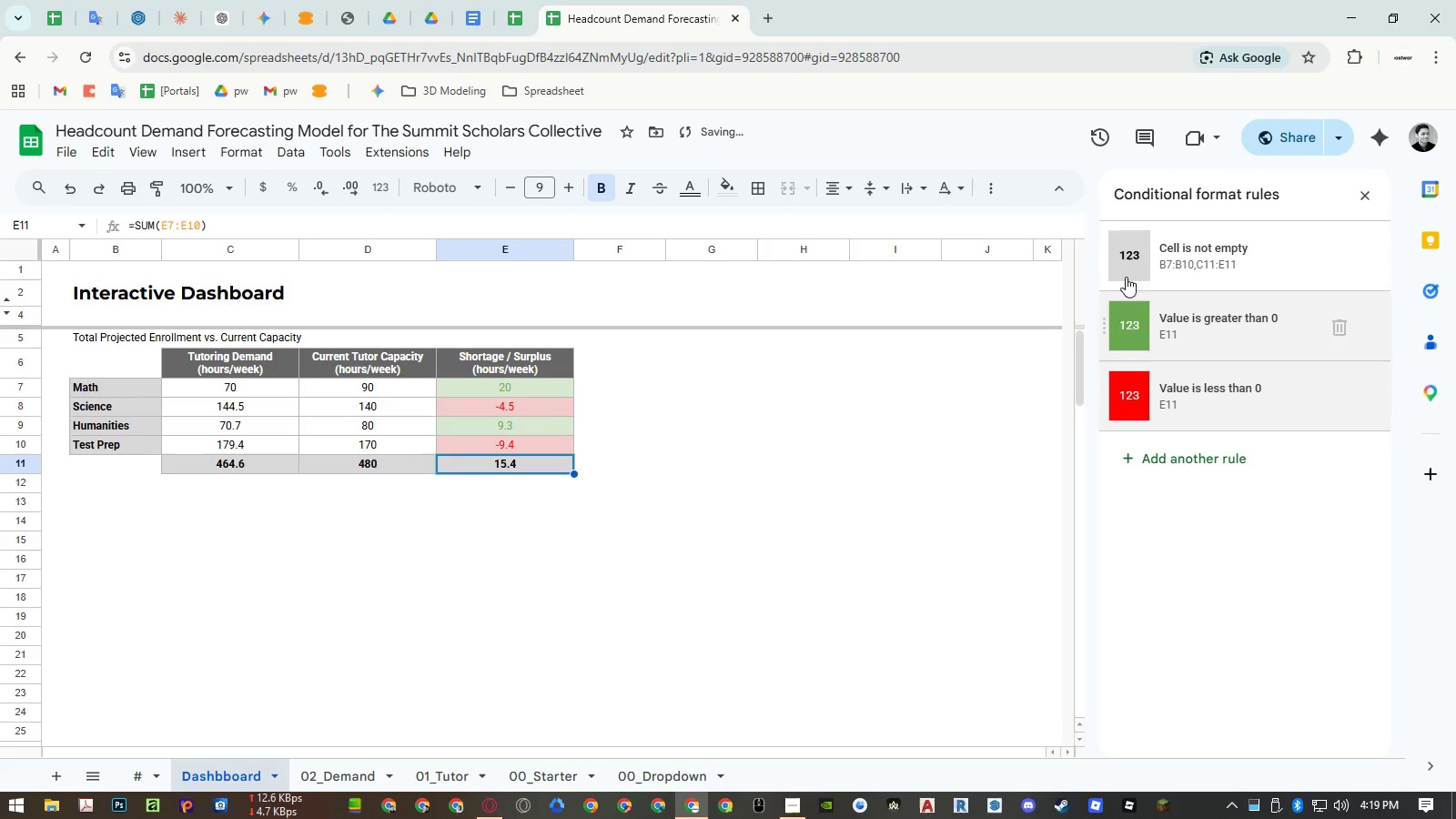 
left_click([1107, 251])
 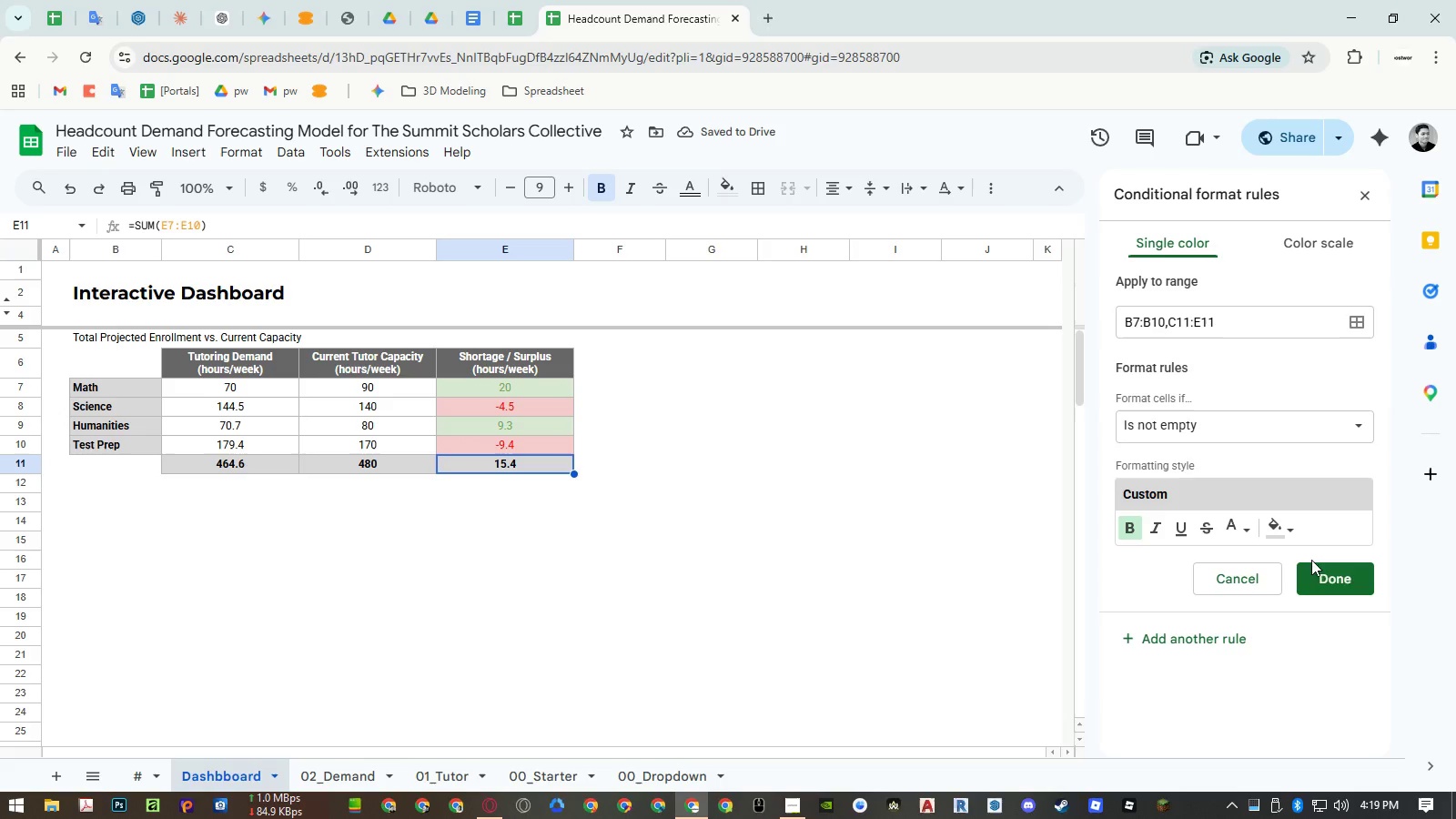 
left_click([1317, 565])
 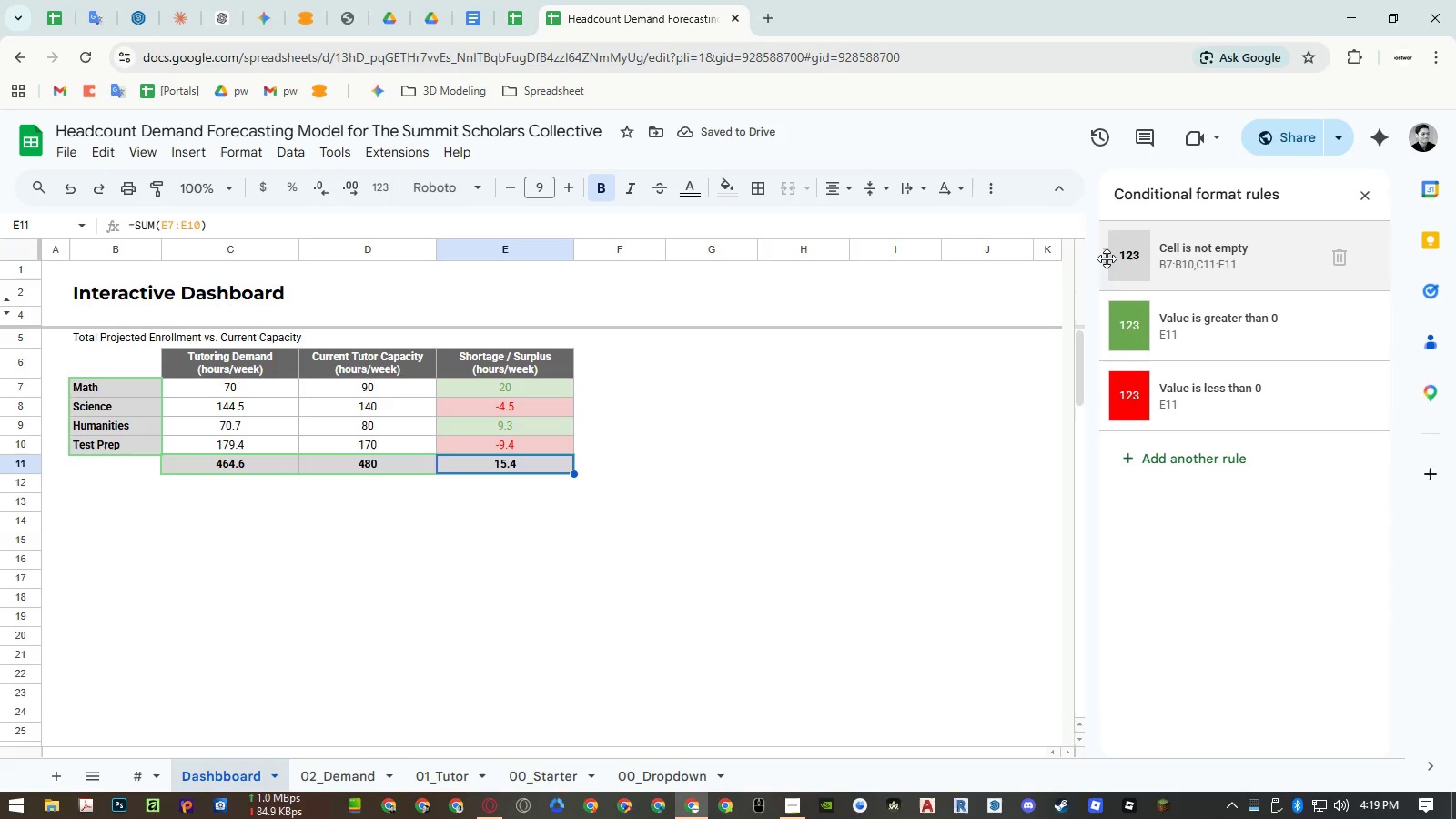 
left_click_drag(start_coordinate=[1106, 255], to_coordinate=[1110, 391])
 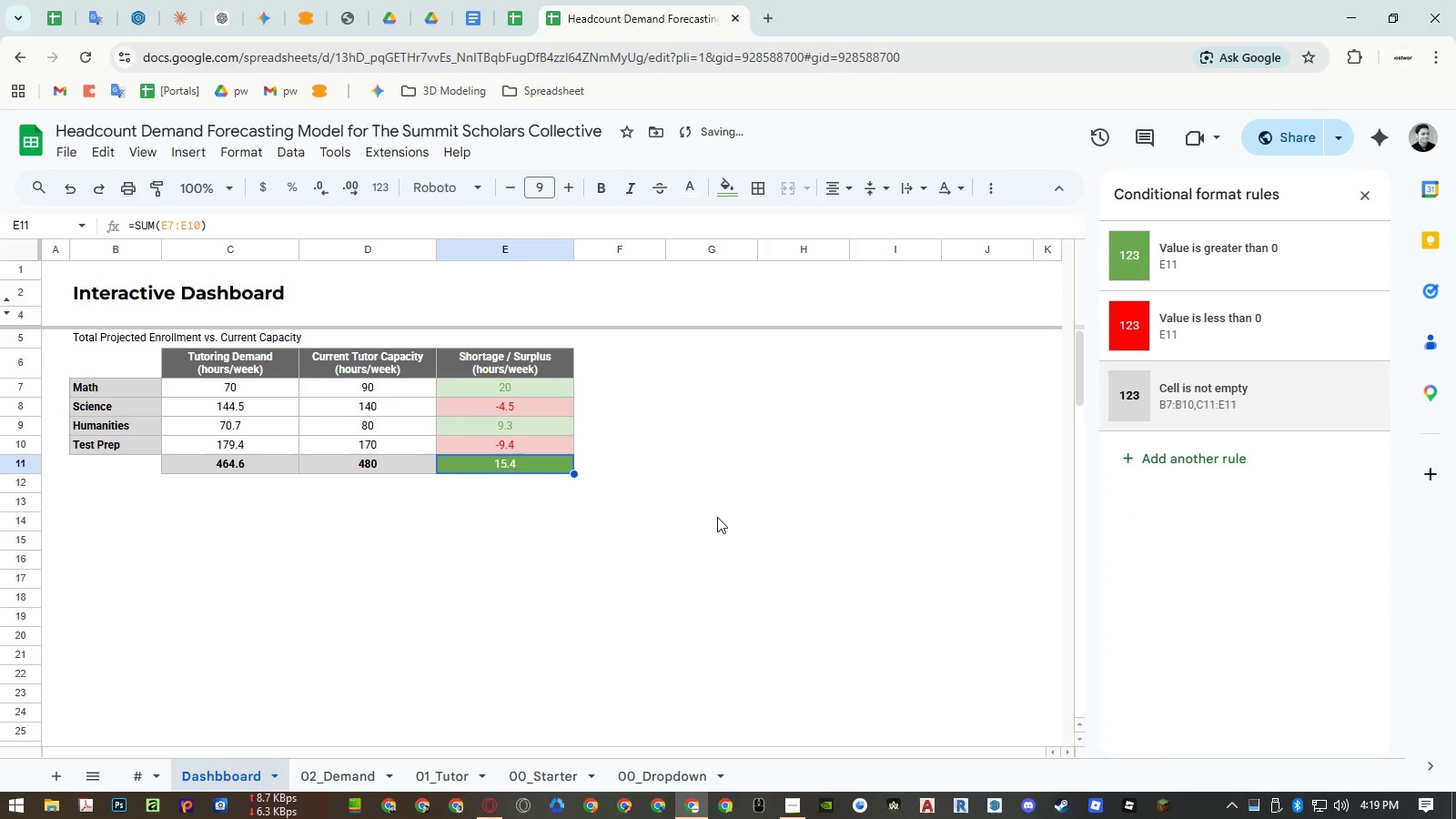 
left_click([537, 514])
 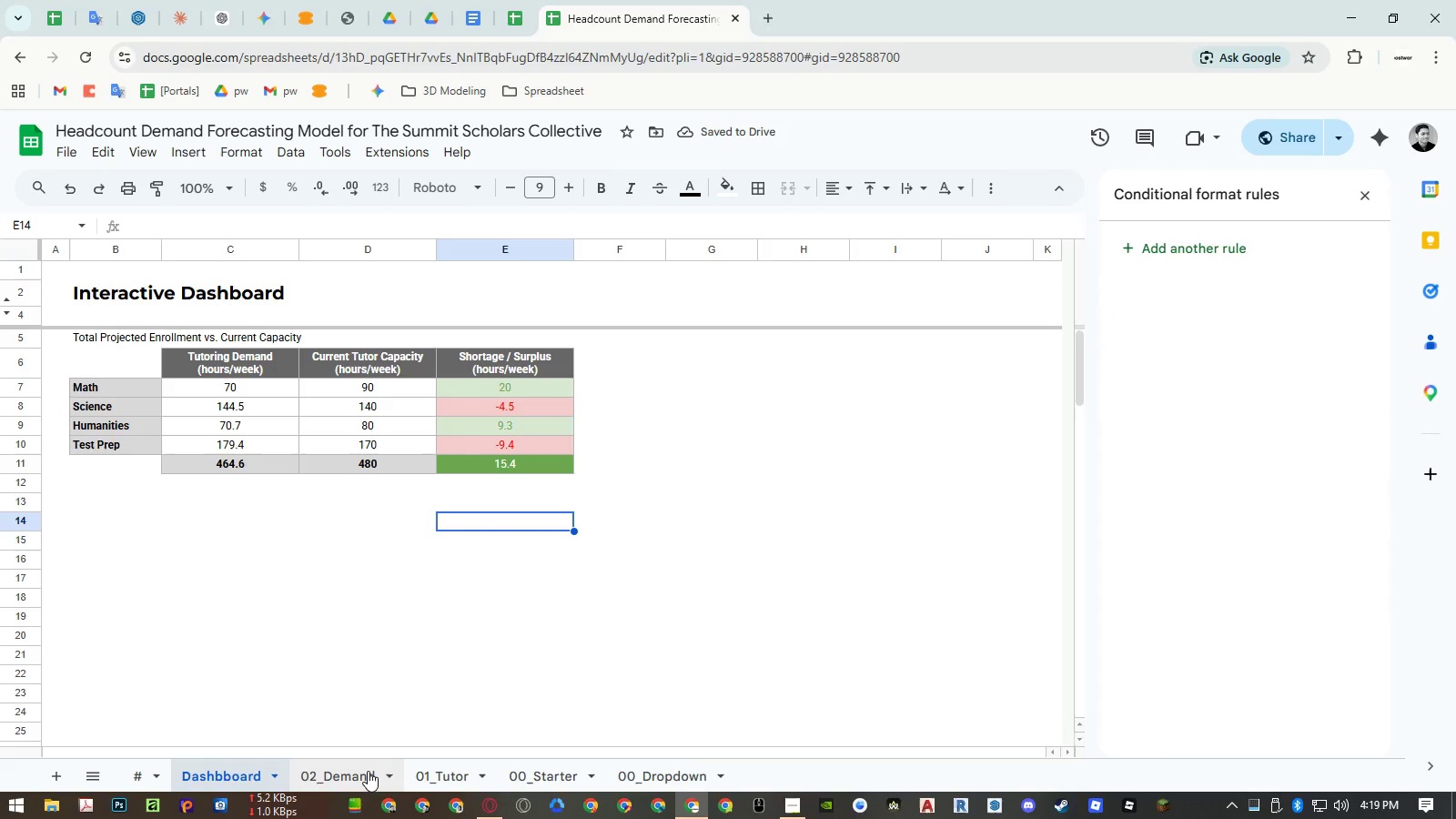 
left_click([368, 771])
 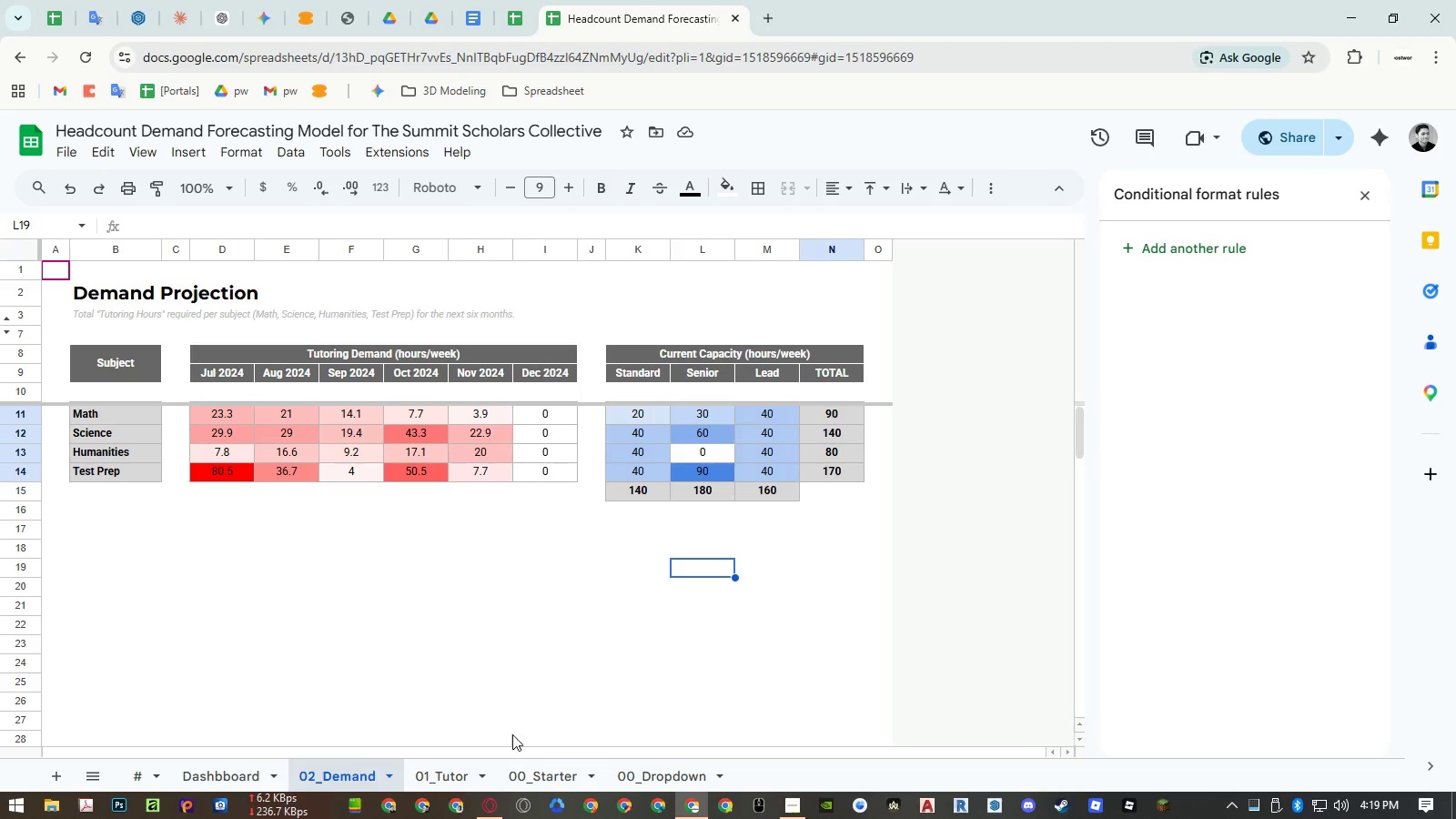 
left_click([467, 774])
 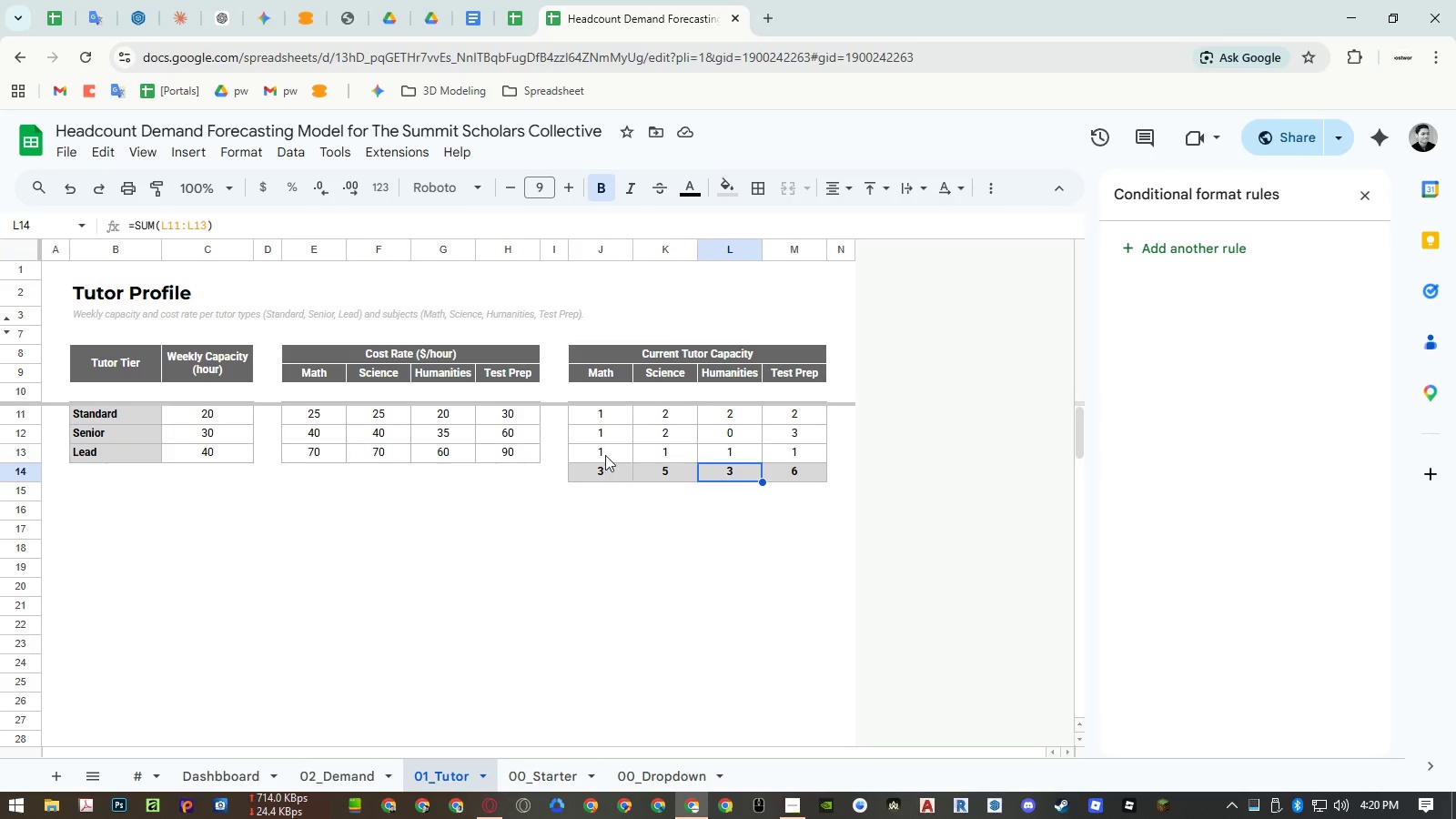 
left_click([604, 451])
 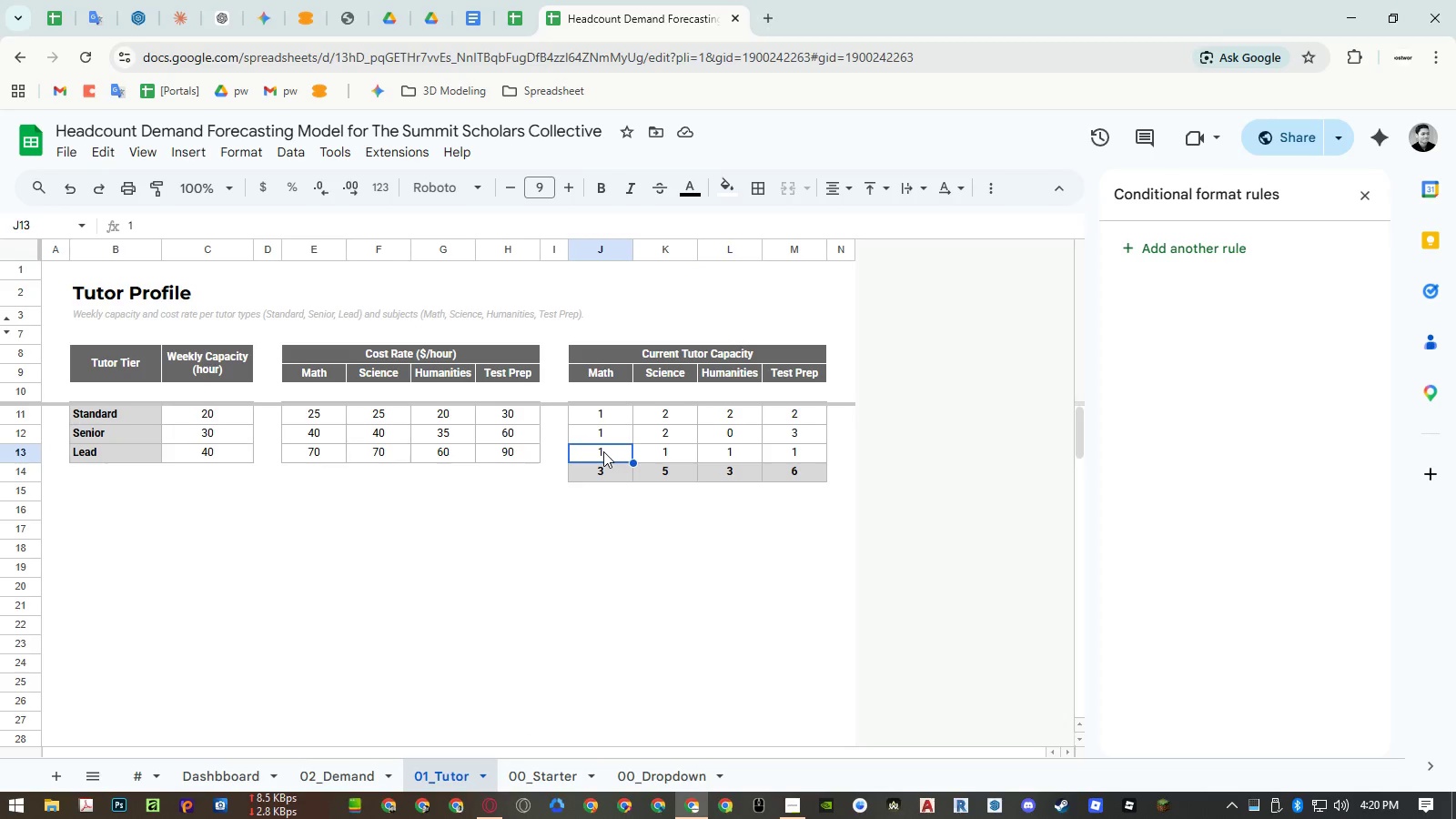 
key(Escape)
 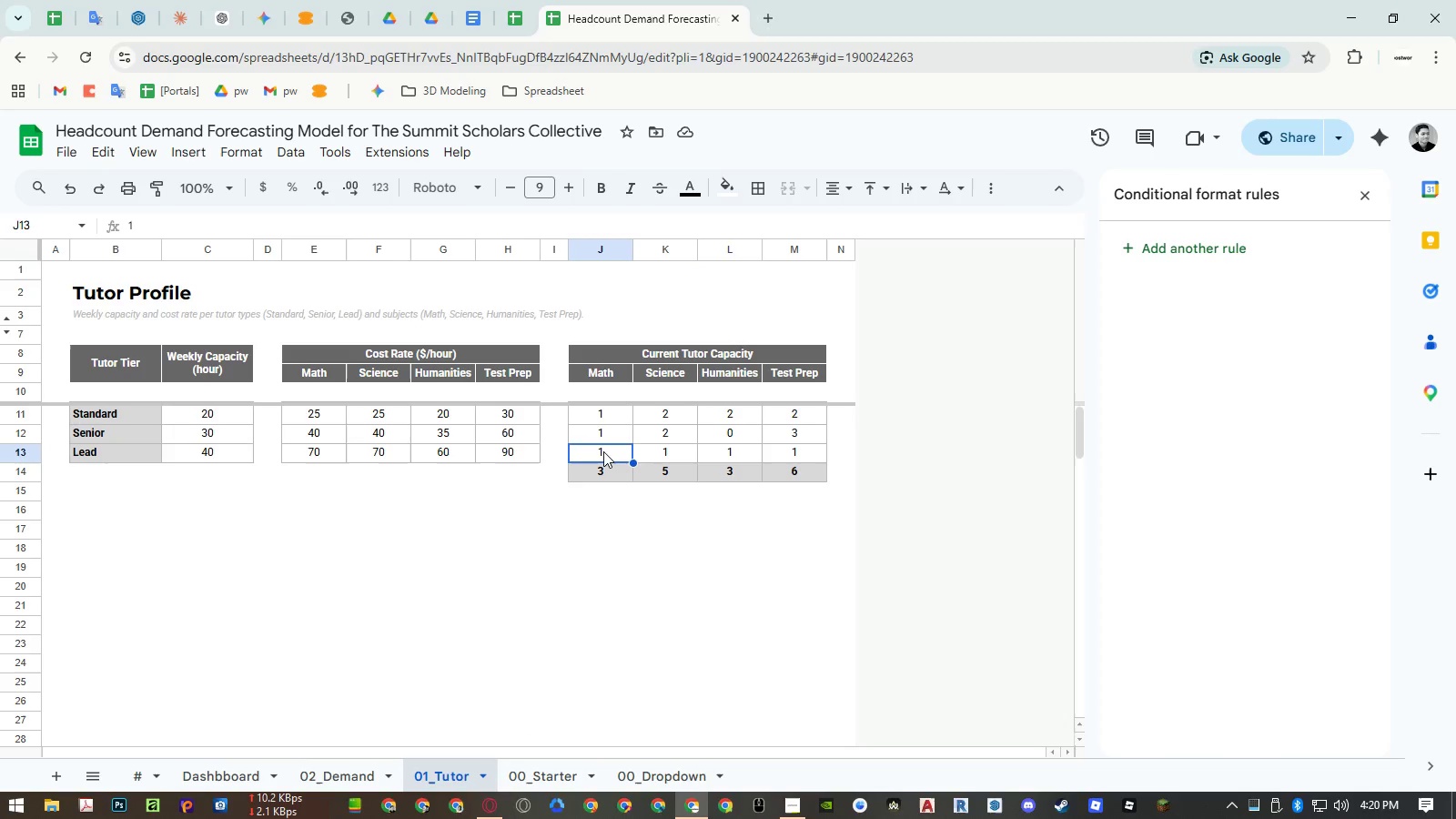 
key(Backspace)
 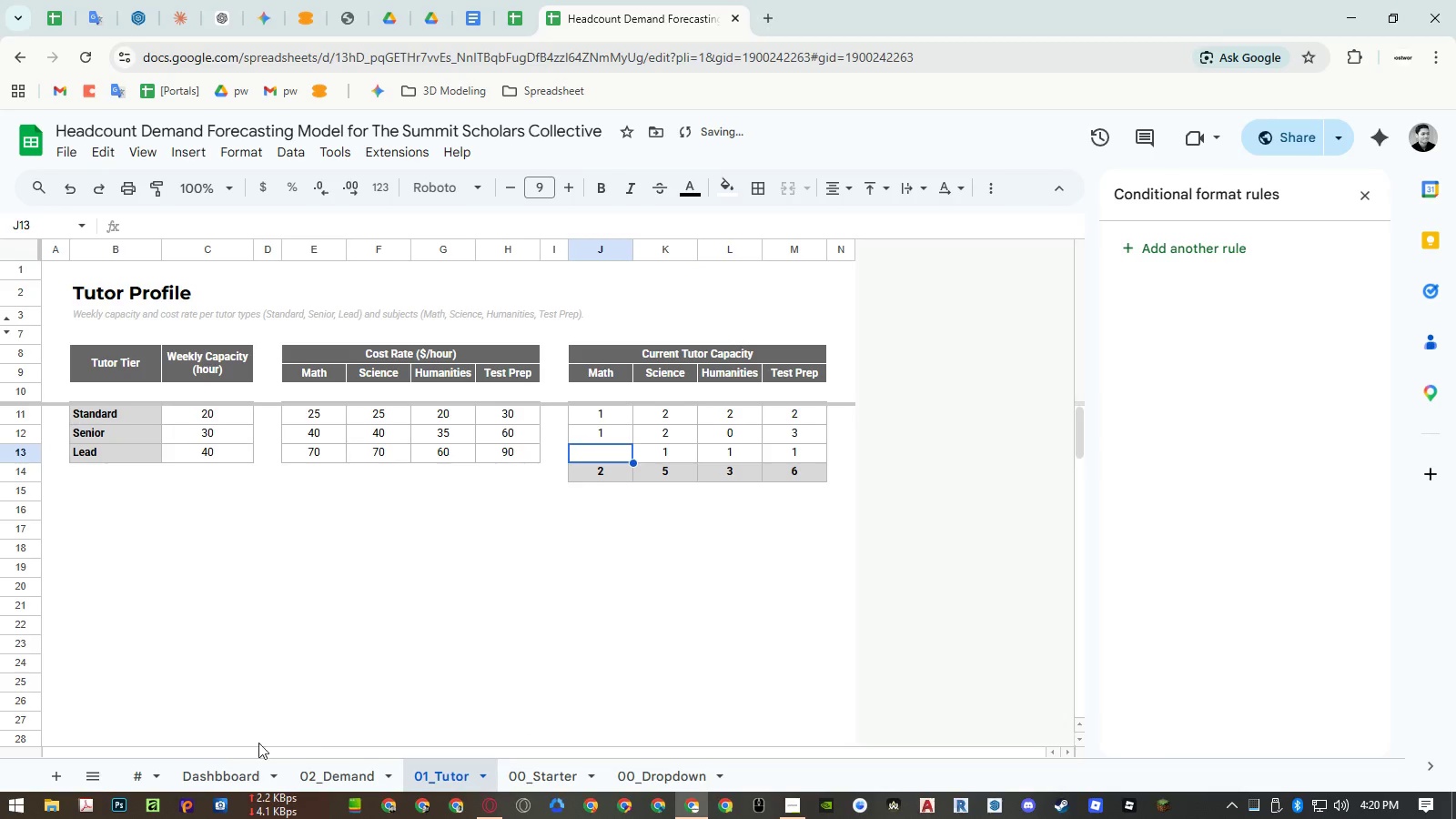 
left_click([188, 763])
 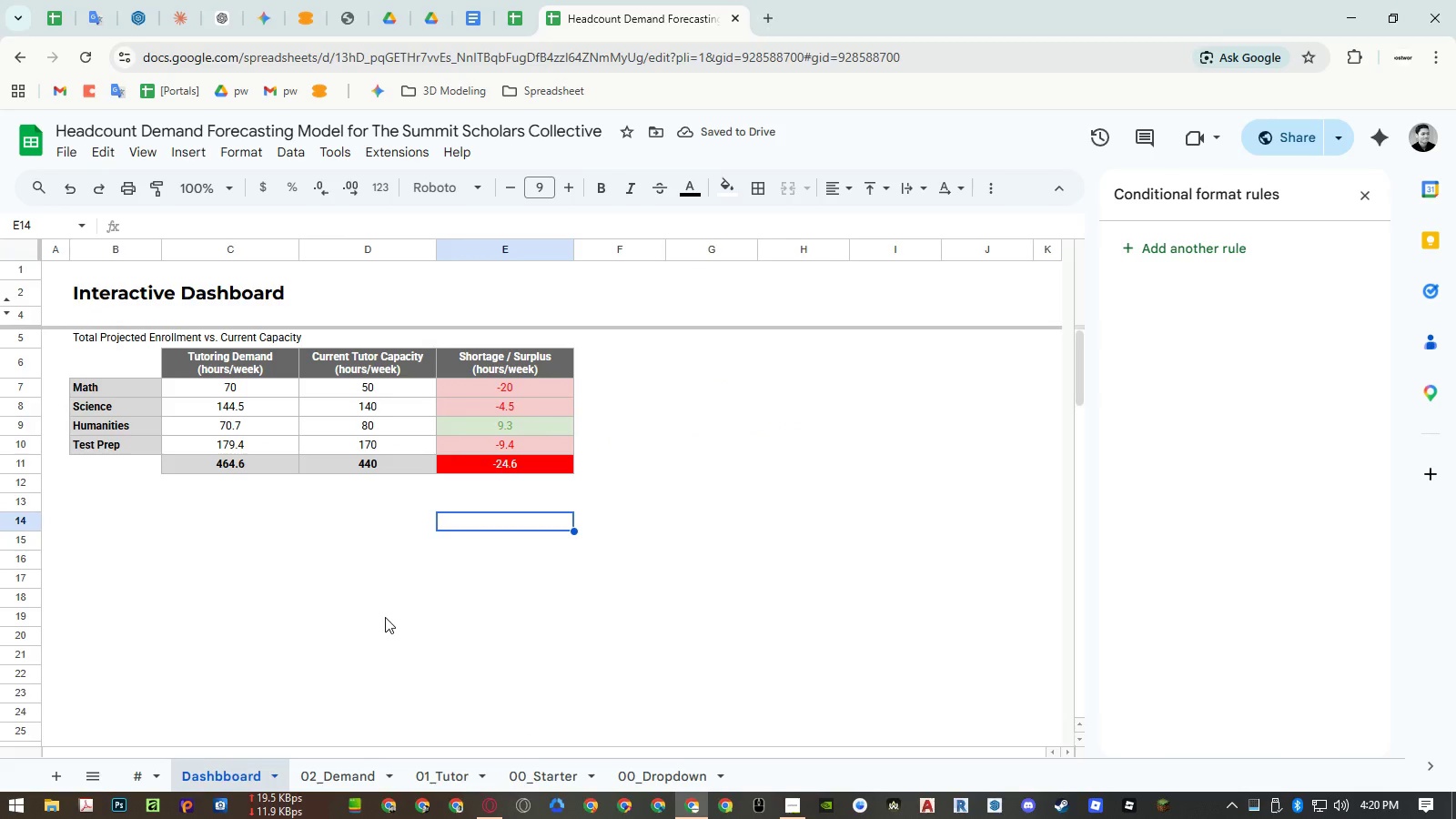 
left_click([498, 460])
 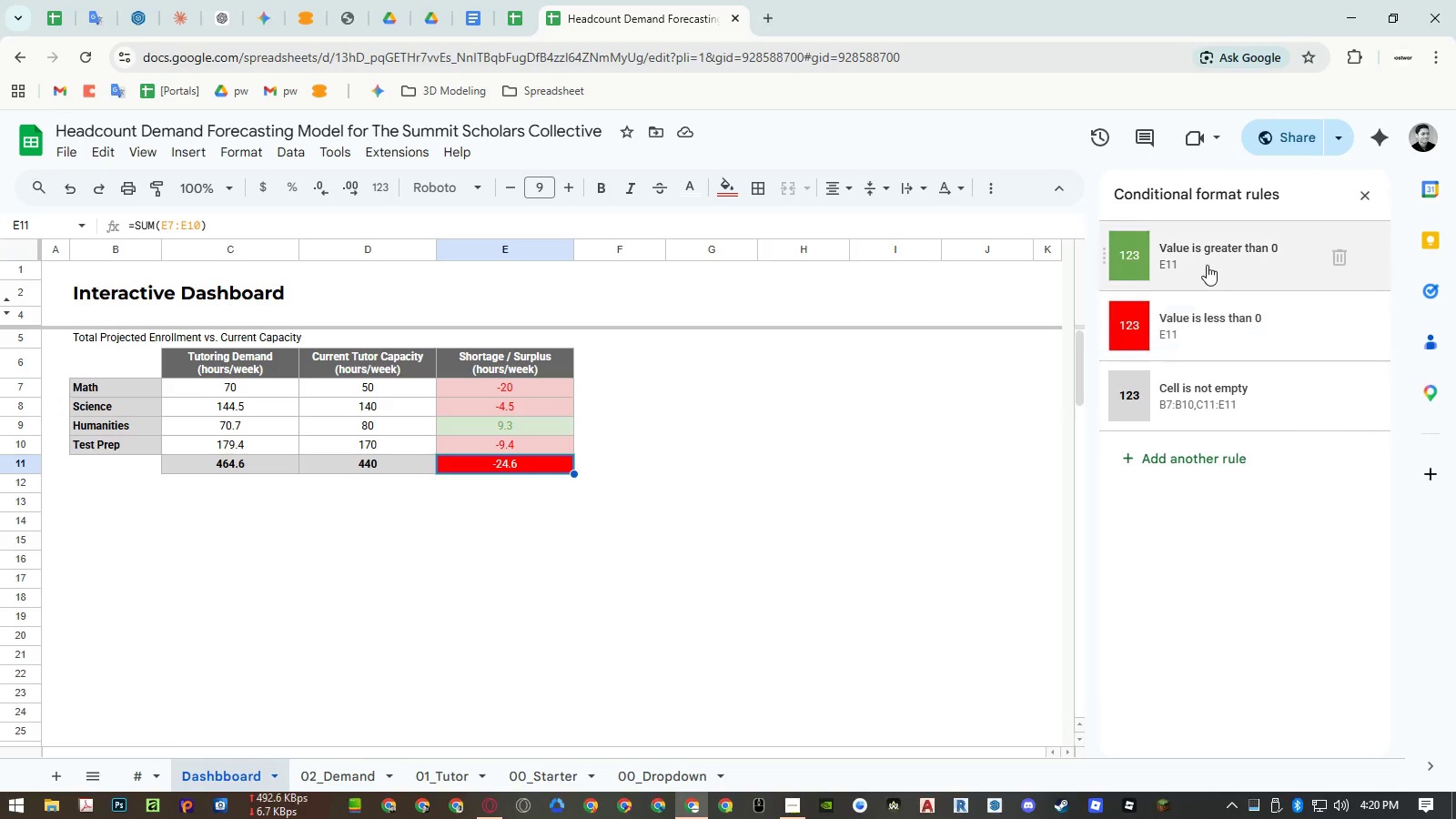 
left_click([1208, 310])
 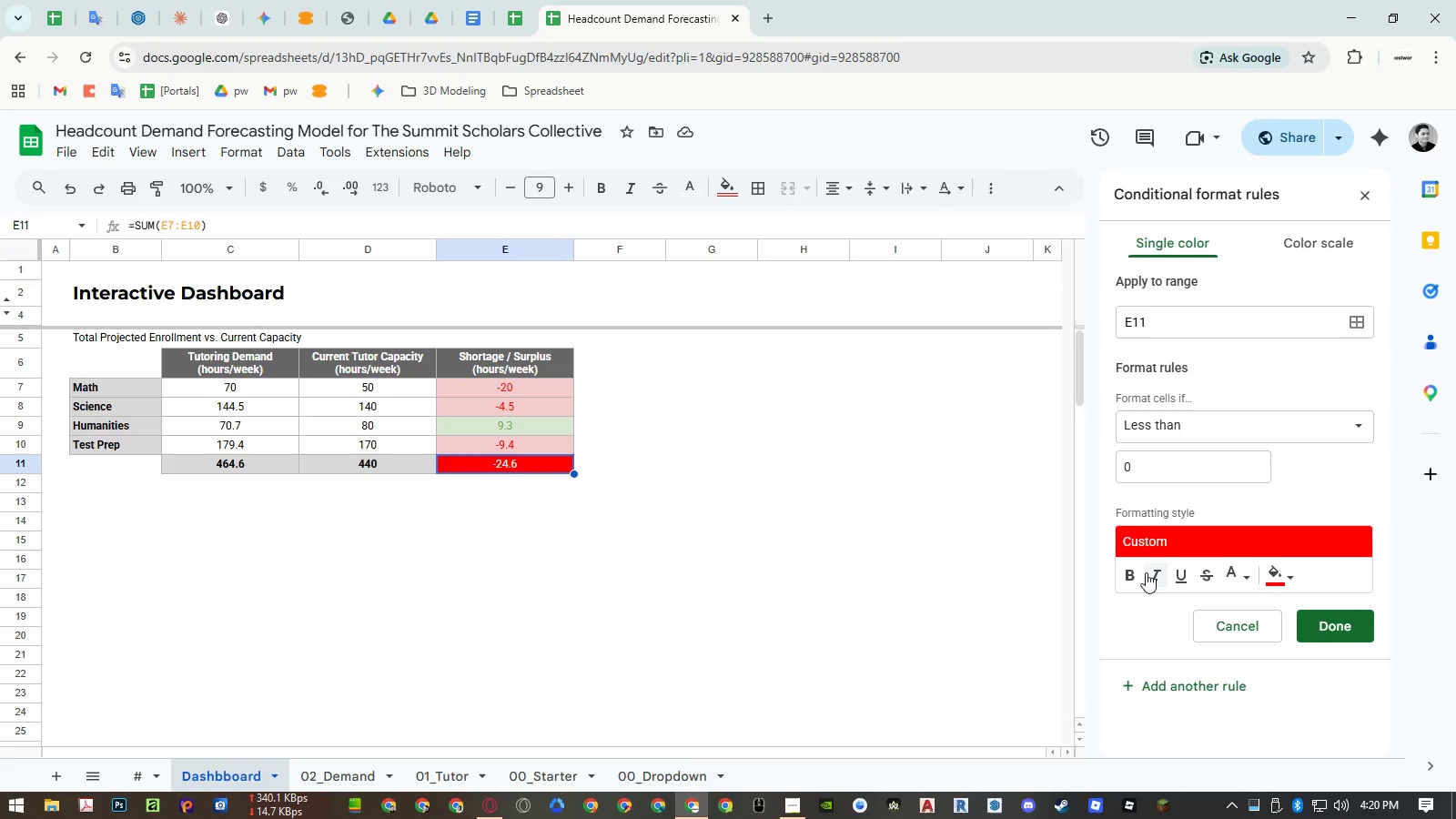 
left_click([1130, 576])
 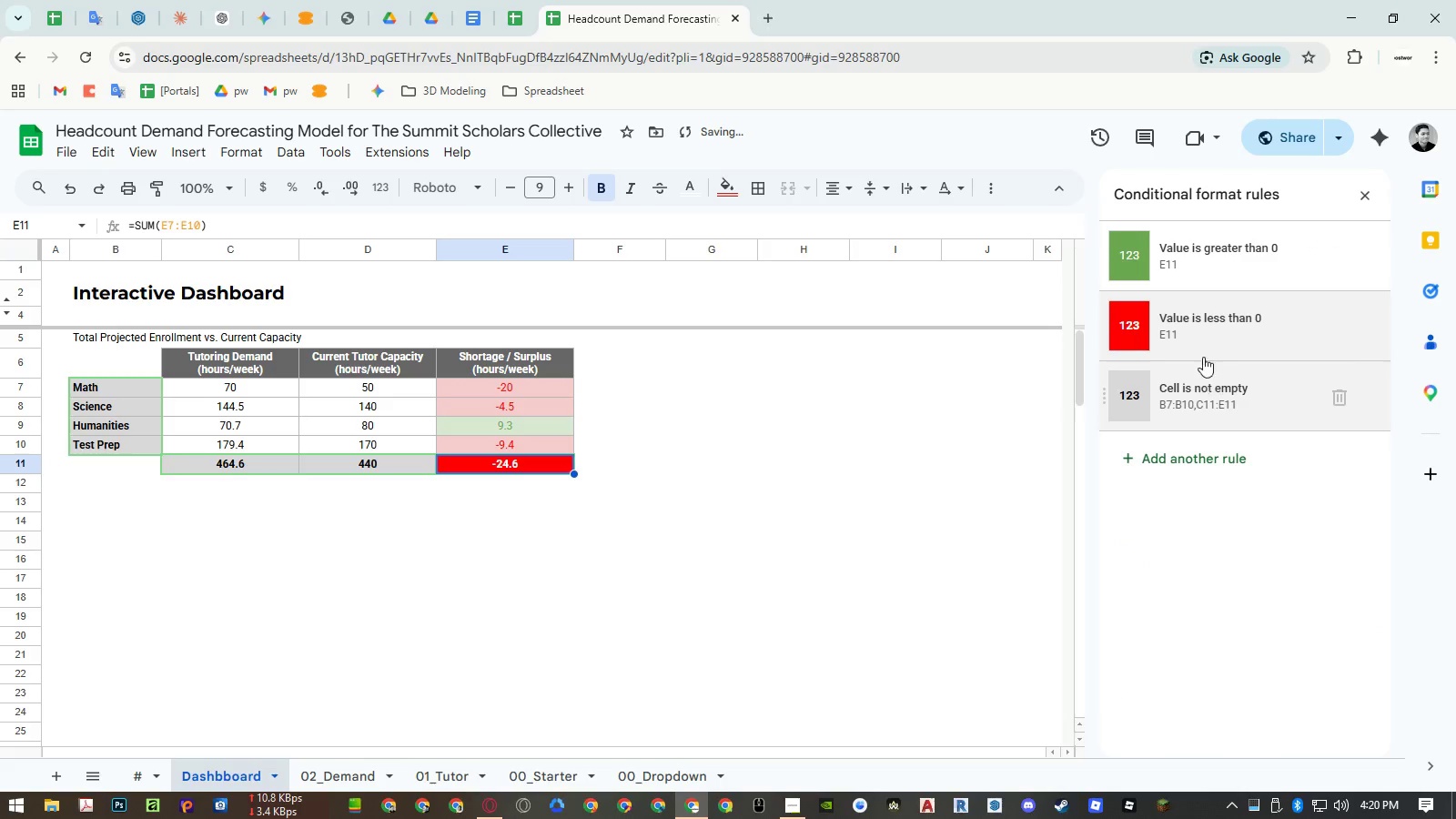 
left_click([1192, 260])
 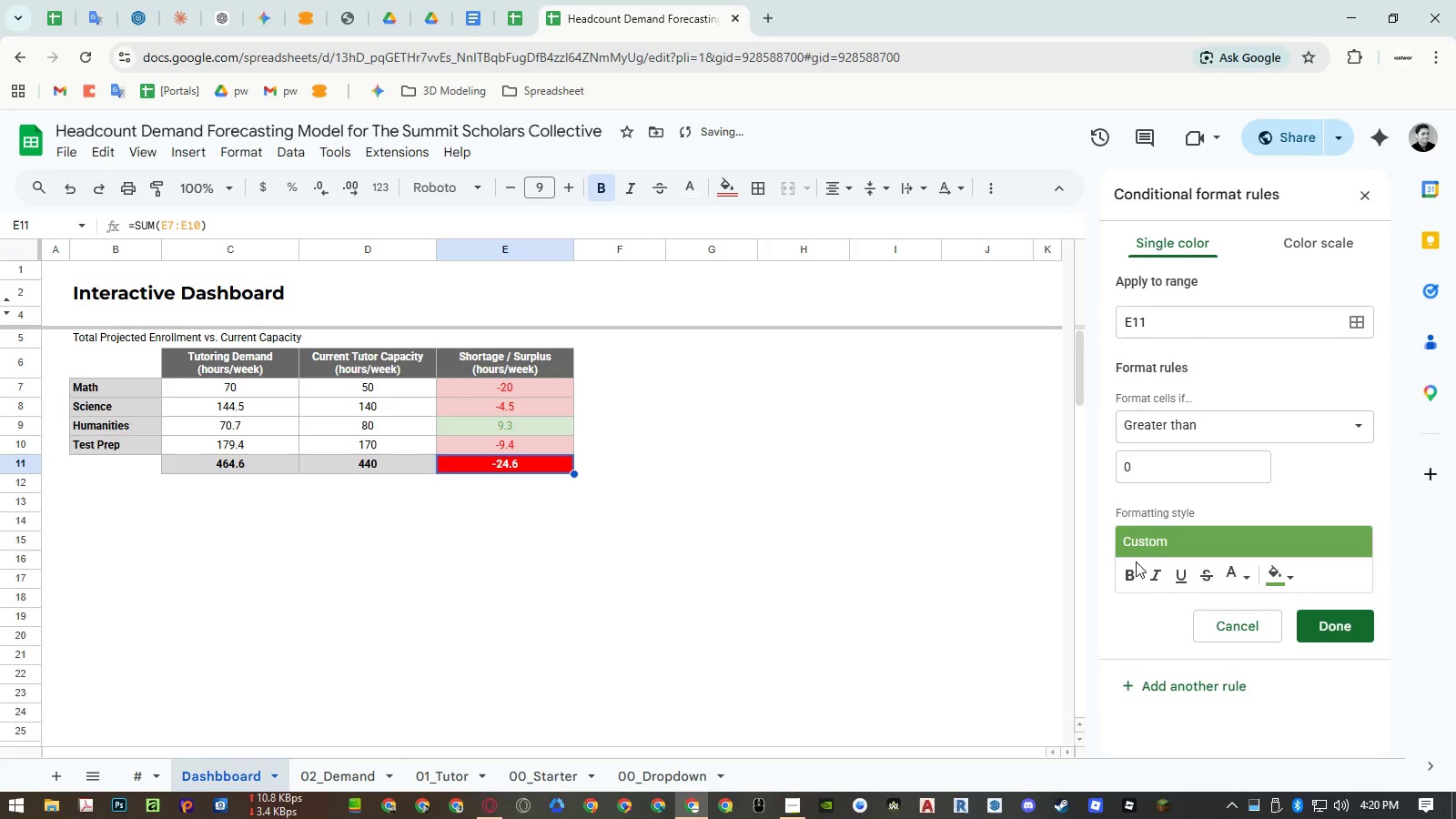 
left_click([1132, 569])
 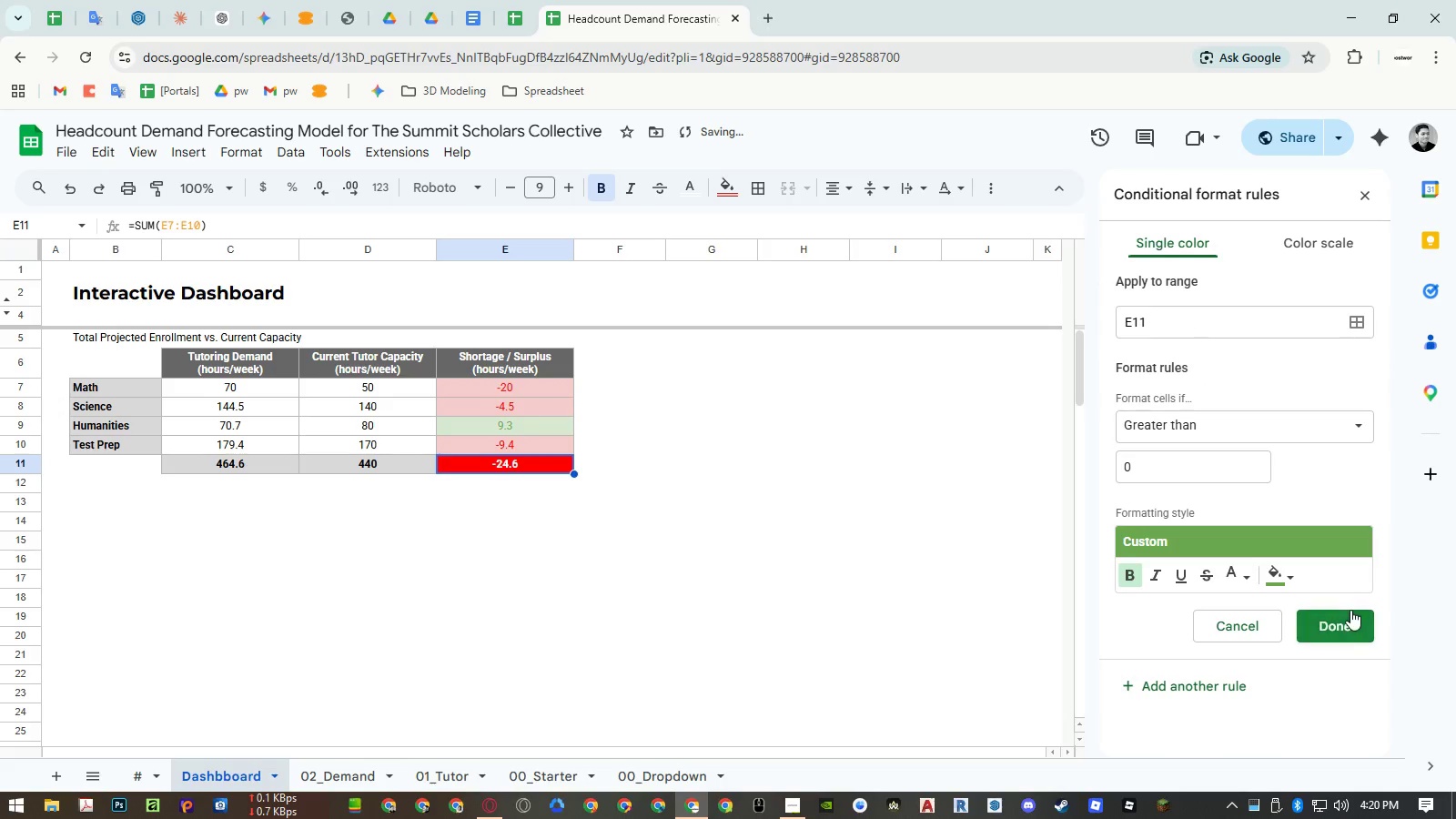 
left_click([1348, 635])
 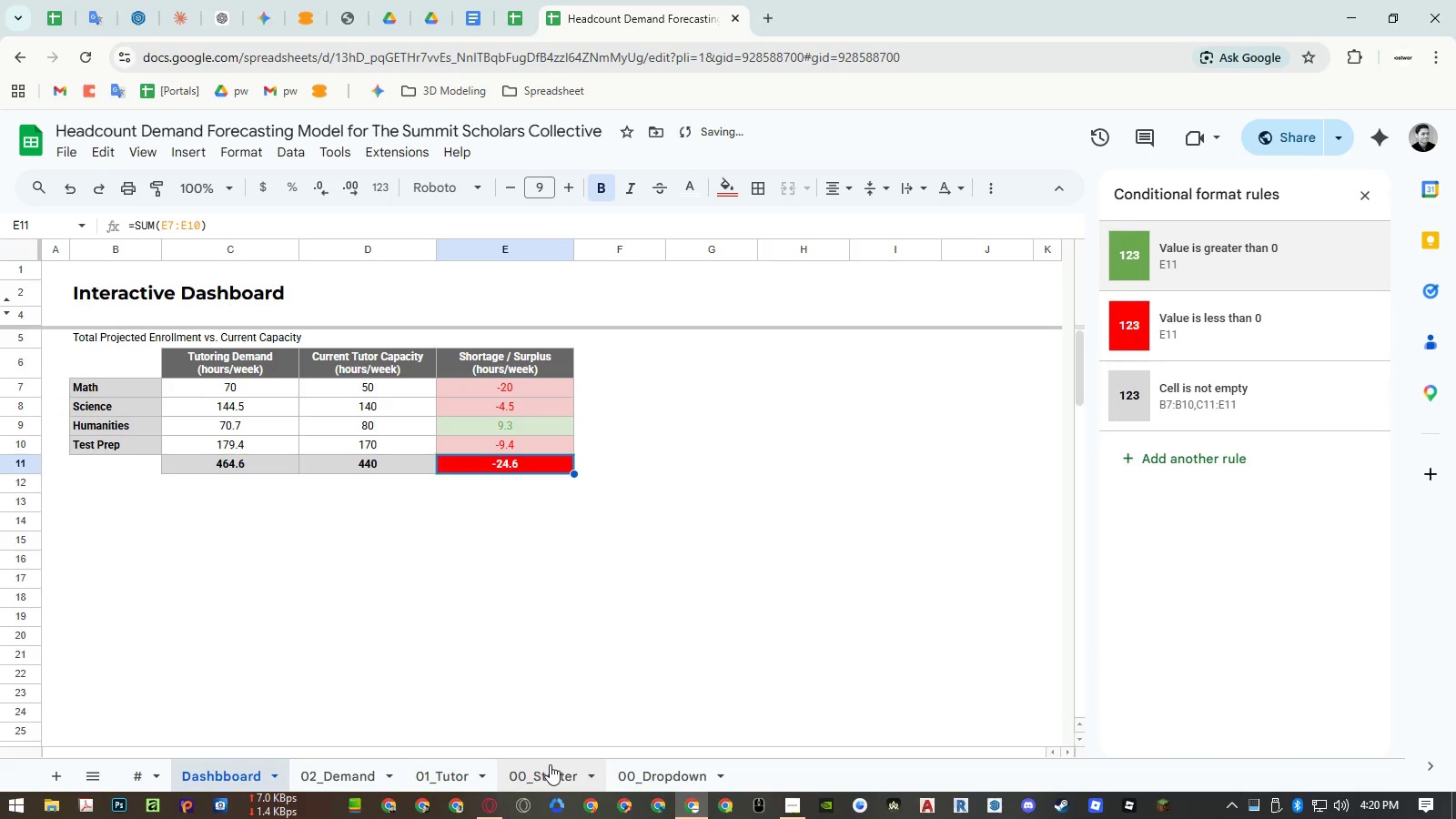 
left_click([460, 774])
 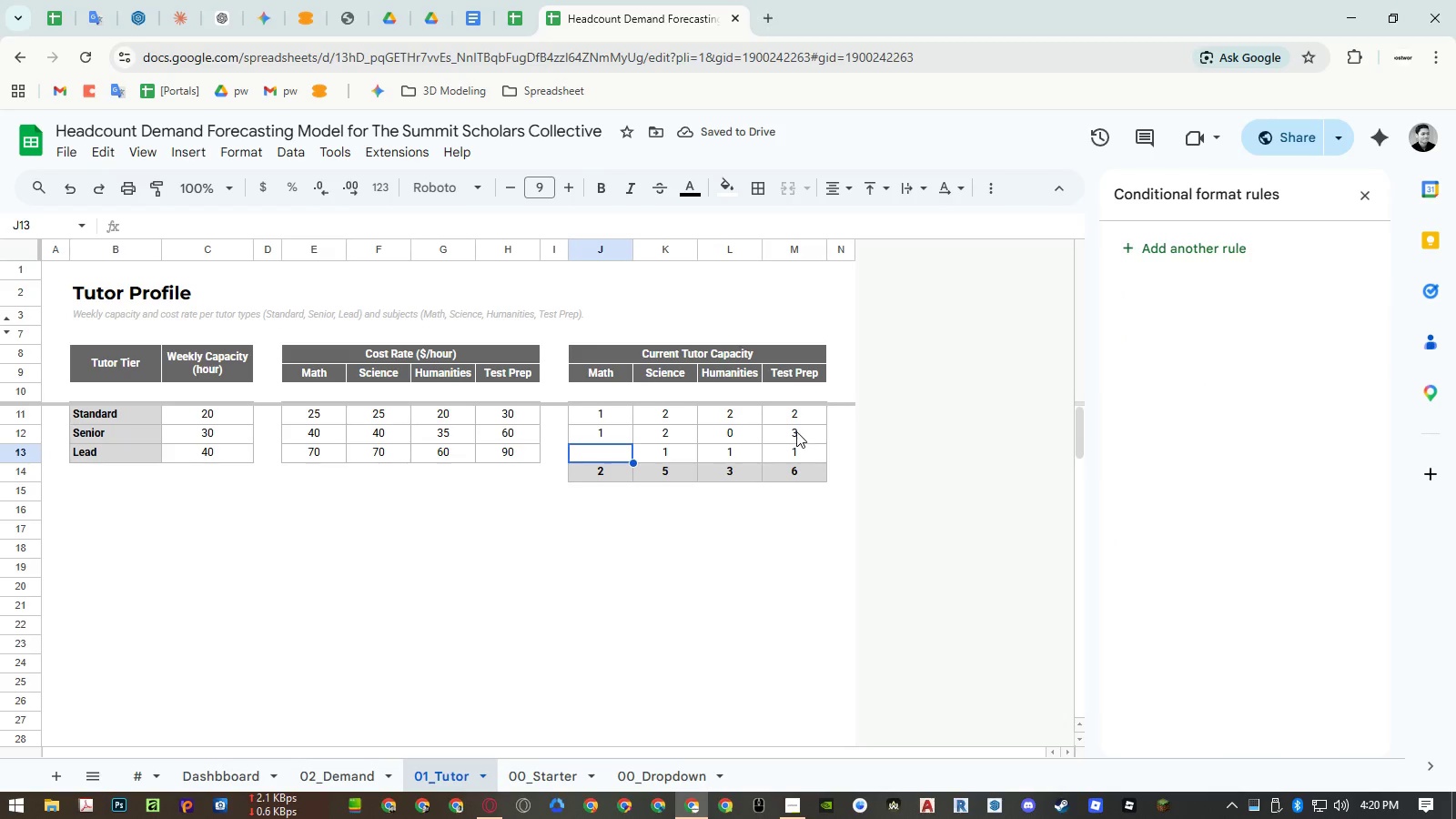 
key(Numpad1)
 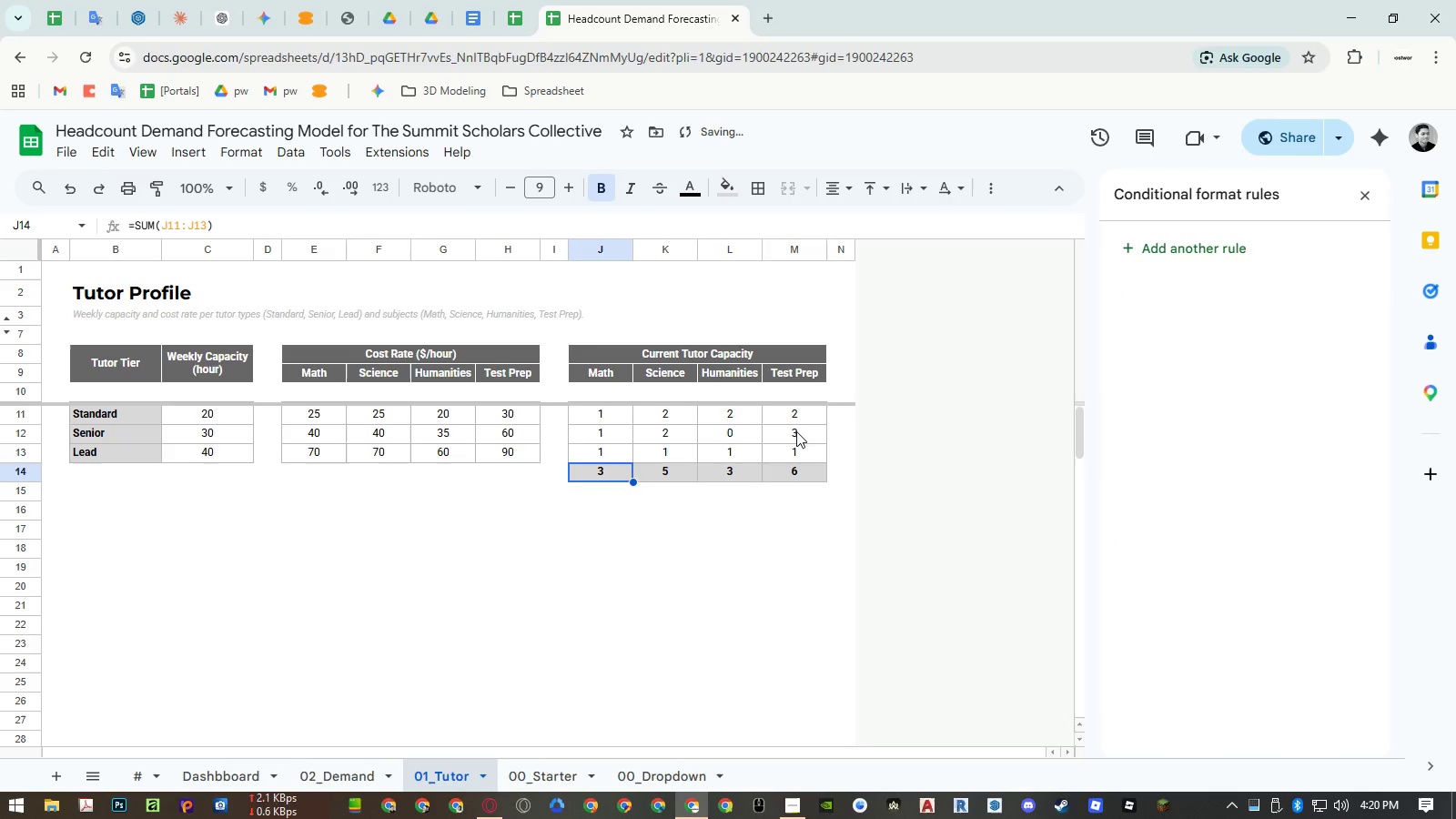 
key(NumpadEnter)
 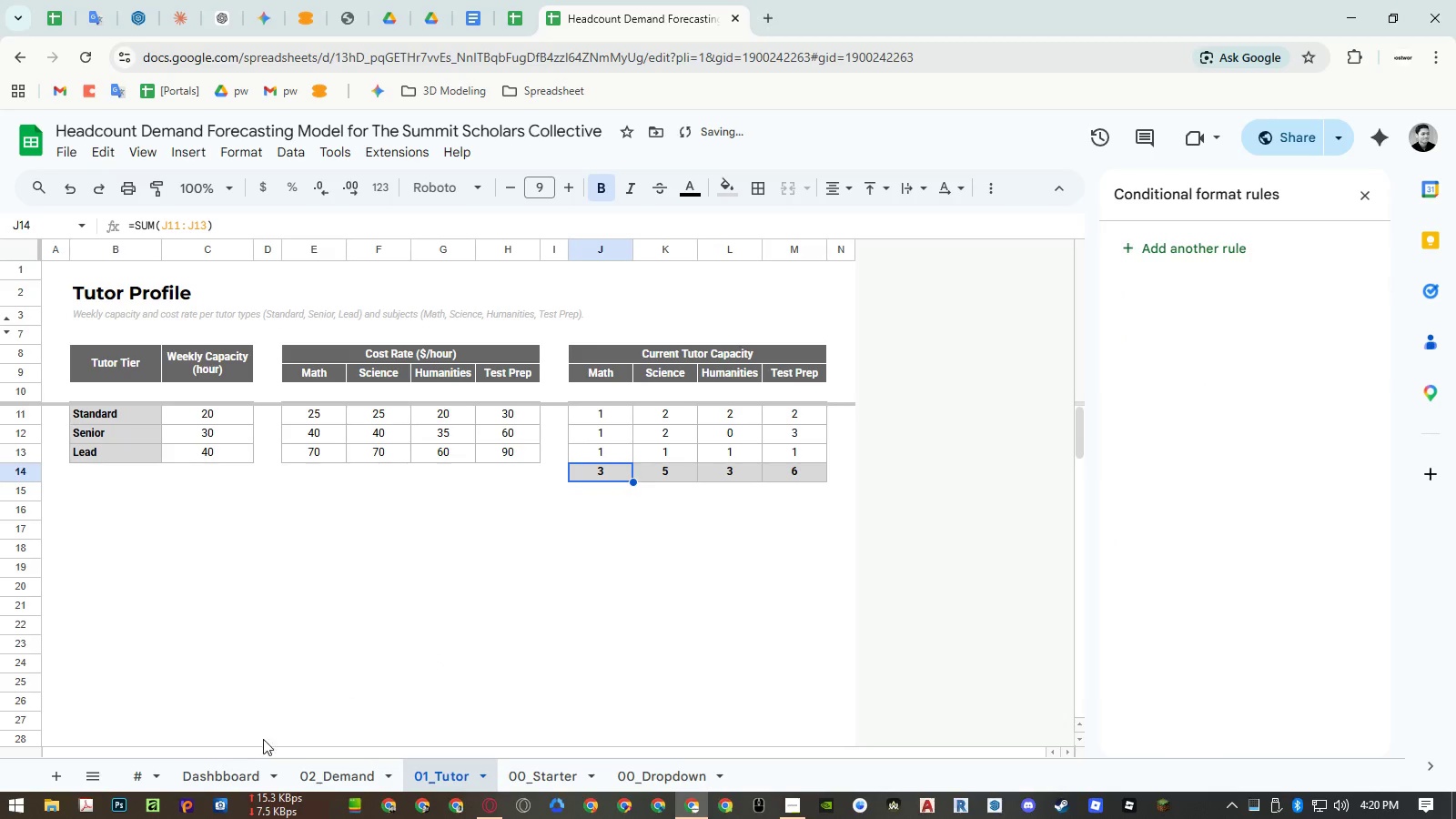 
left_click([225, 766])
 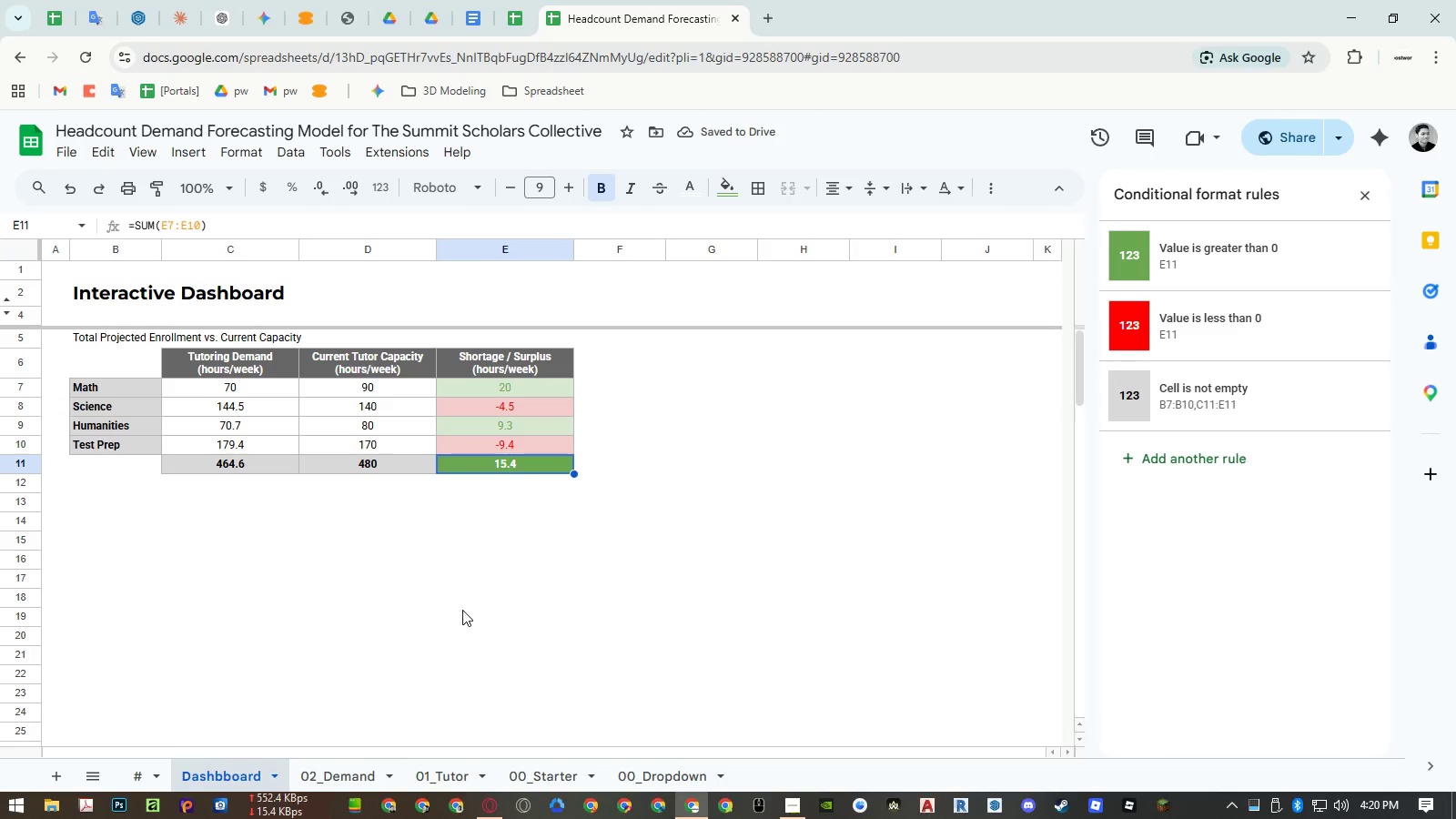 
left_click([462, 610])
 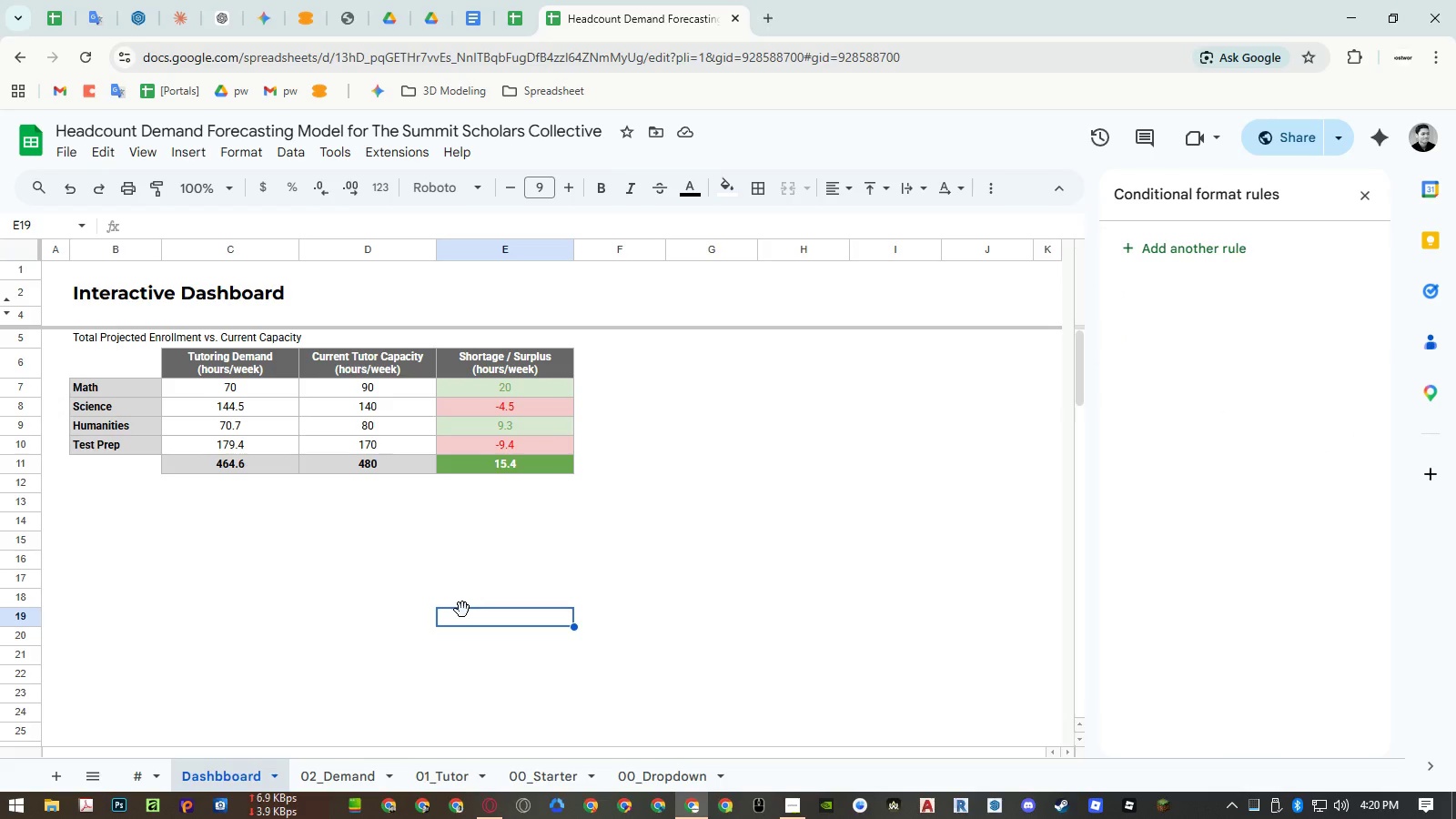 
wait(12.42)
 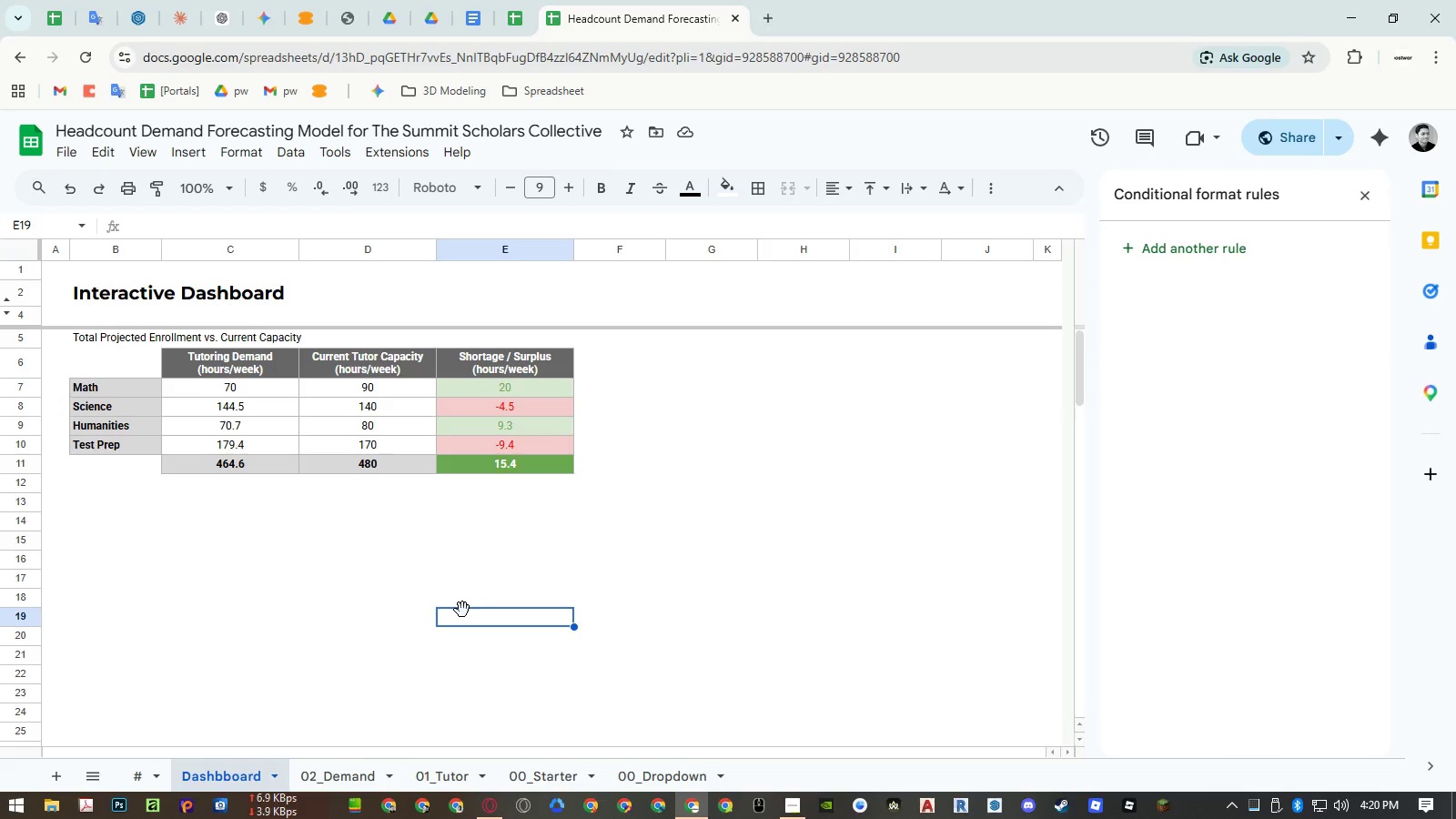 
left_click_drag(start_coordinate=[264, 392], to_coordinate=[487, 446])
 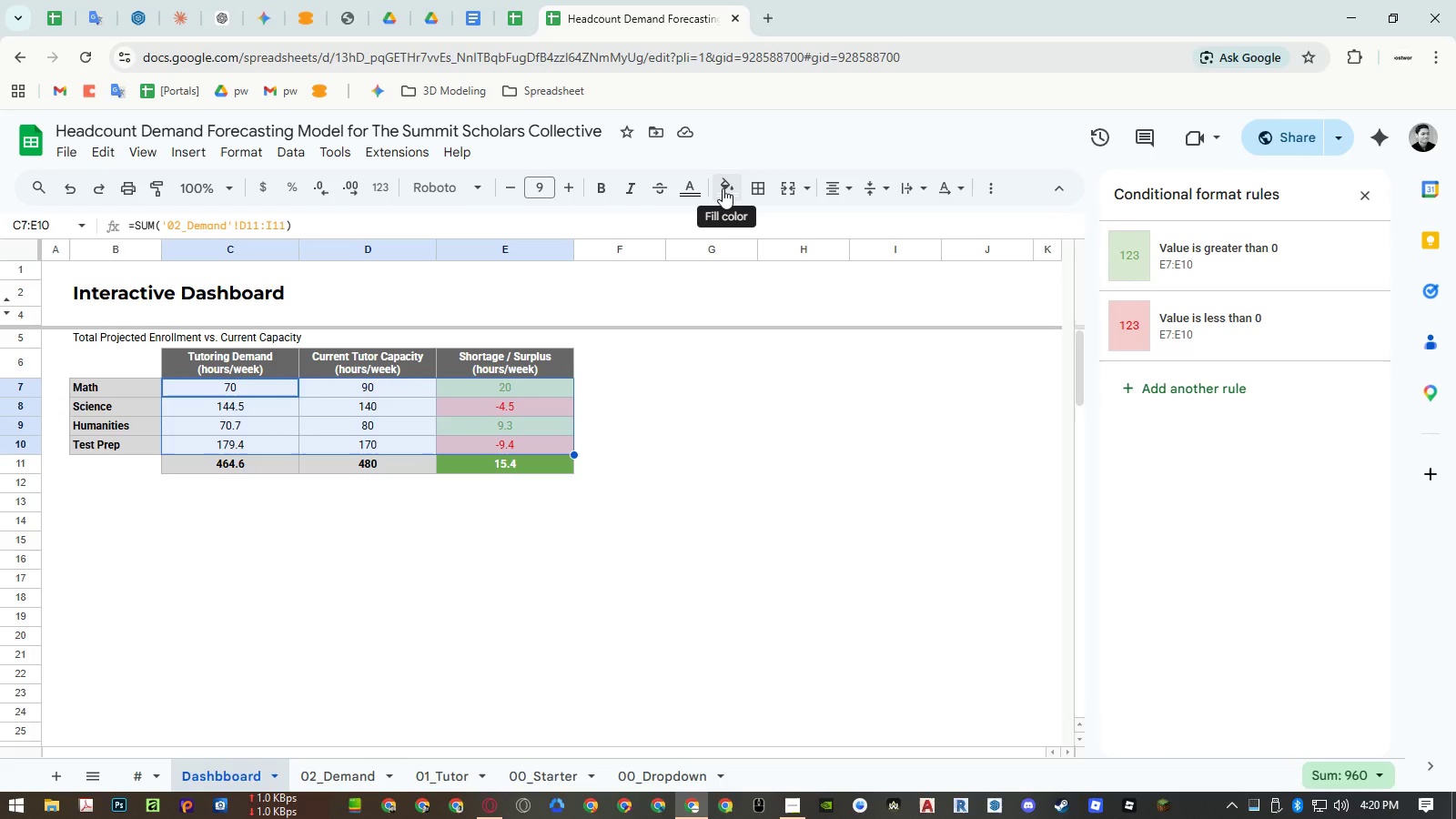 
left_click([757, 187])
 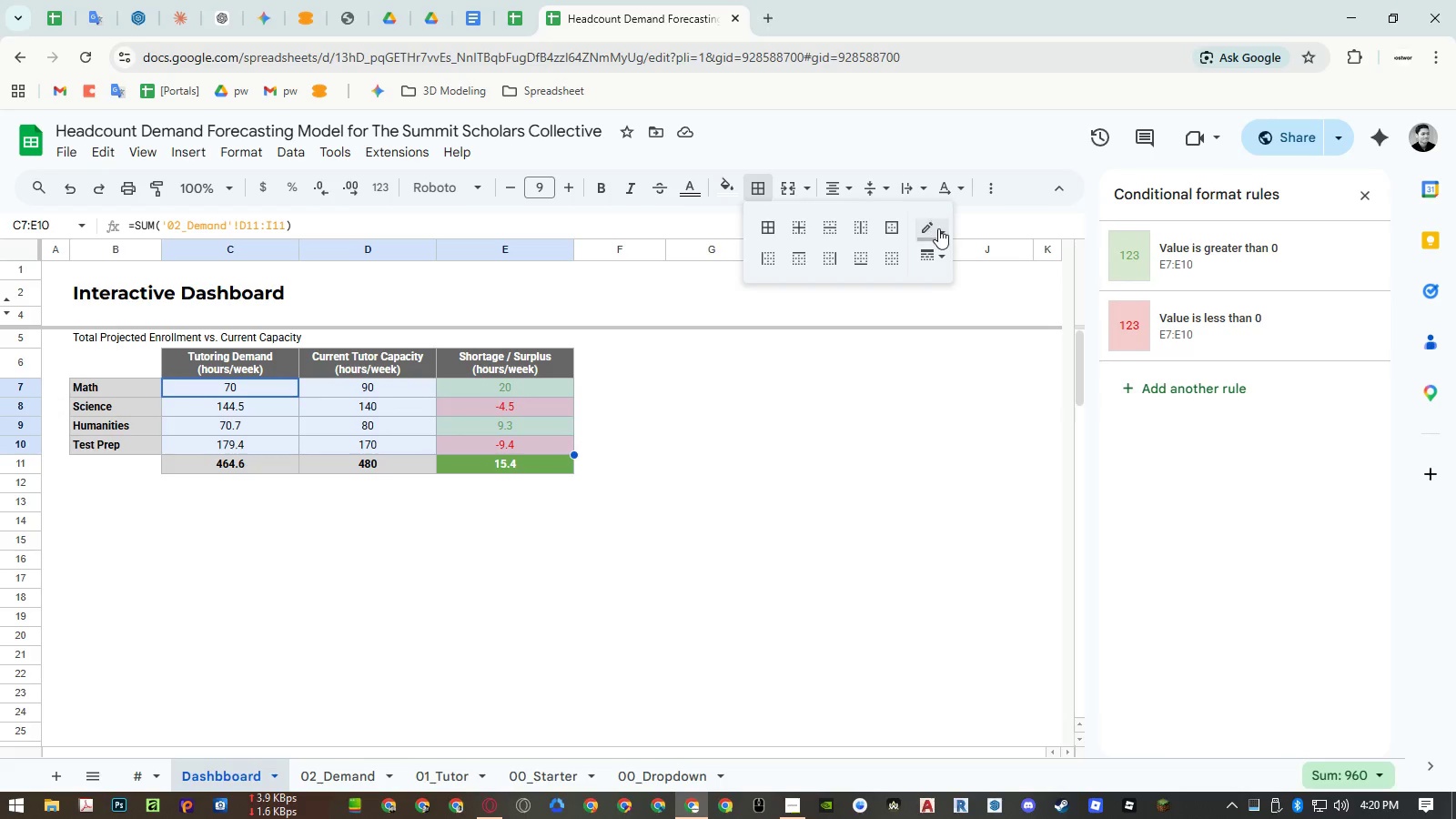 
left_click([938, 228])
 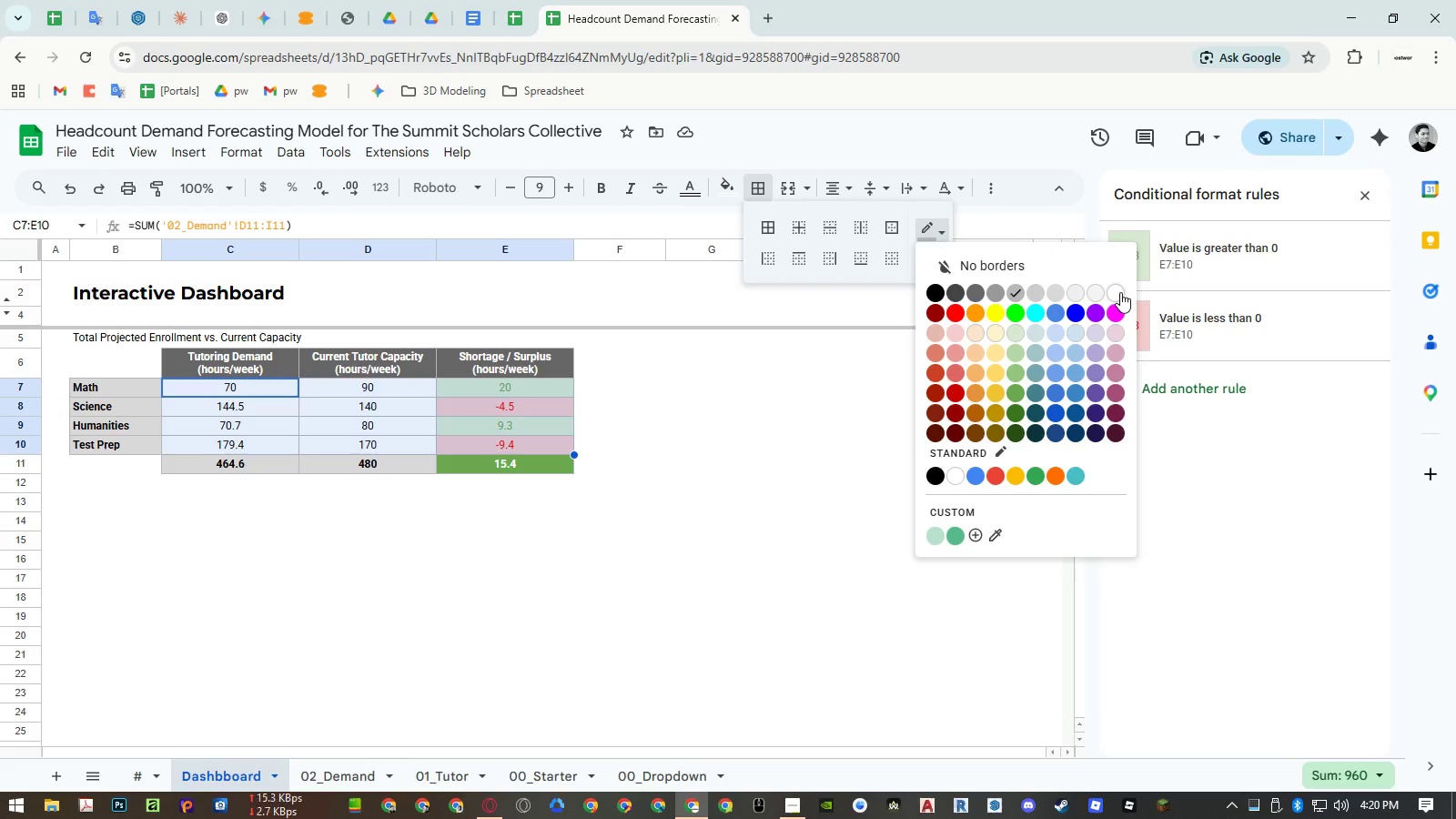 
left_click([1120, 292])
 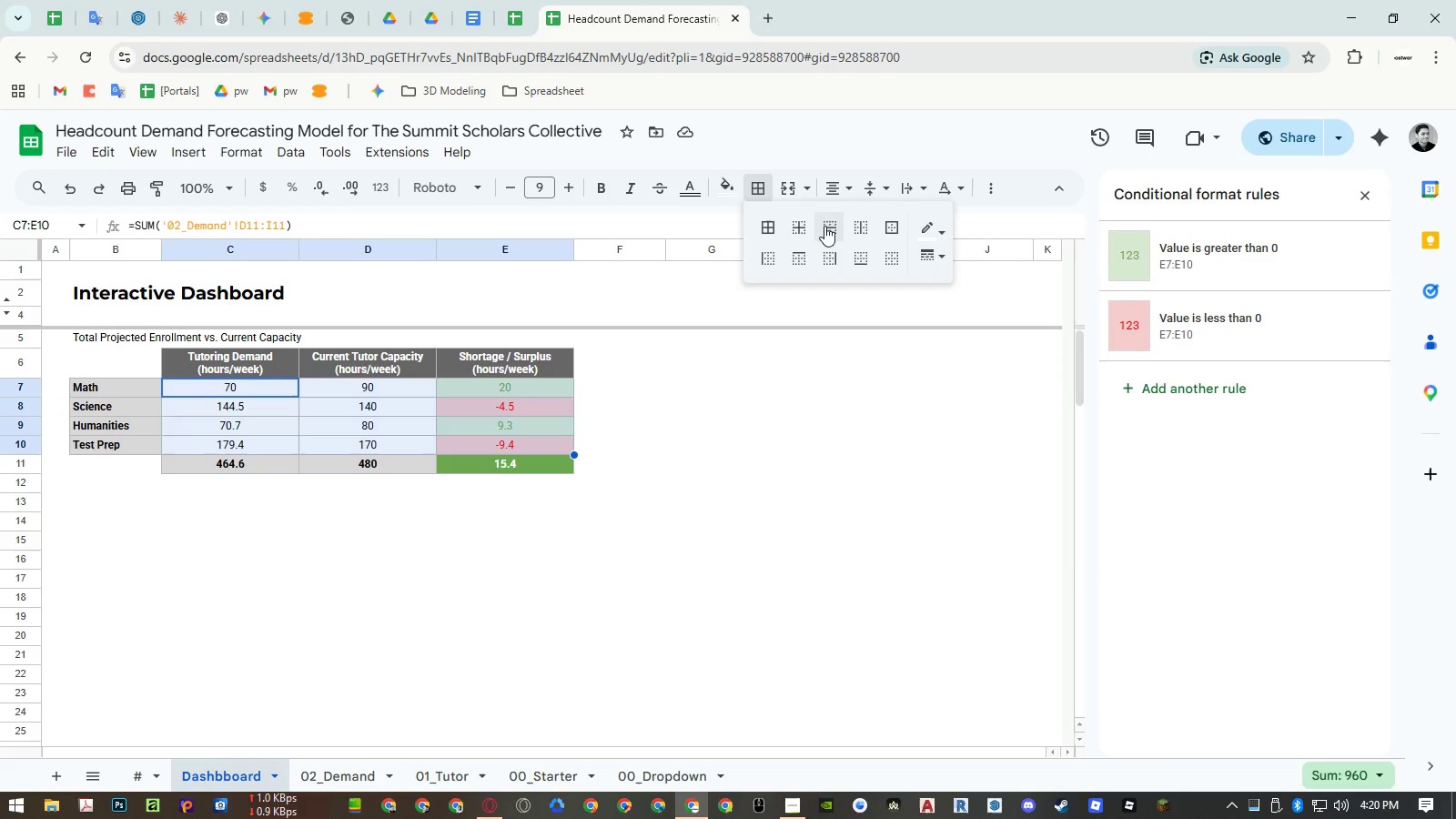 
double_click([737, 420])
 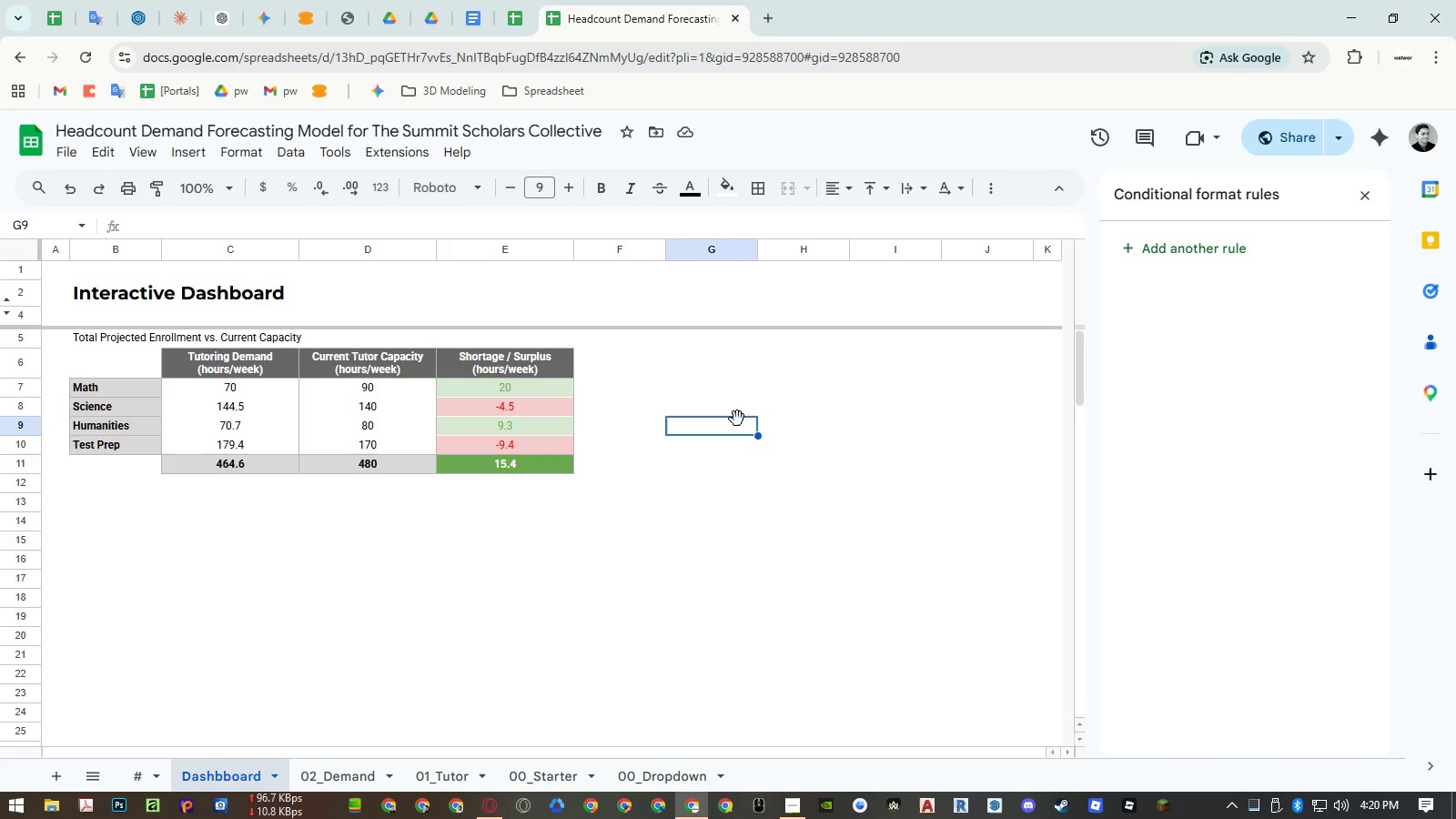 
wait(7.12)
 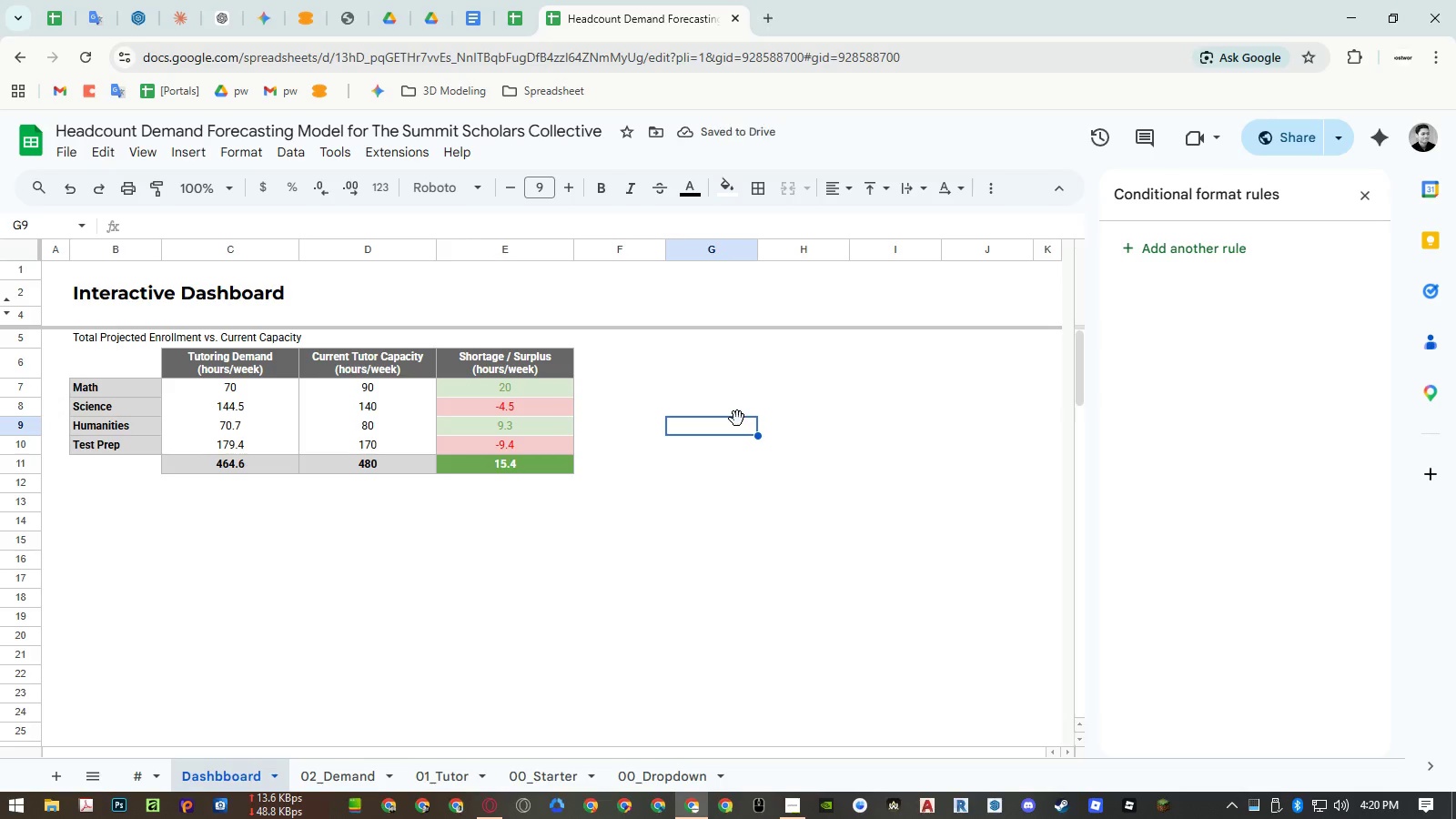 
left_click_drag(start_coordinate=[132, 388], to_coordinate=[126, 445])
 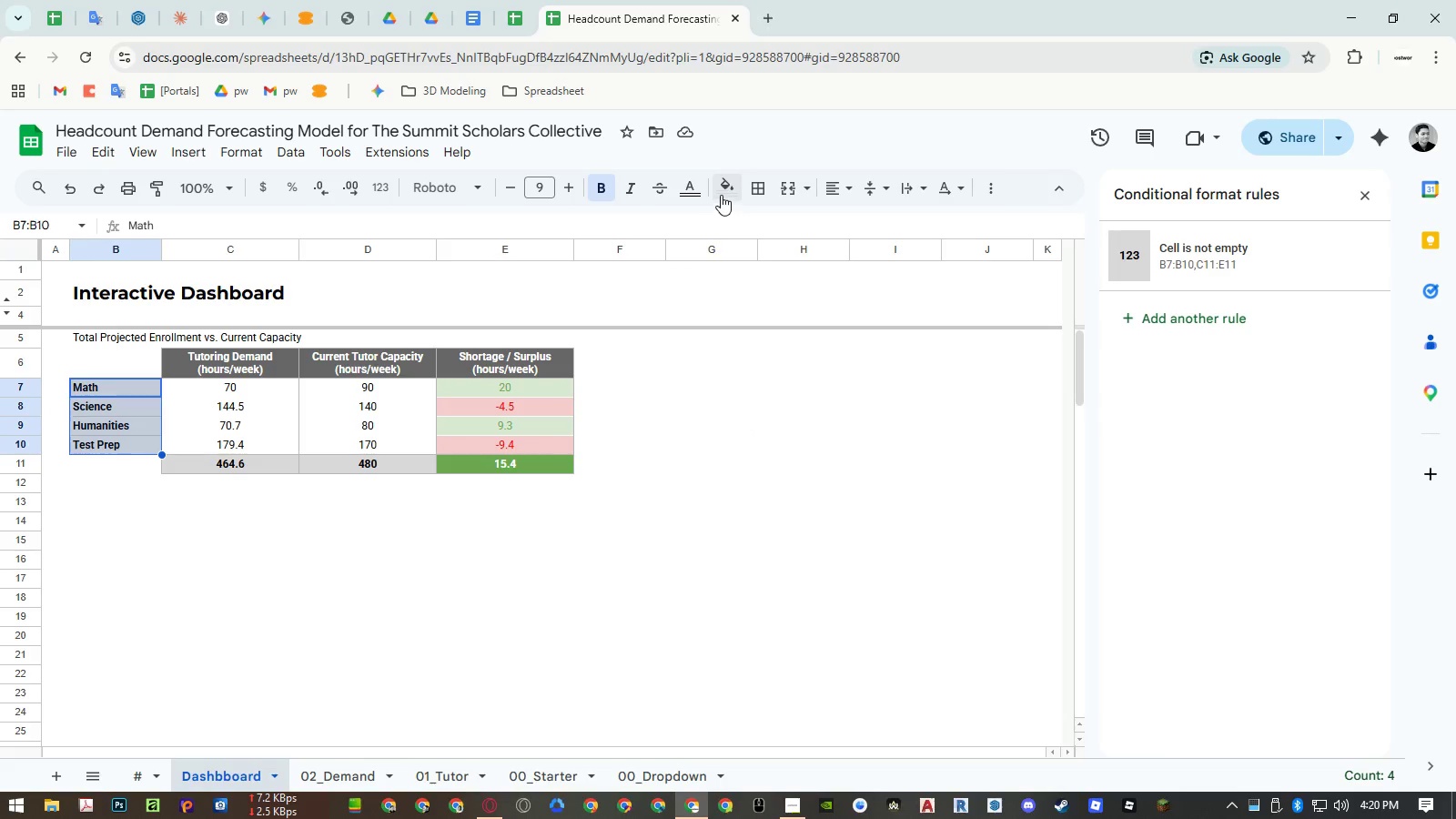 
left_click([724, 185])
 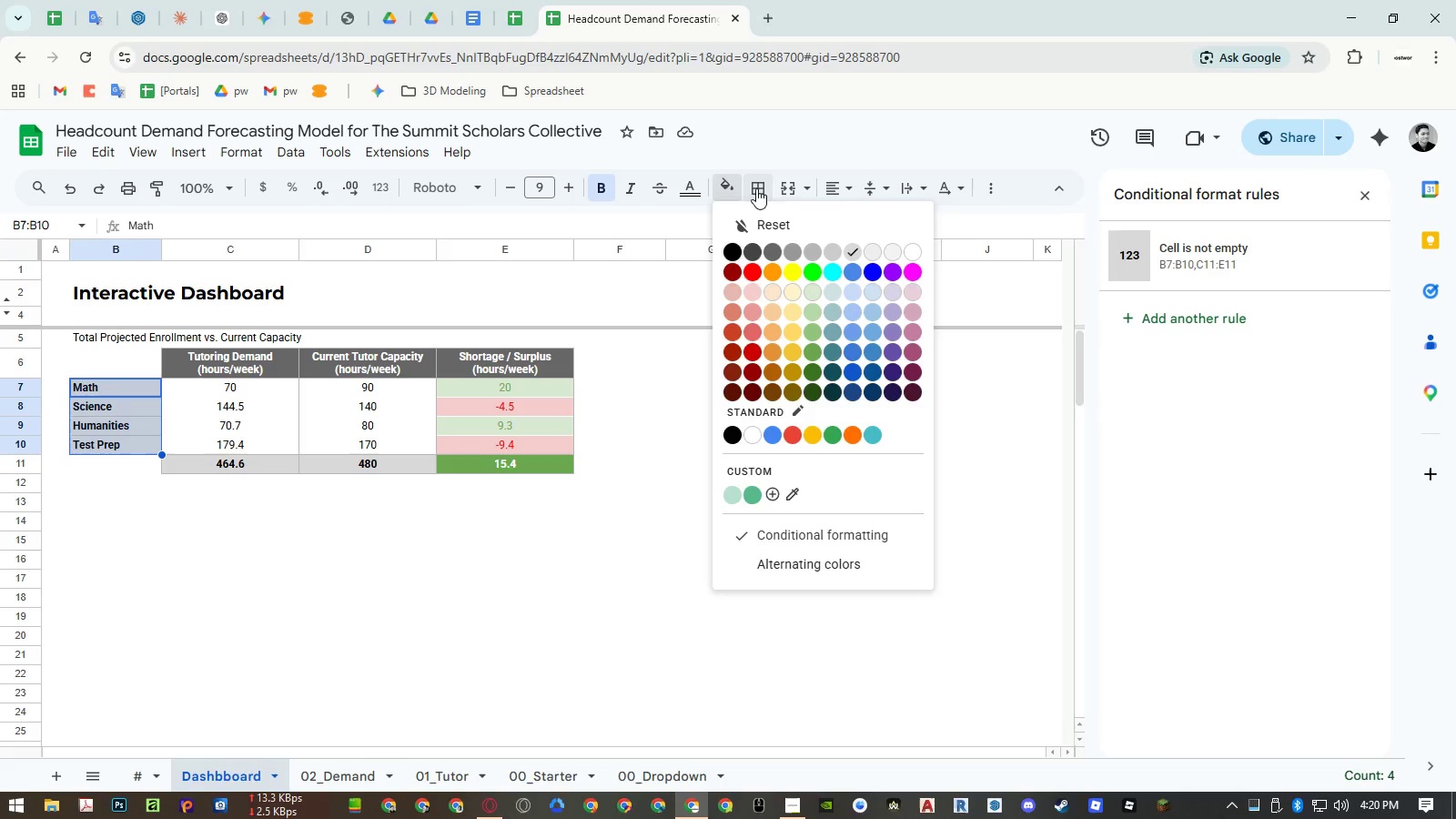 
left_click([759, 187])
 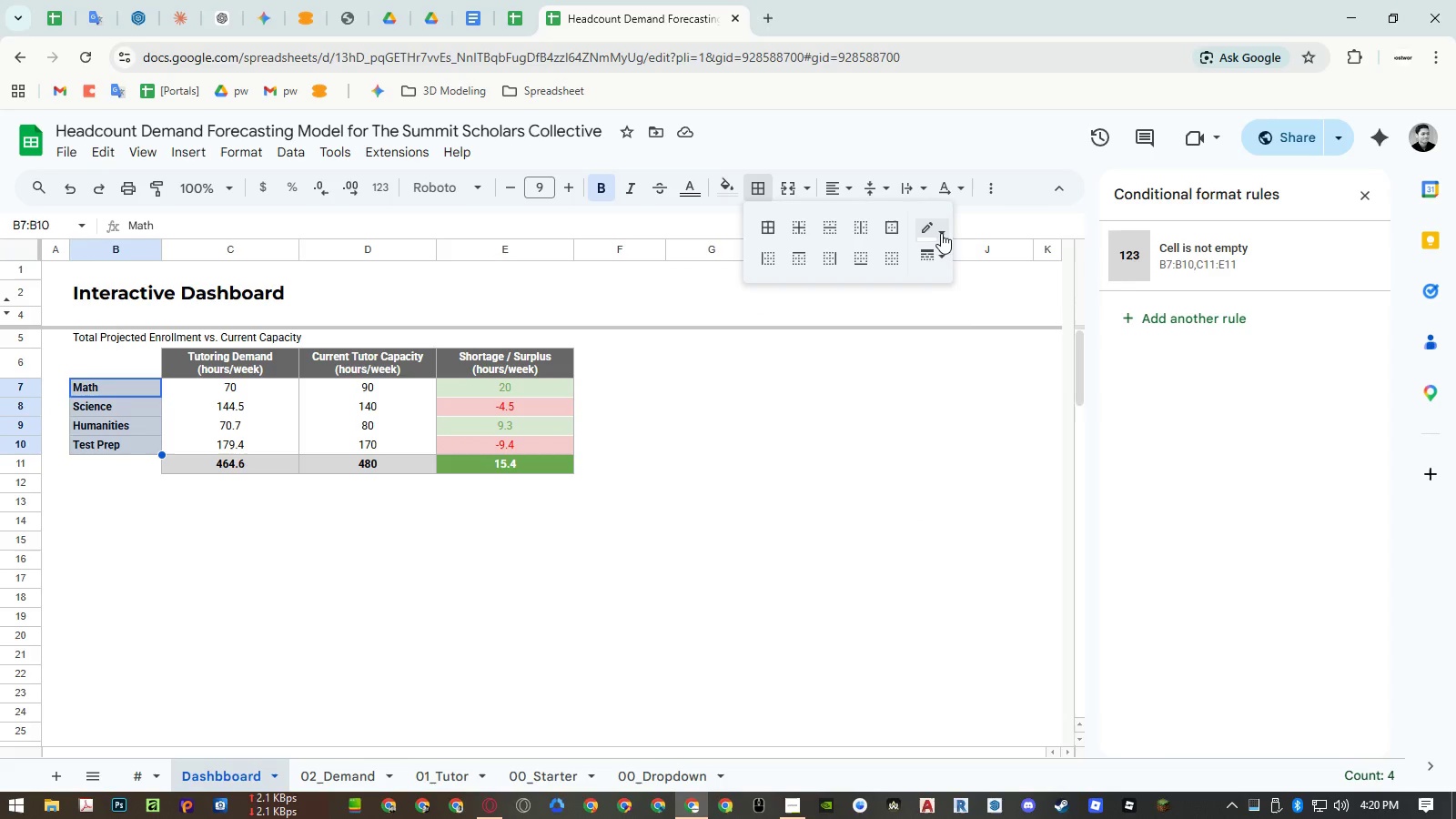 
left_click([940, 233])
 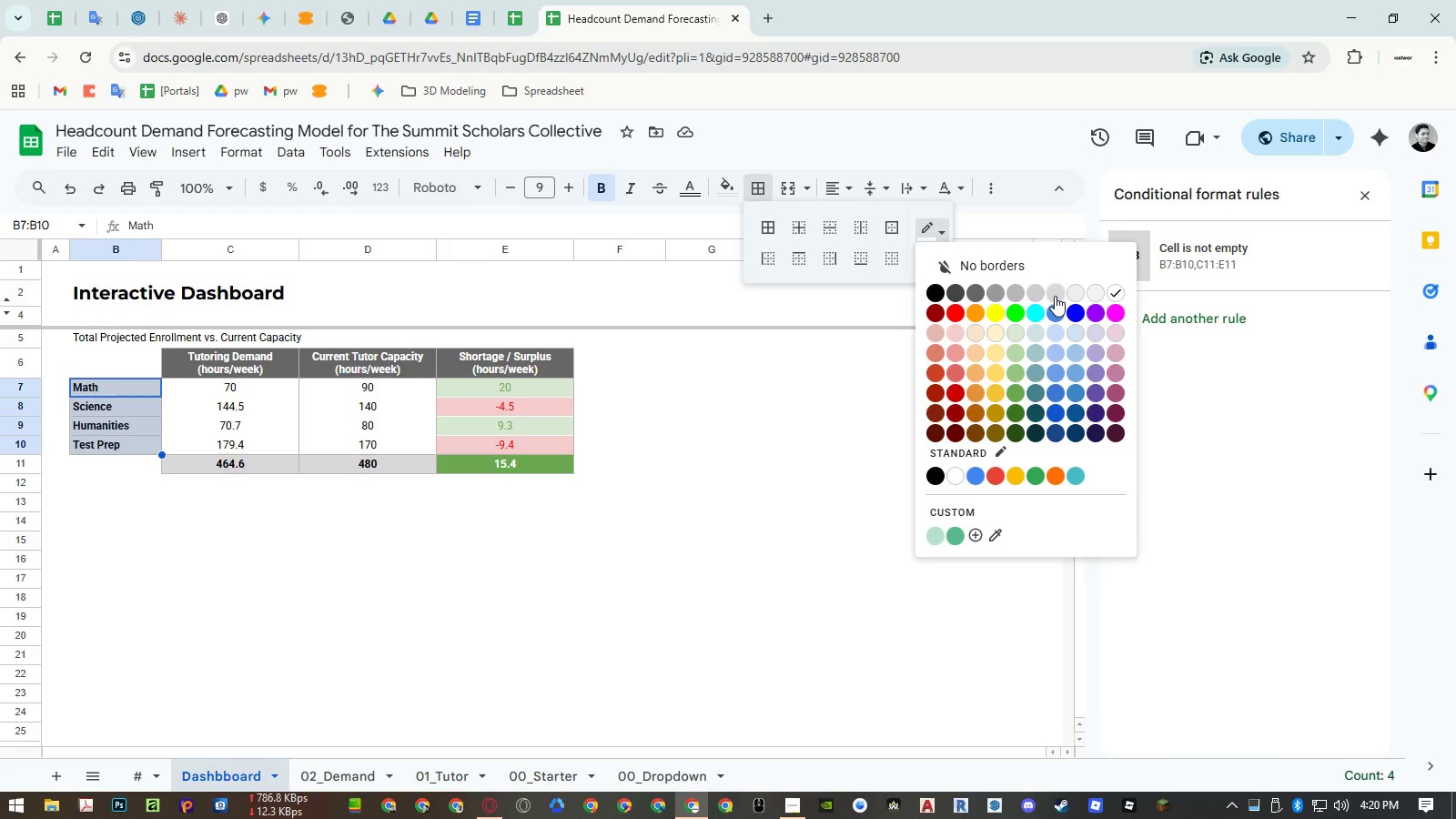 
left_click([1055, 296])
 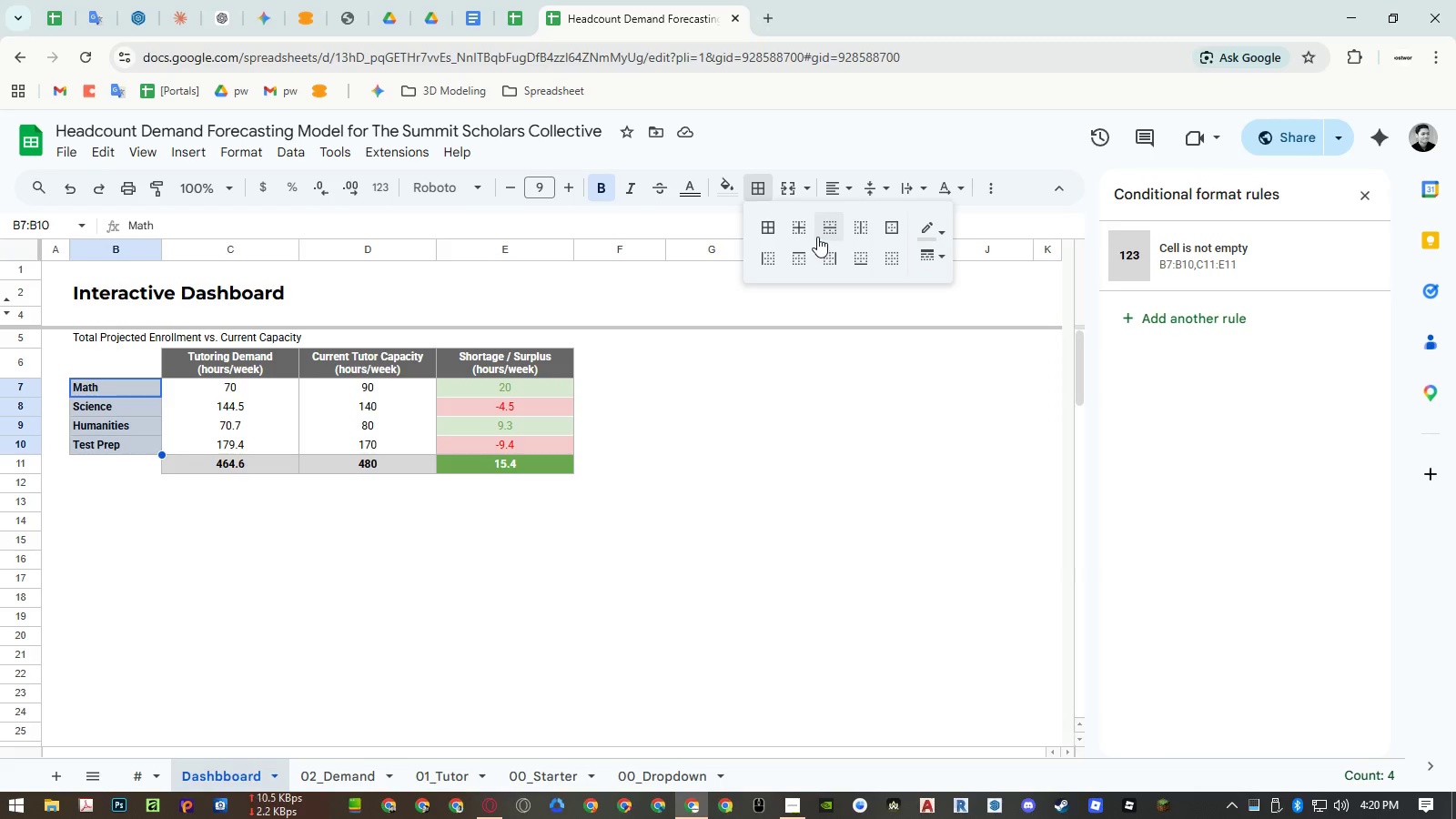 
left_click([834, 230])
 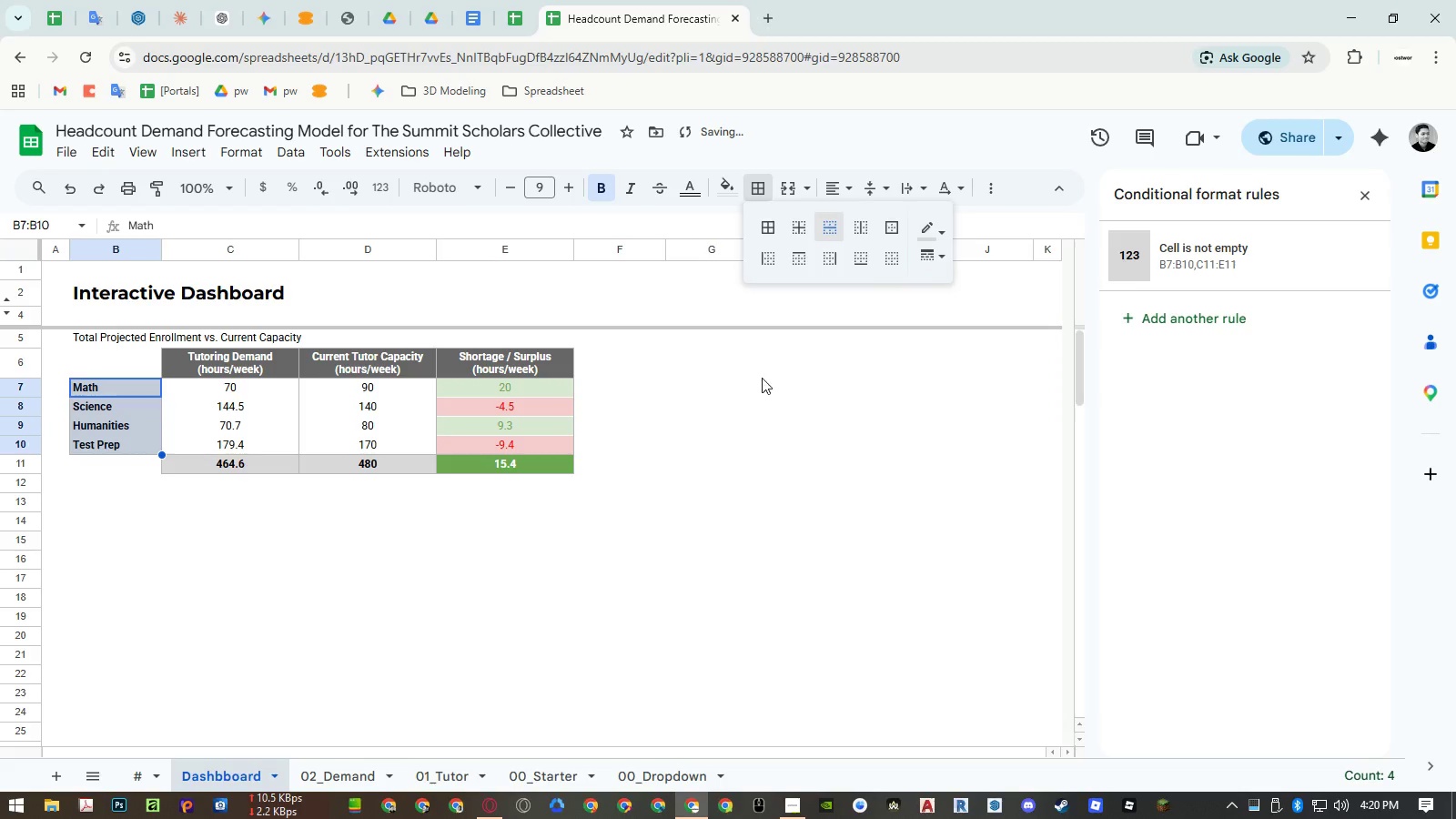 
left_click([751, 392])
 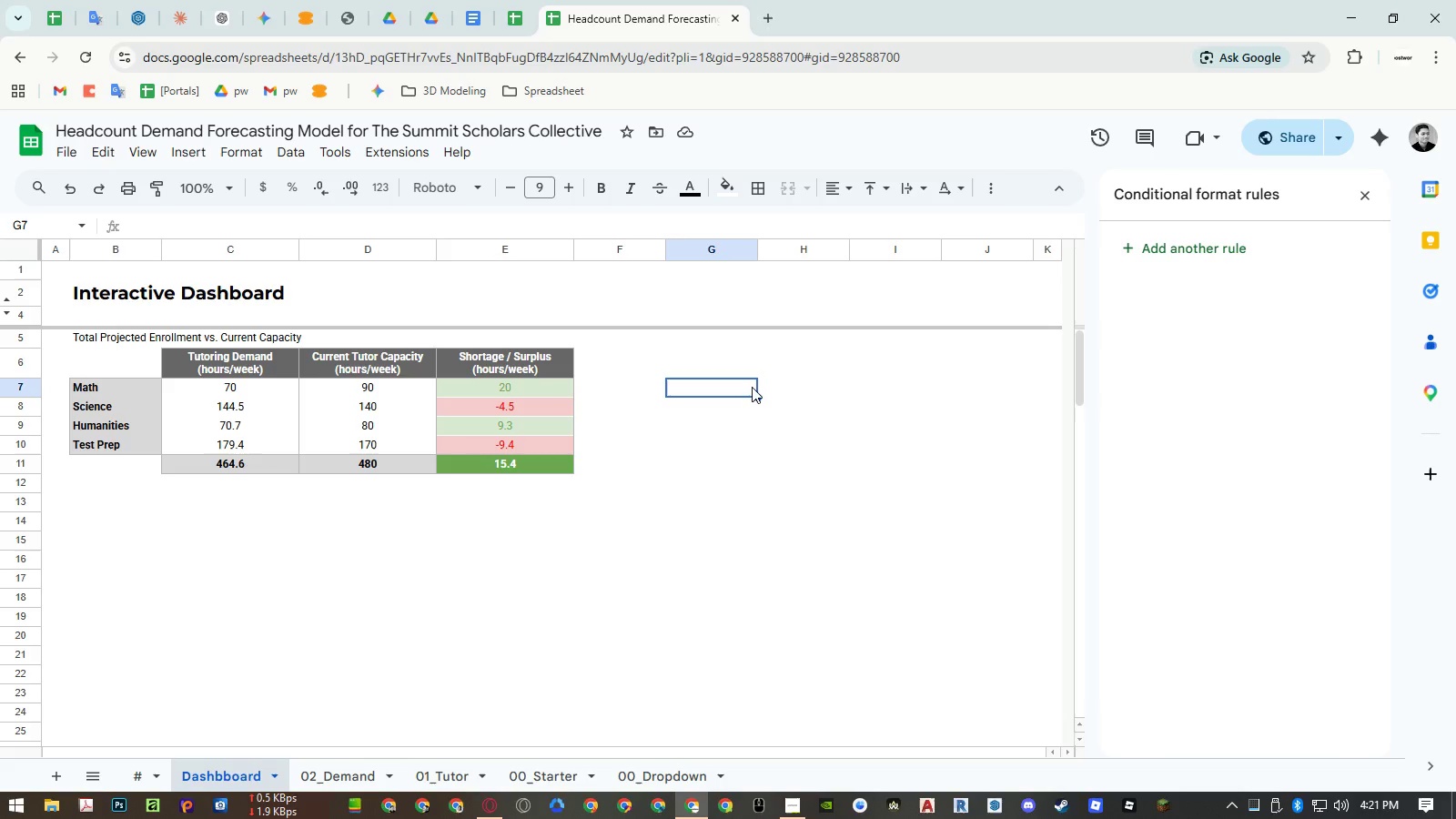 
wait(14.62)
 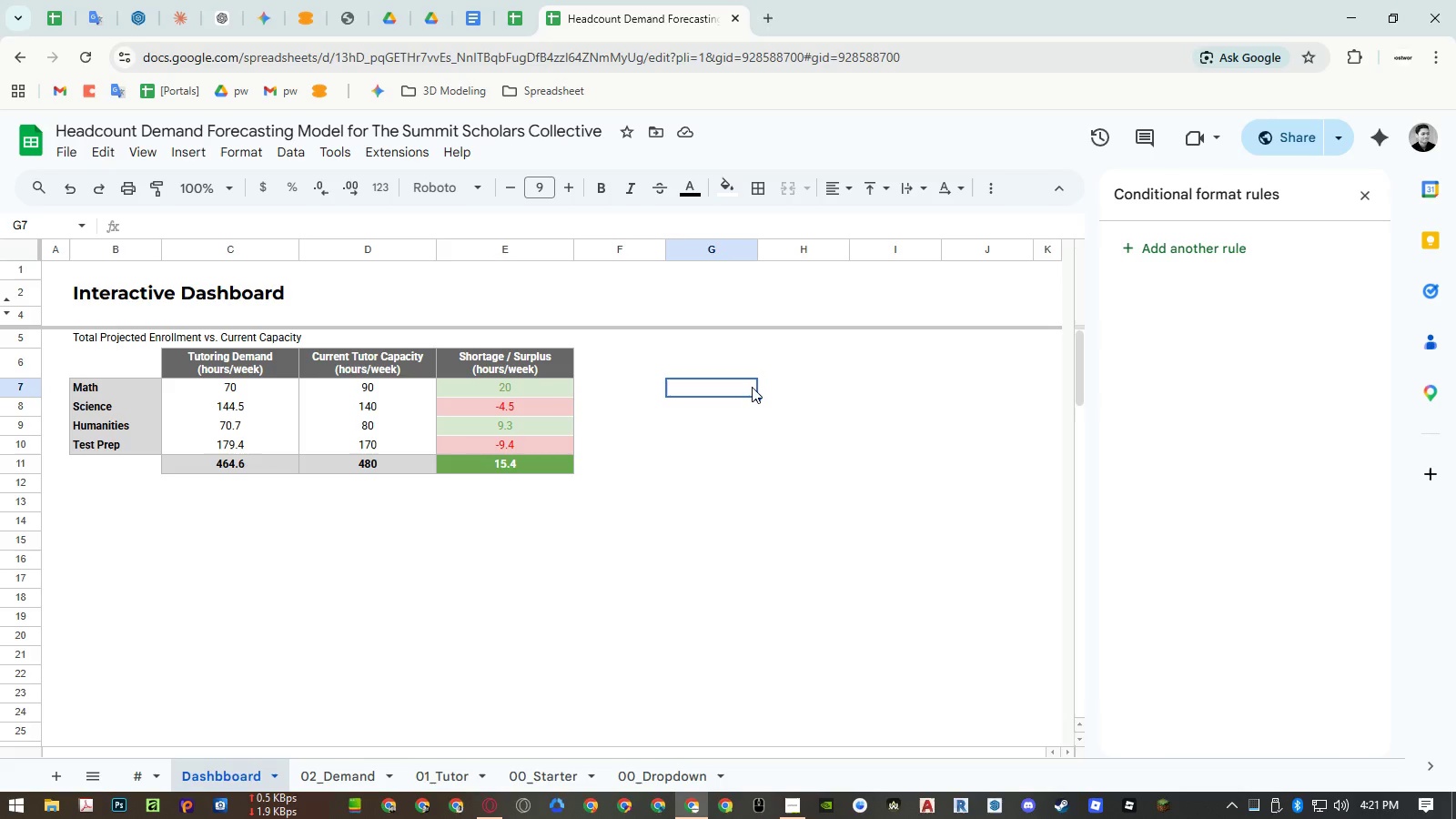 
left_click([488, 248])
 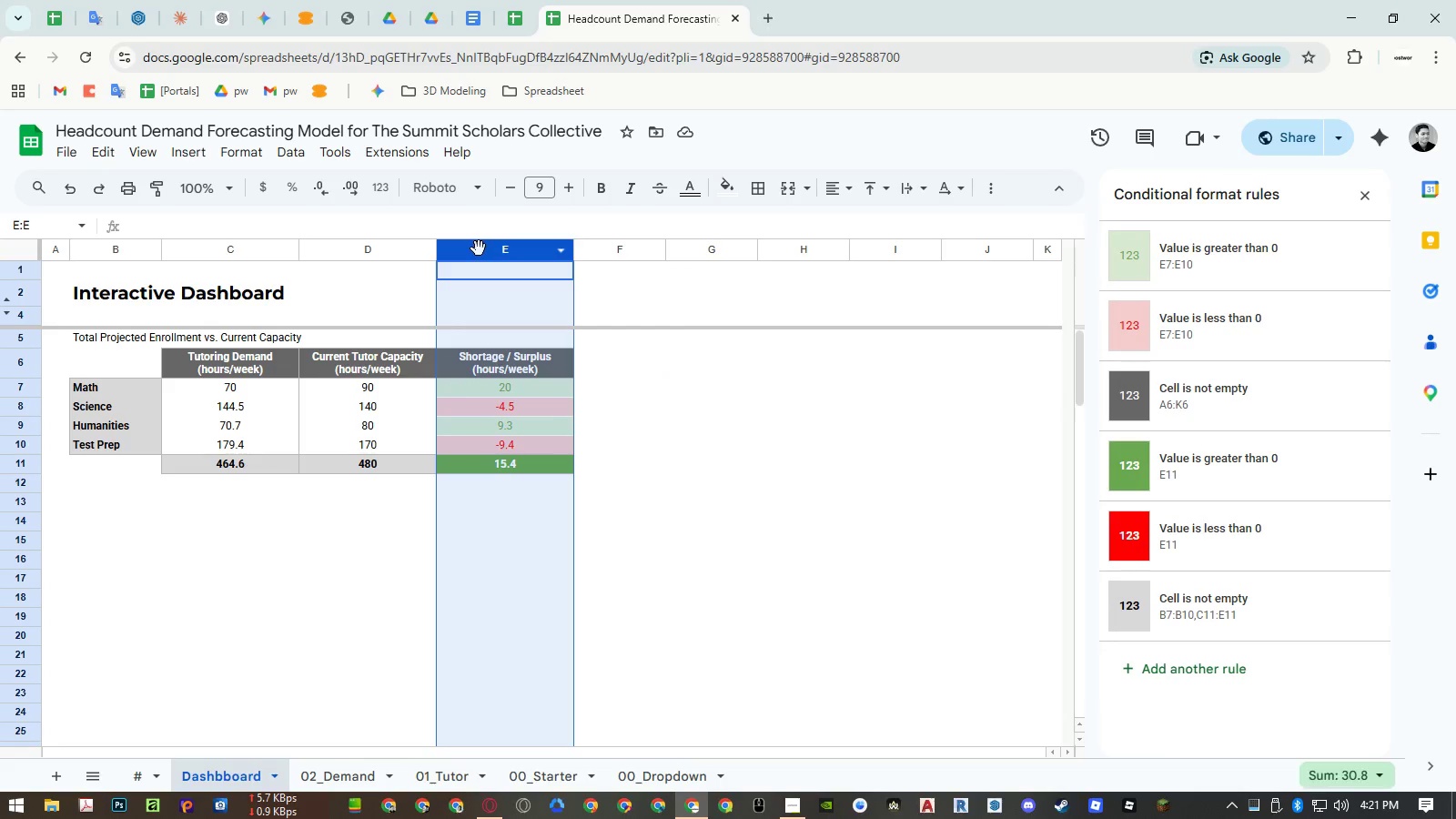 
left_click_drag(start_coordinate=[479, 248], to_coordinate=[381, 257])
 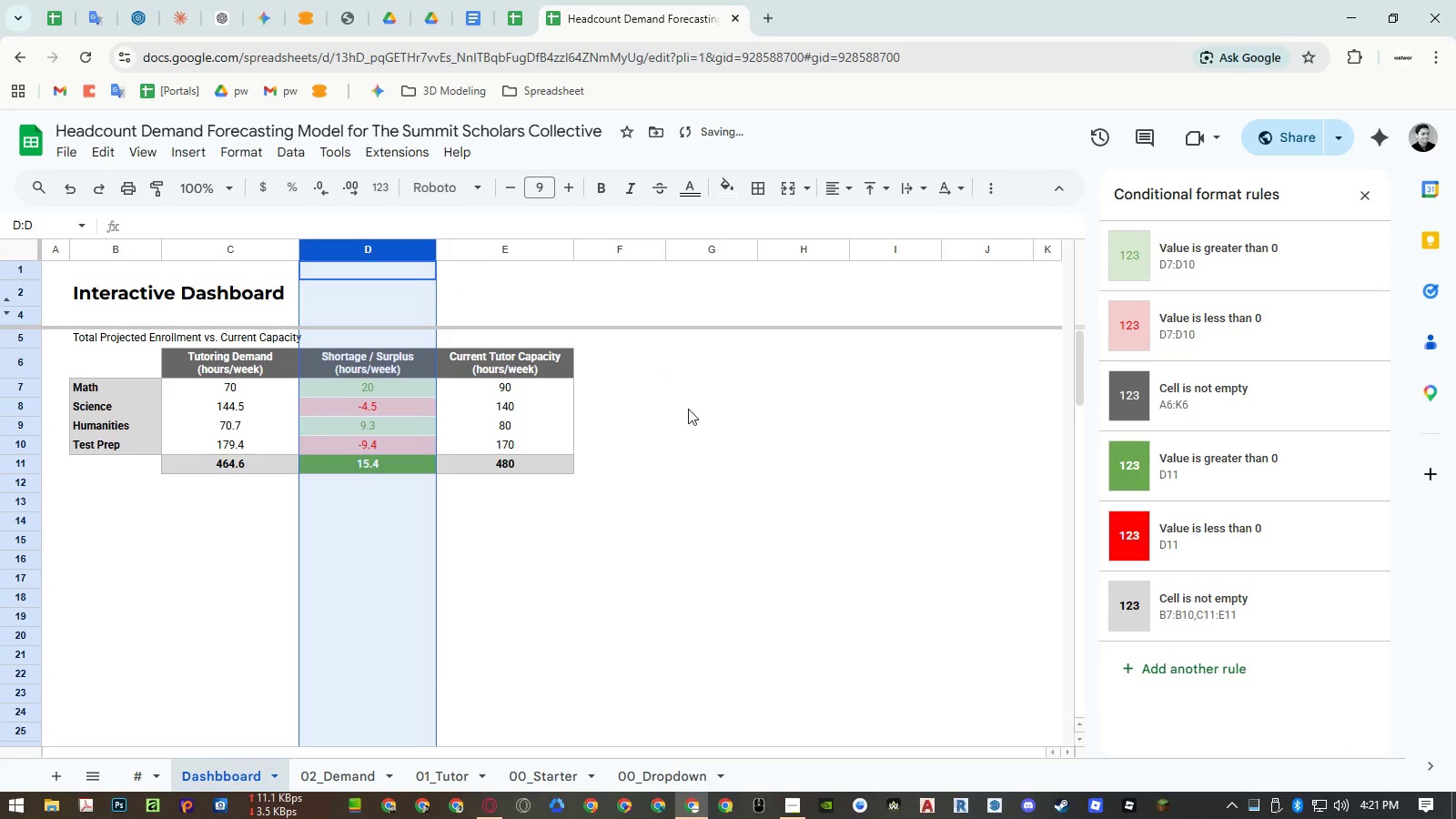 
left_click([733, 418])
 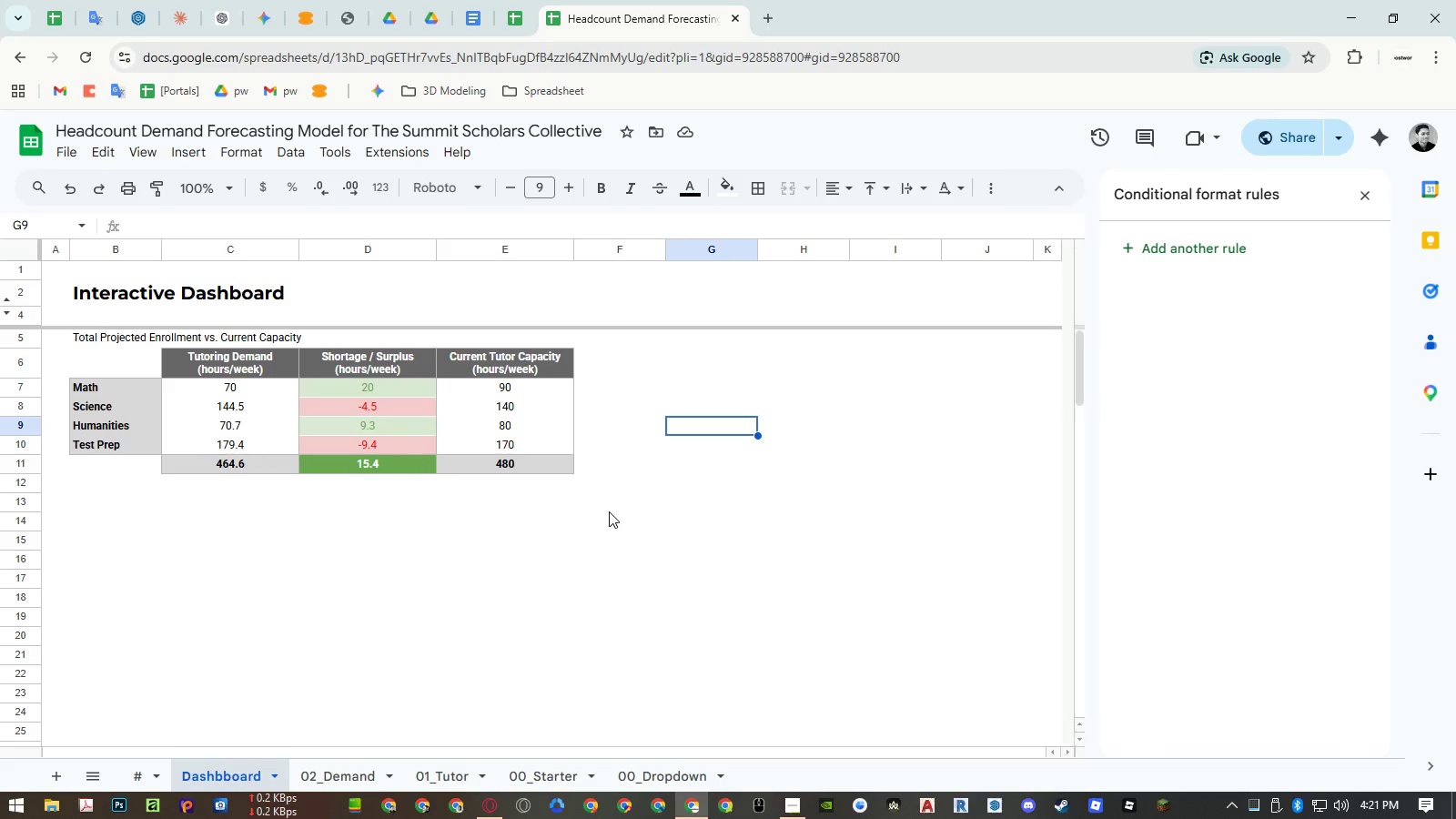 
wait(10.92)
 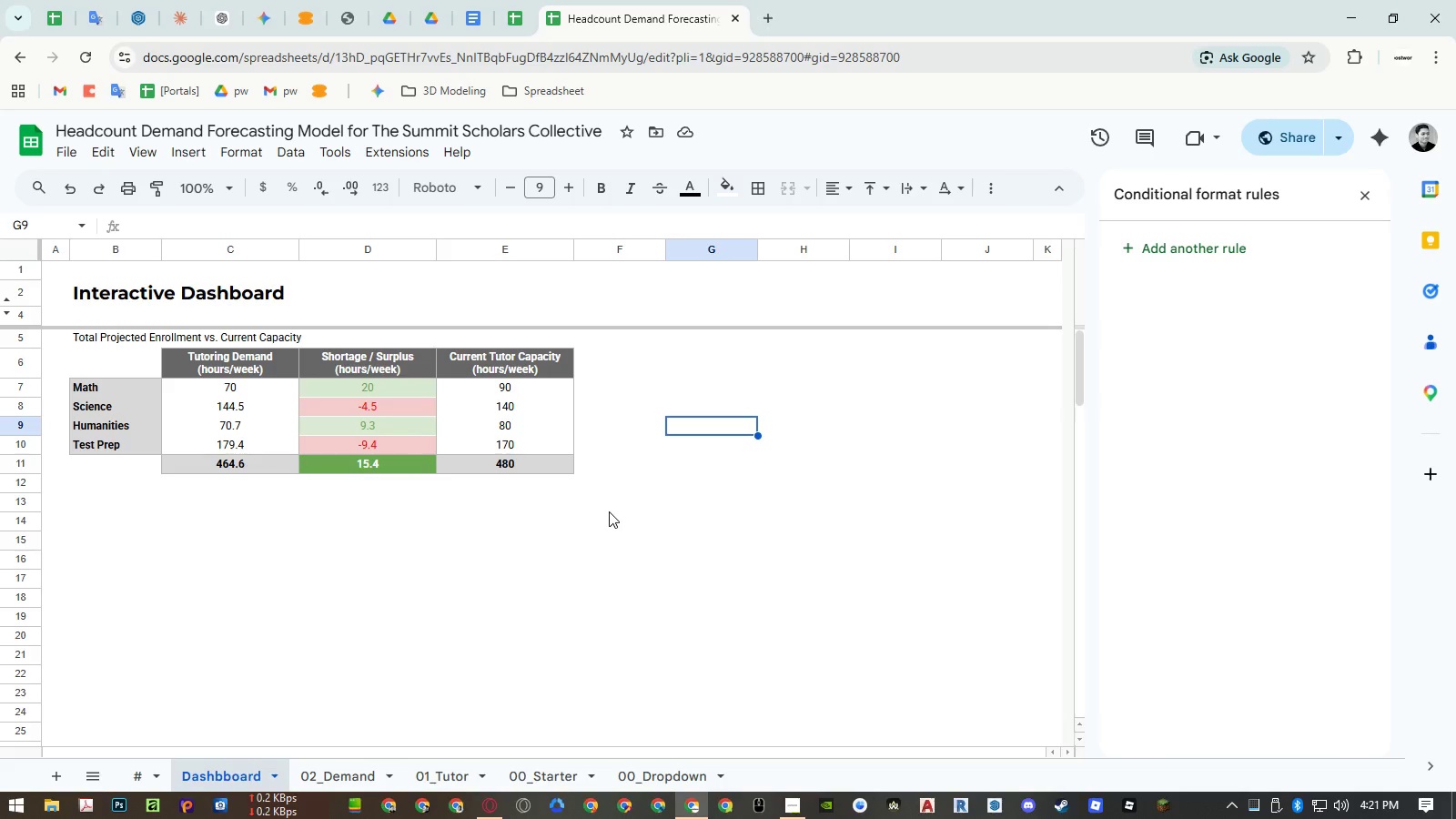 
left_click([437, 774])
 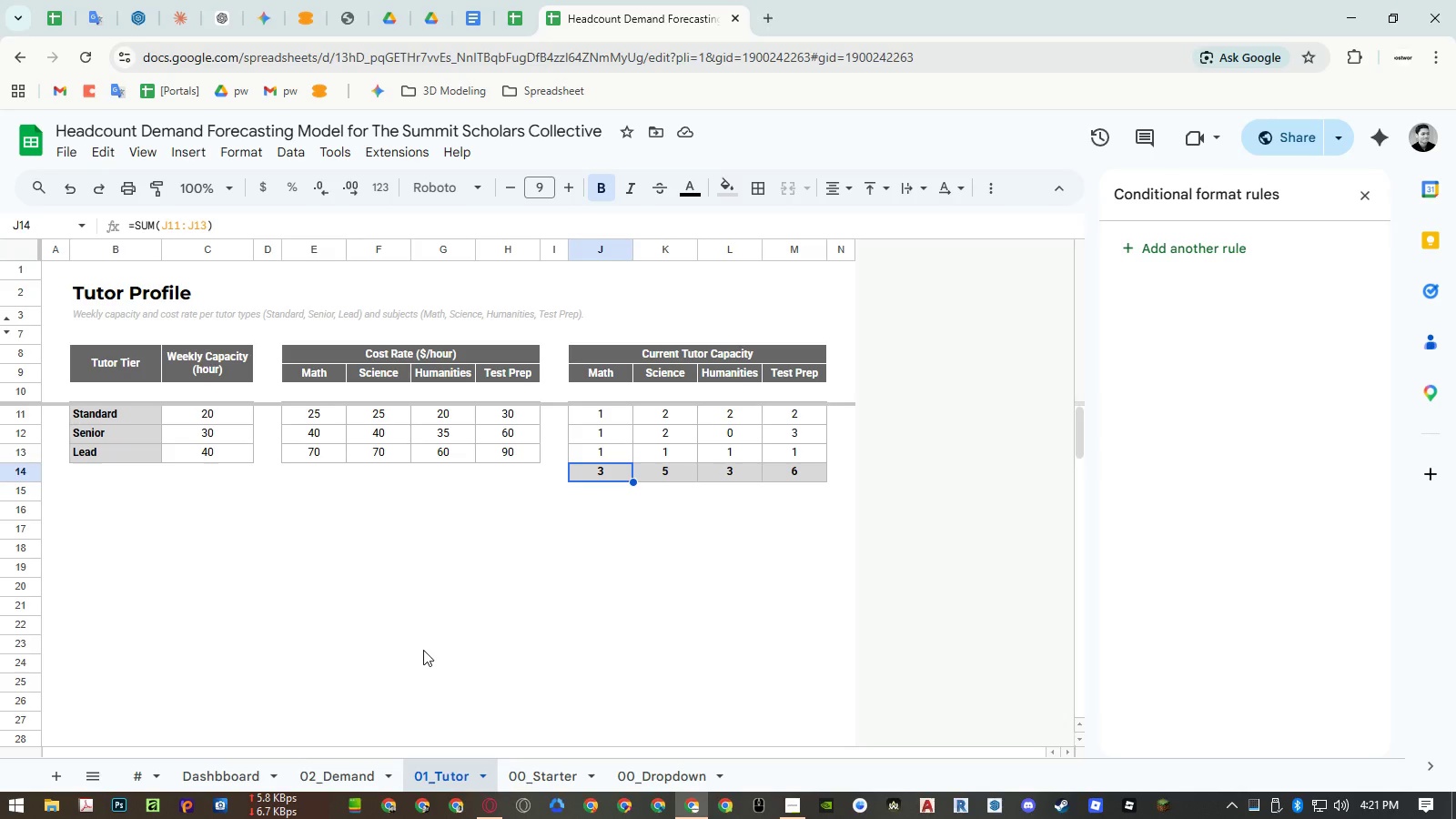 
wait(11.41)
 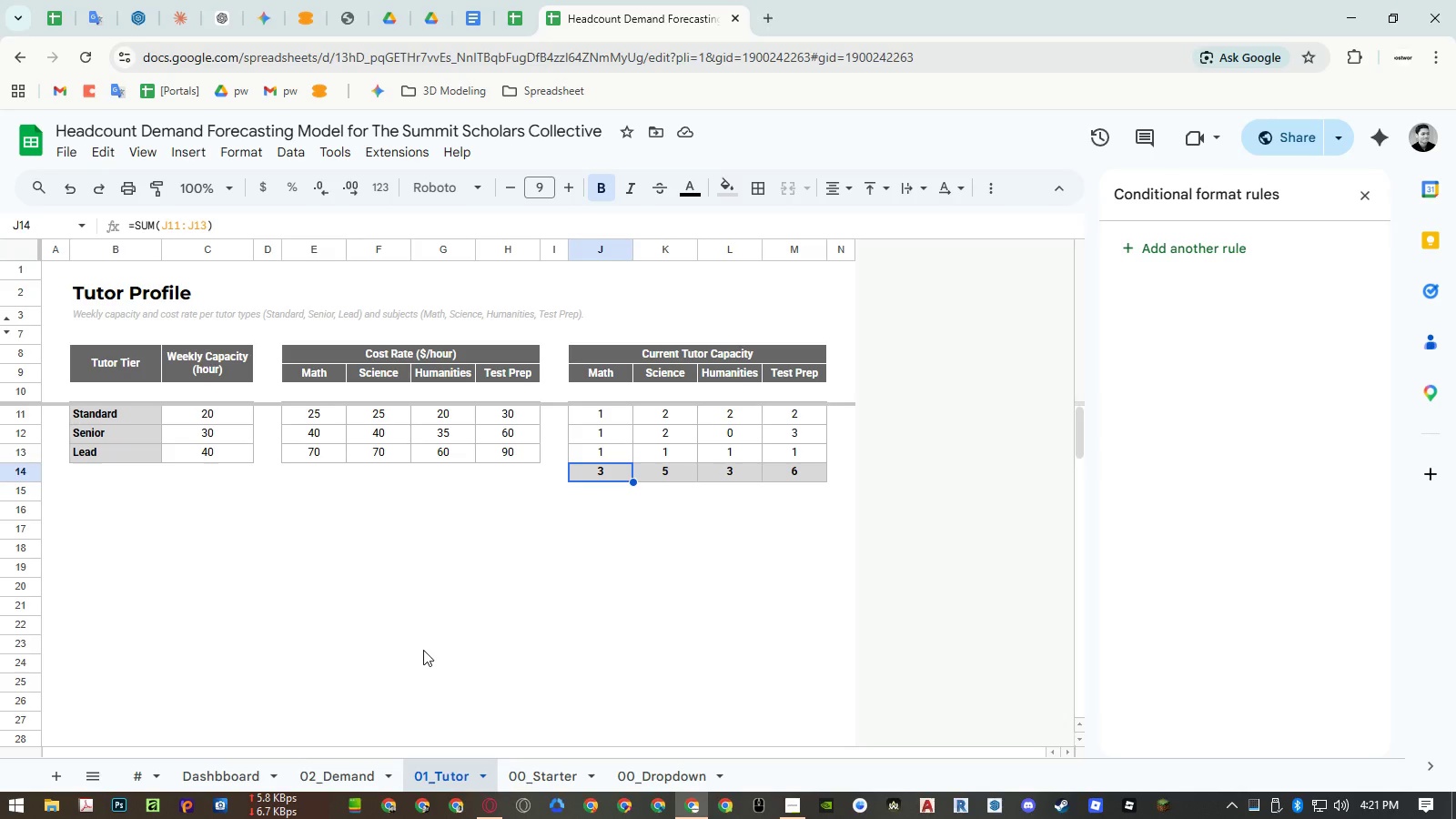 
right_click([602, 249])
 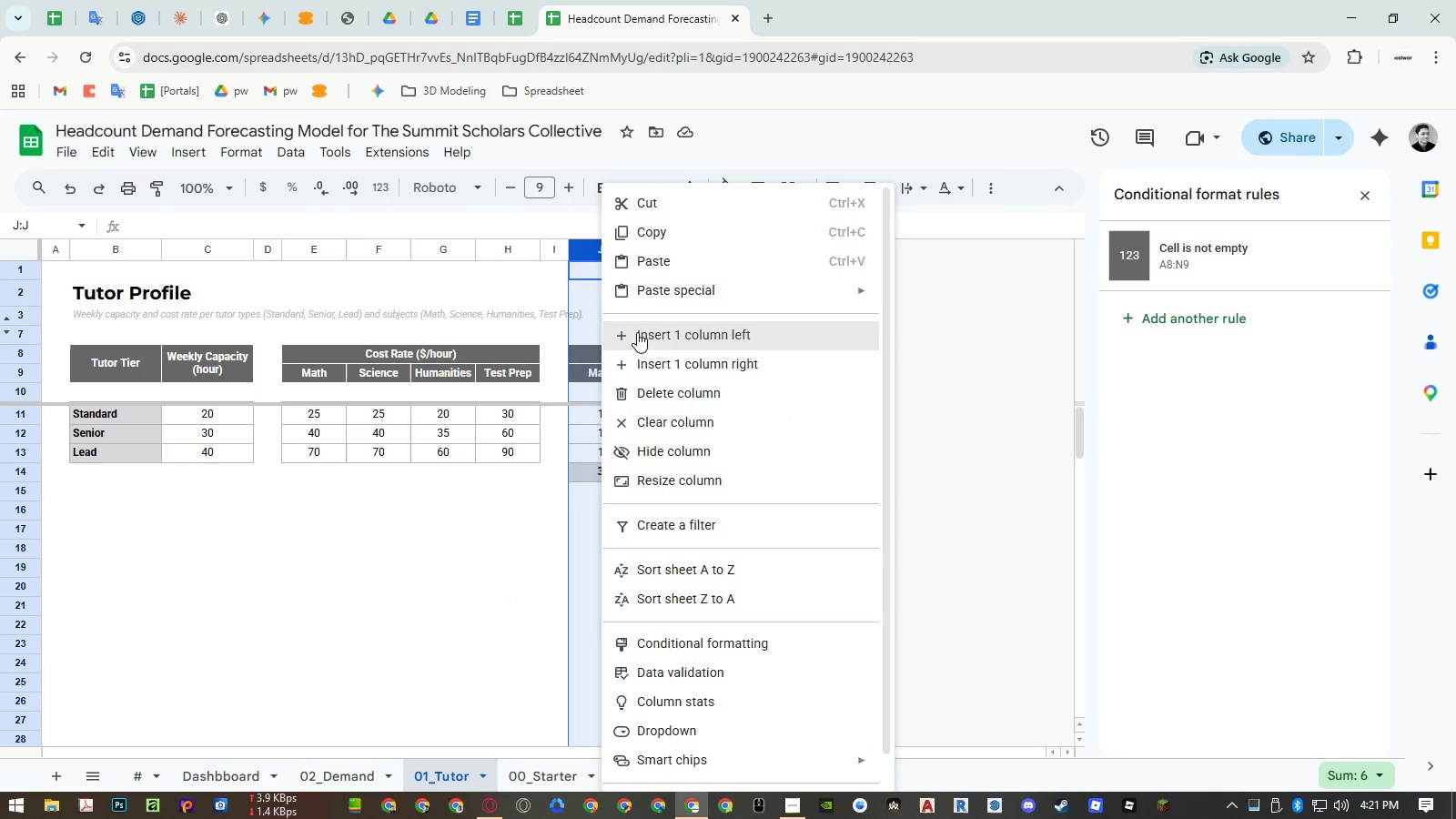 
left_click([638, 338])
 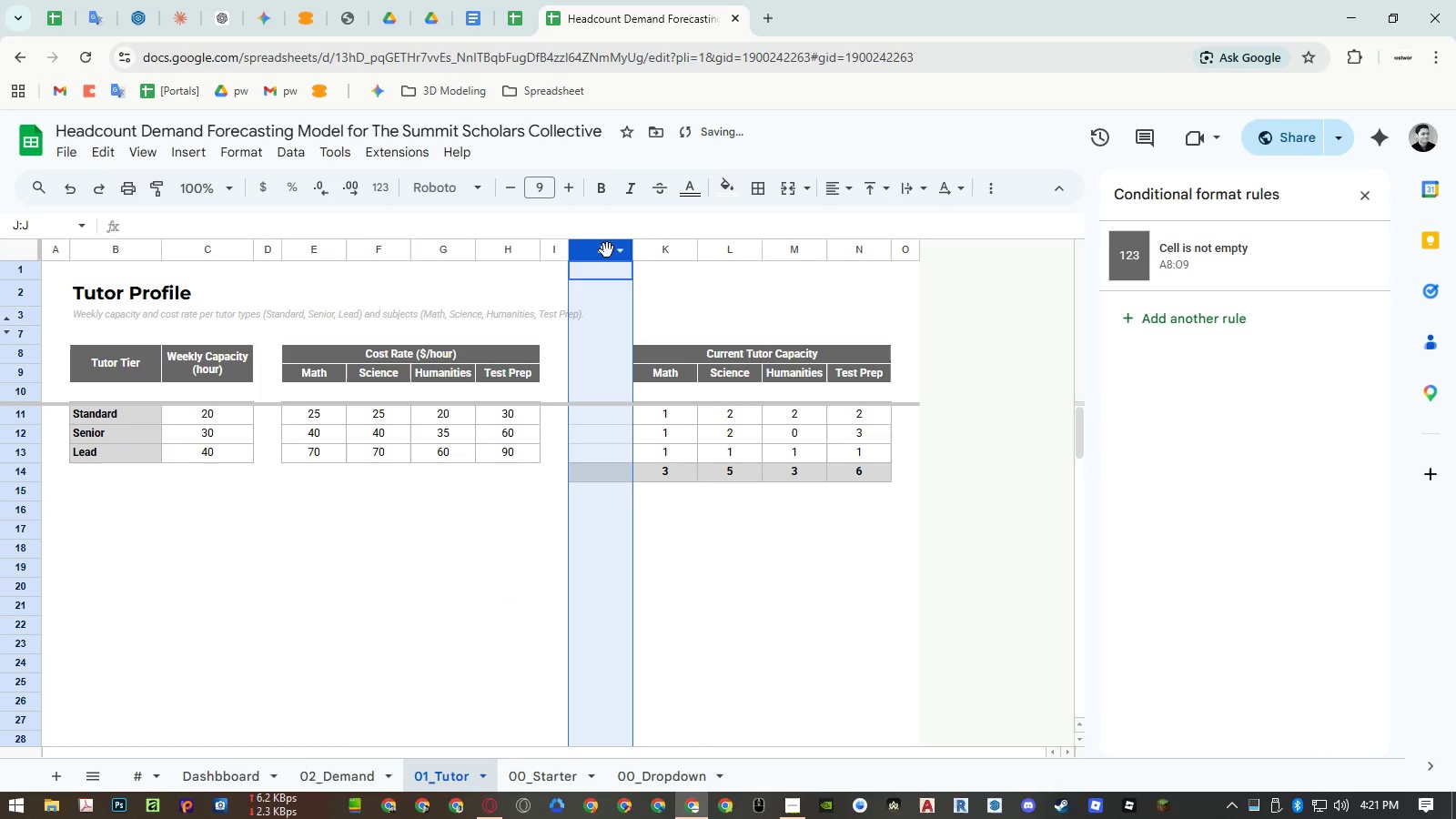 
left_click_drag(start_coordinate=[602, 250], to_coordinate=[844, 254])
 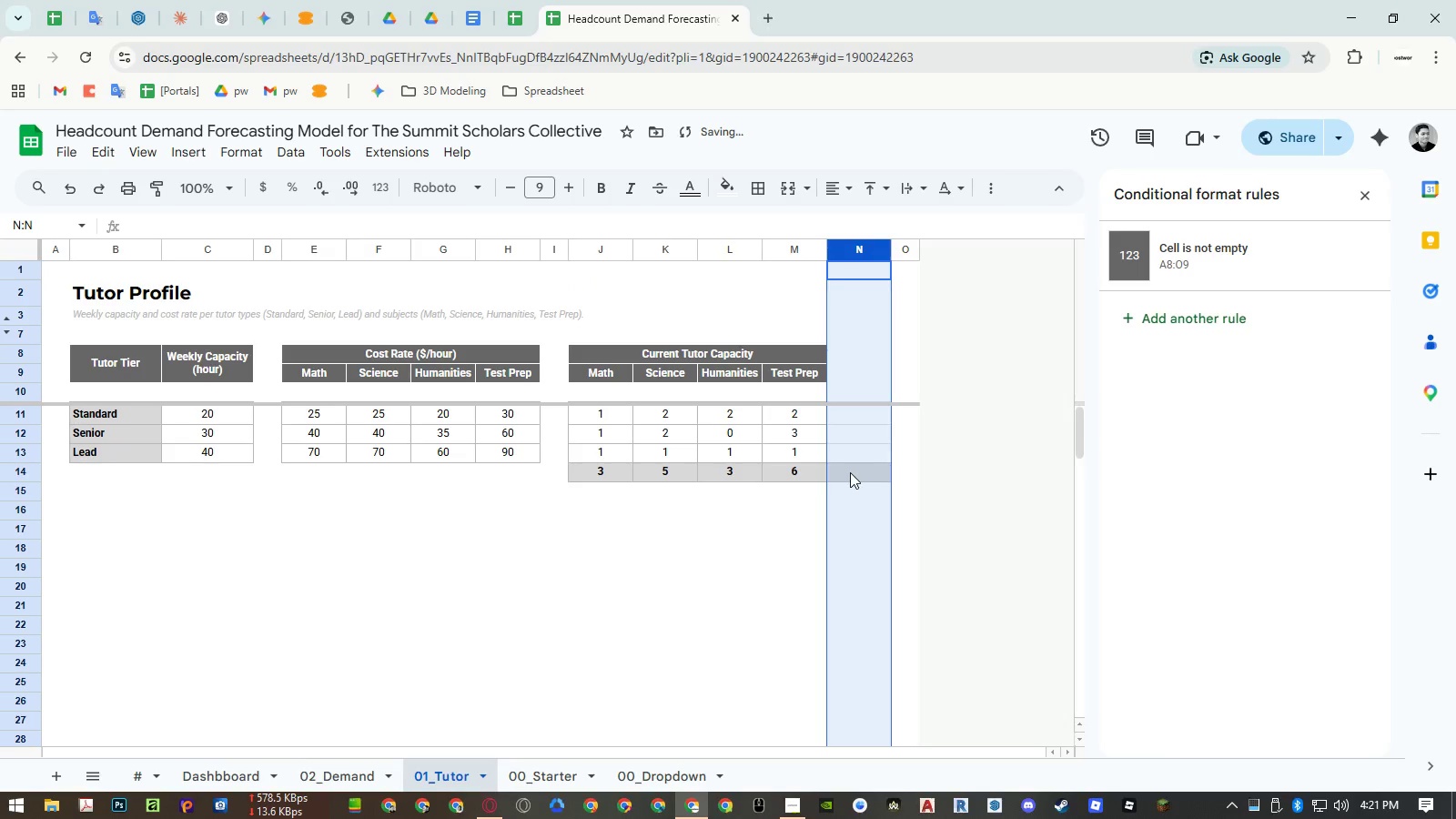 
left_click([850, 472])
 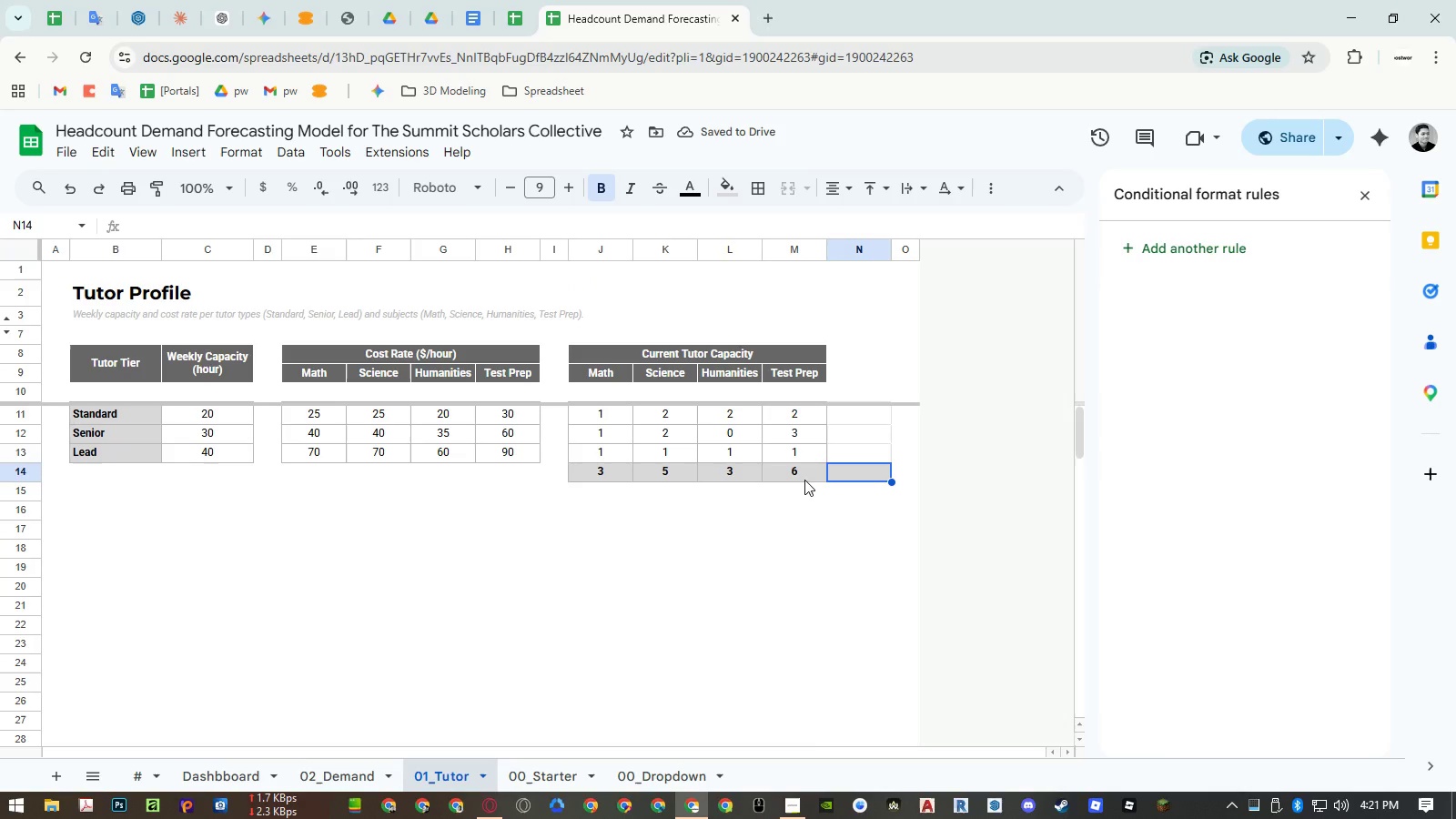 
left_click([810, 520])
 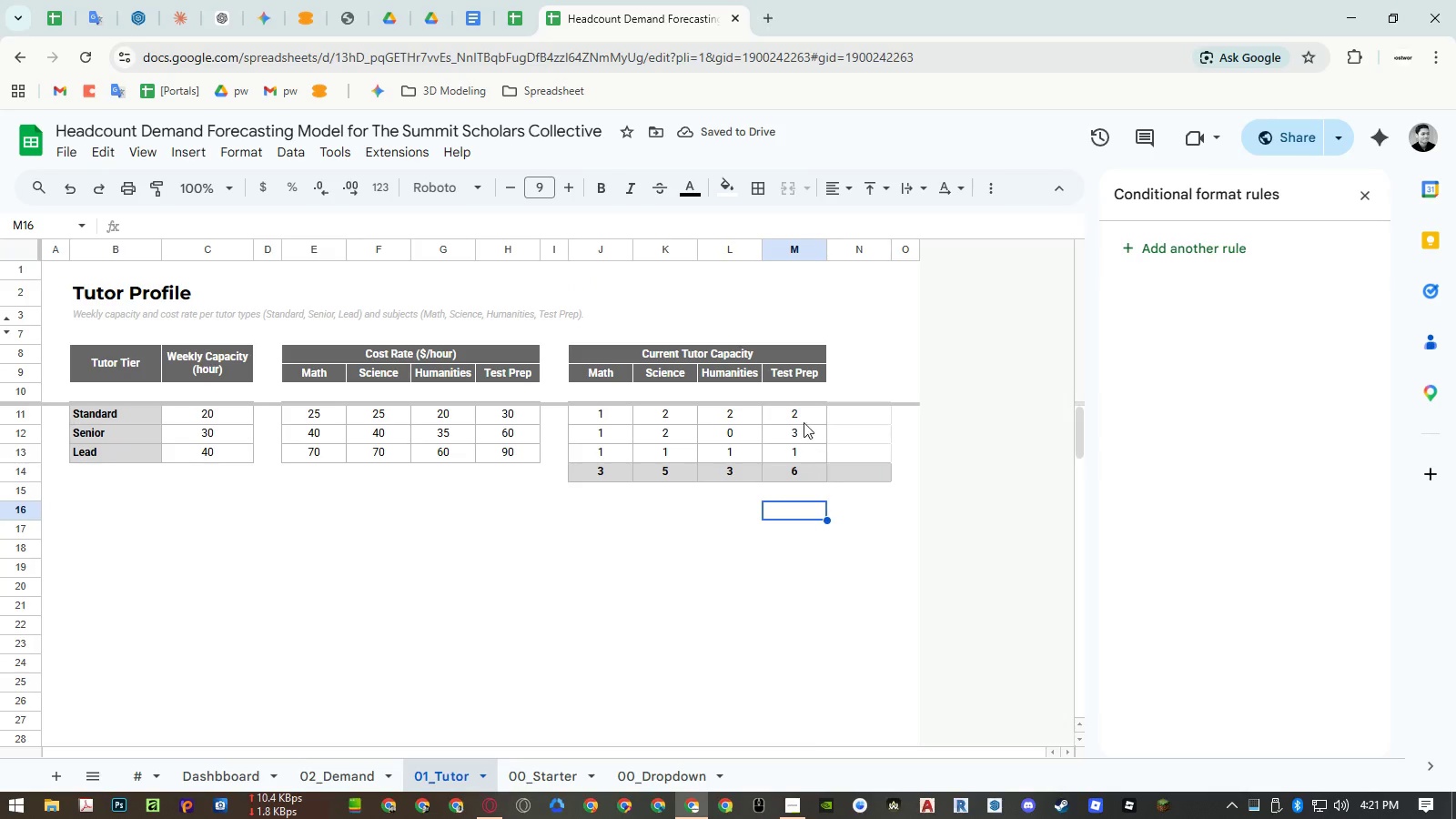 
left_click_drag(start_coordinate=[803, 421], to_coordinate=[801, 468])
 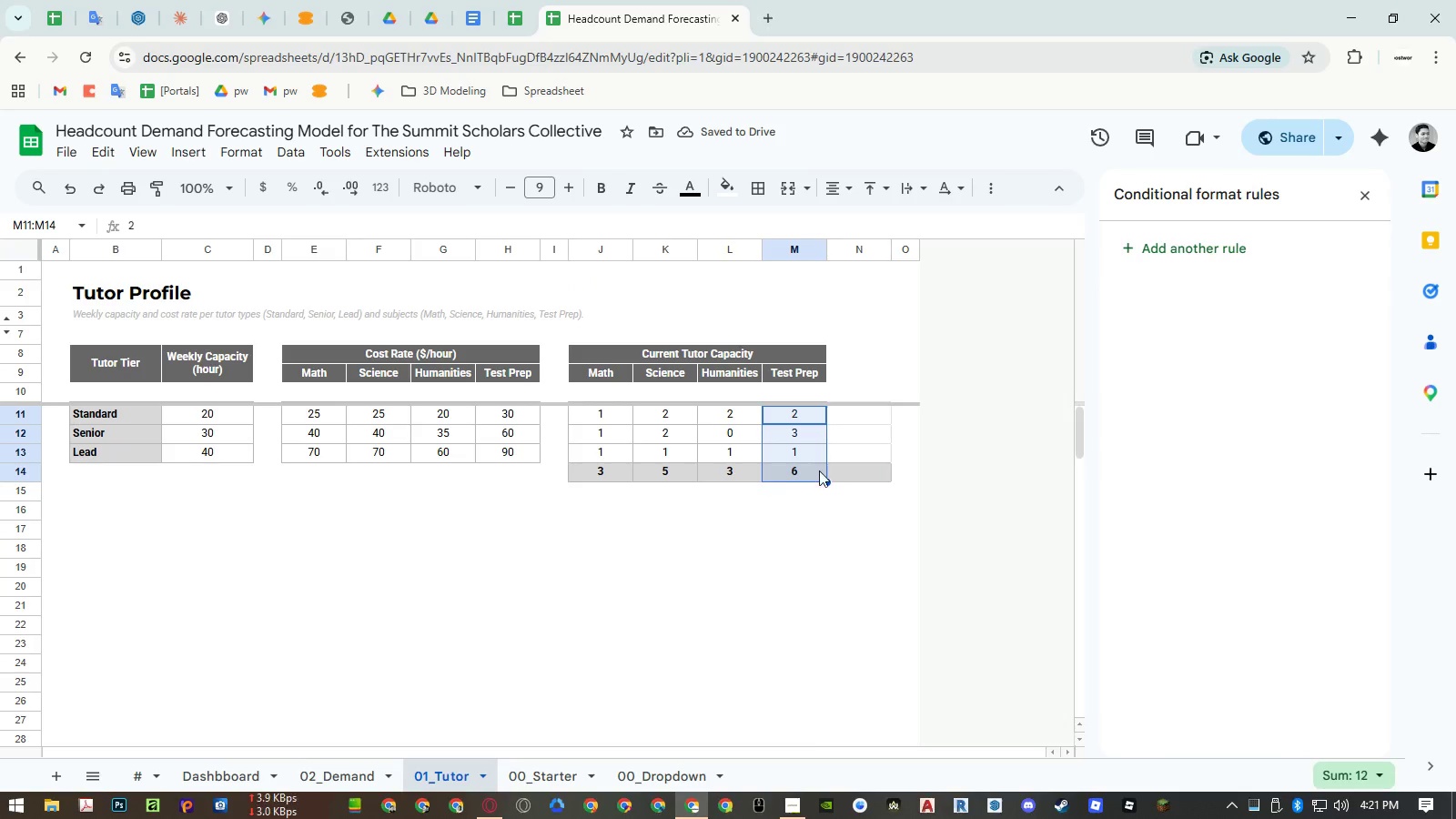 
key(Control+ControlLeft)
 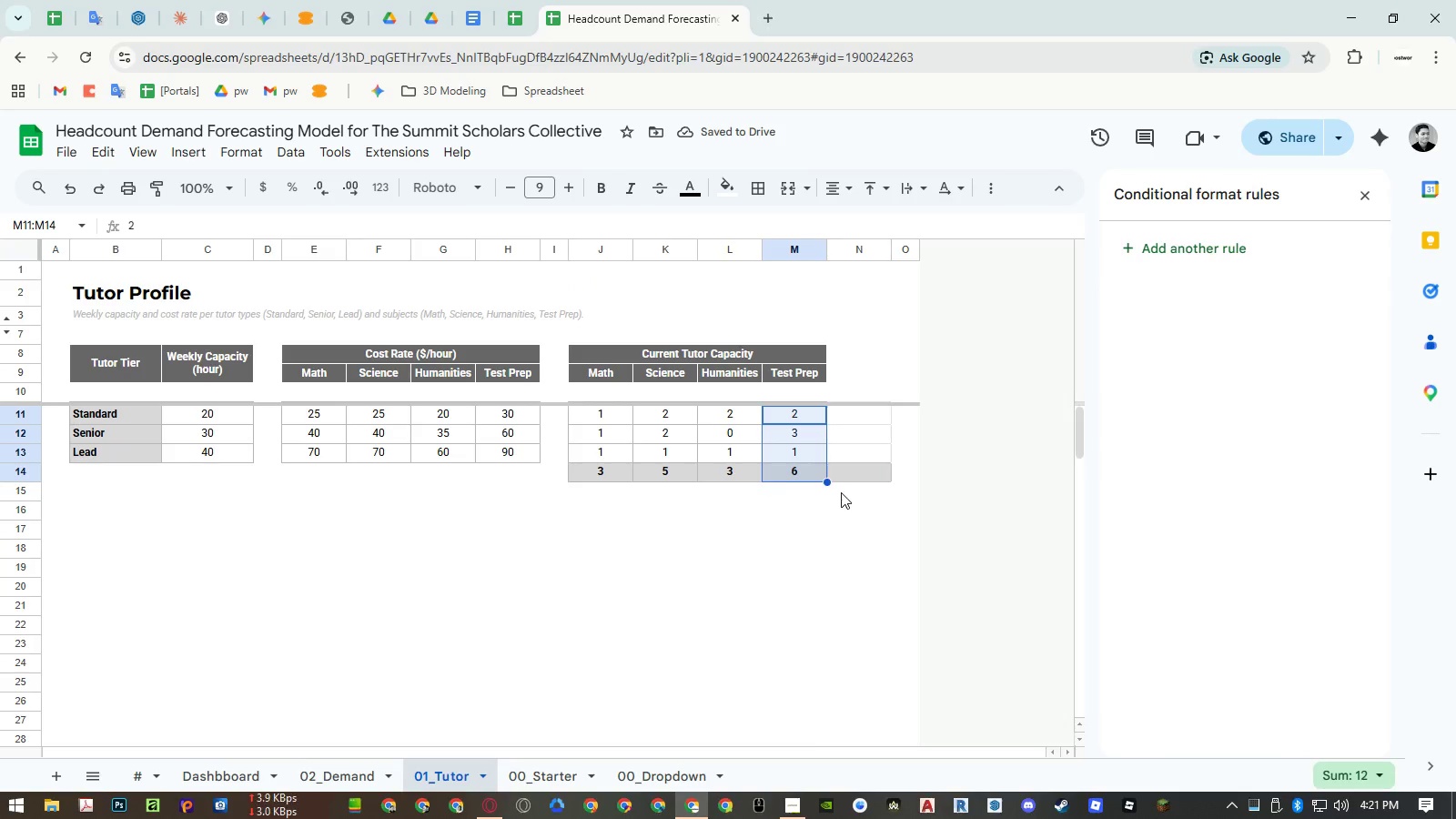 
key(Control+C)
 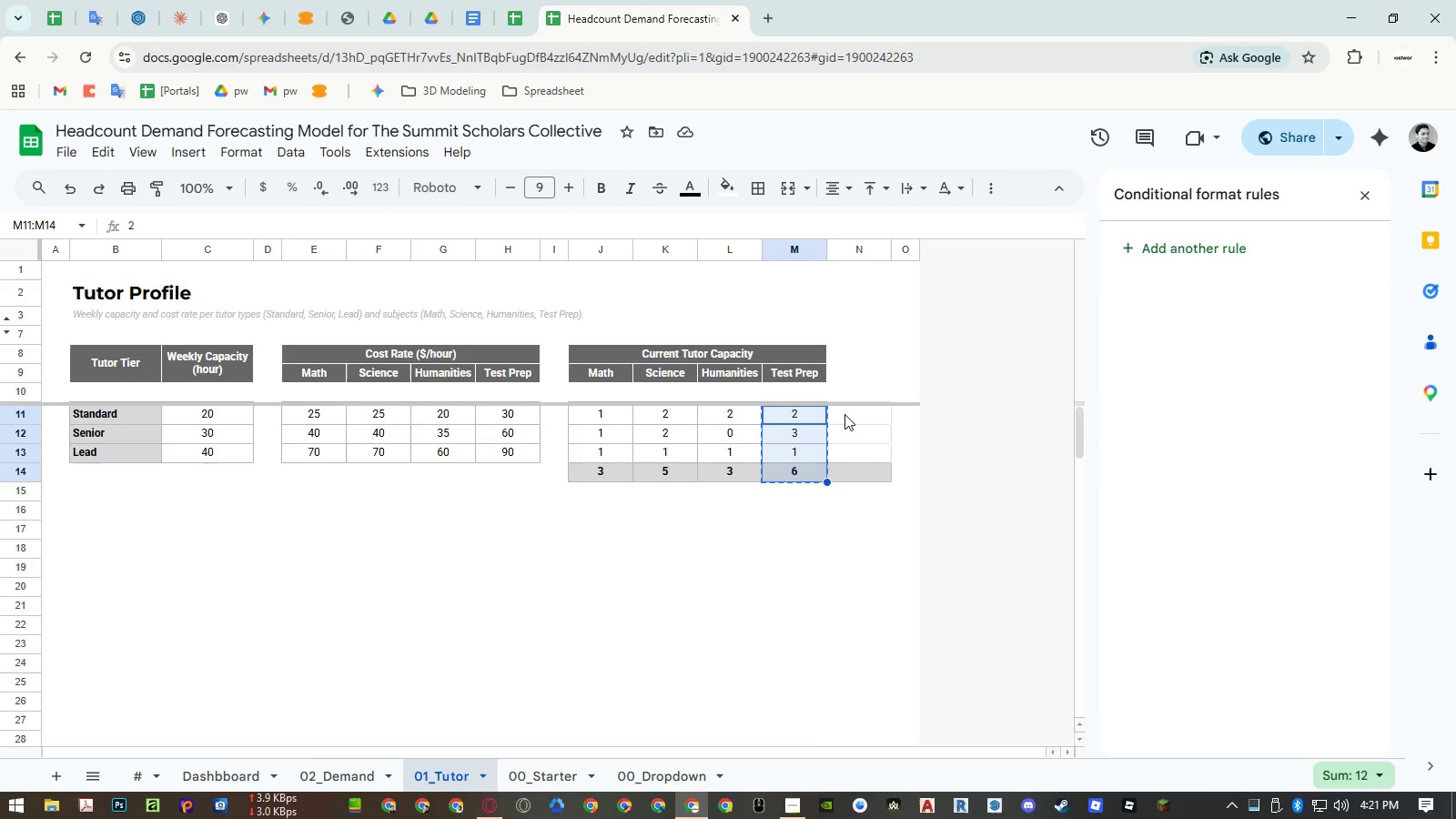 
left_click([844, 414])
 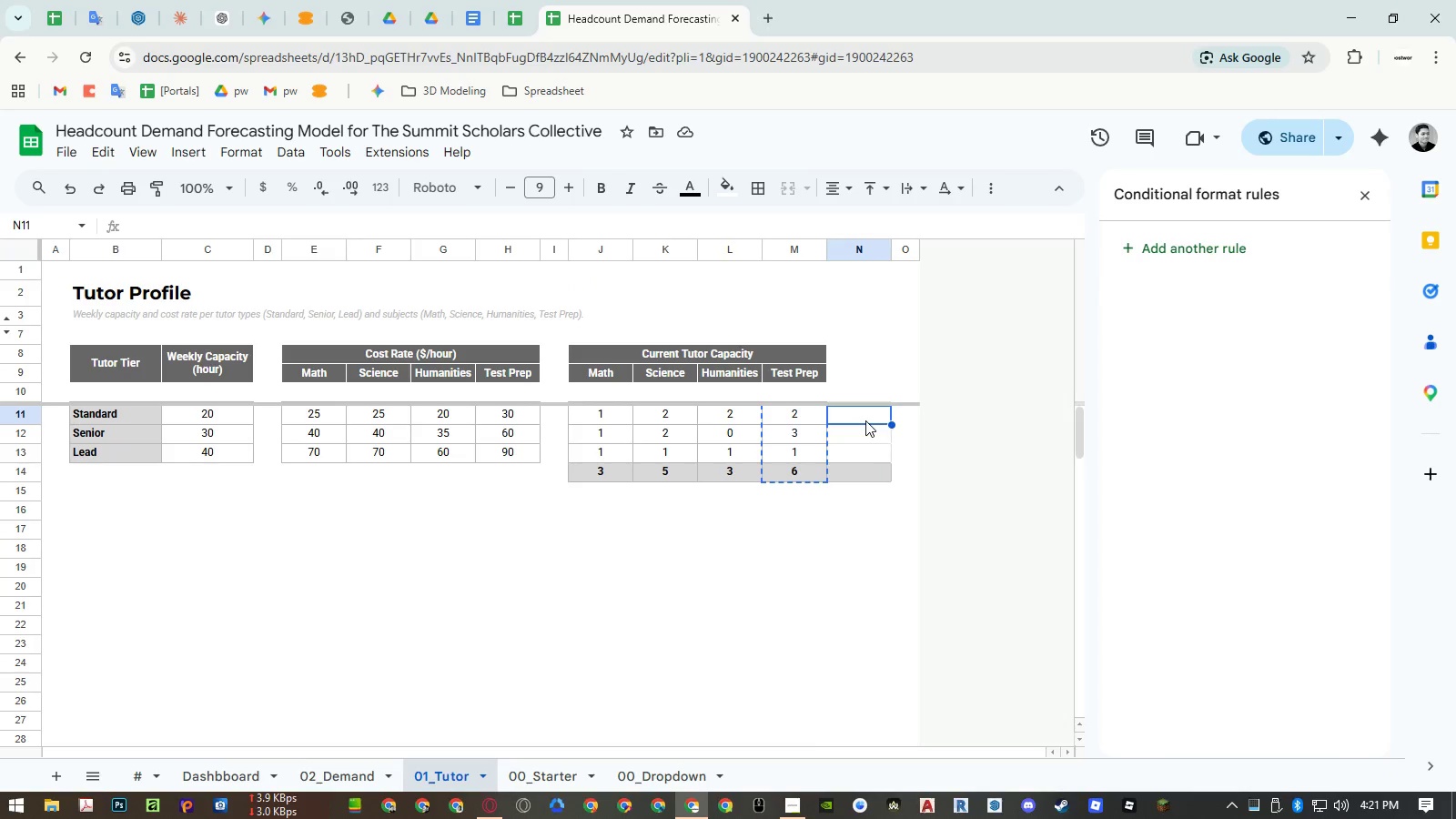 
key(Control+ControlLeft)
 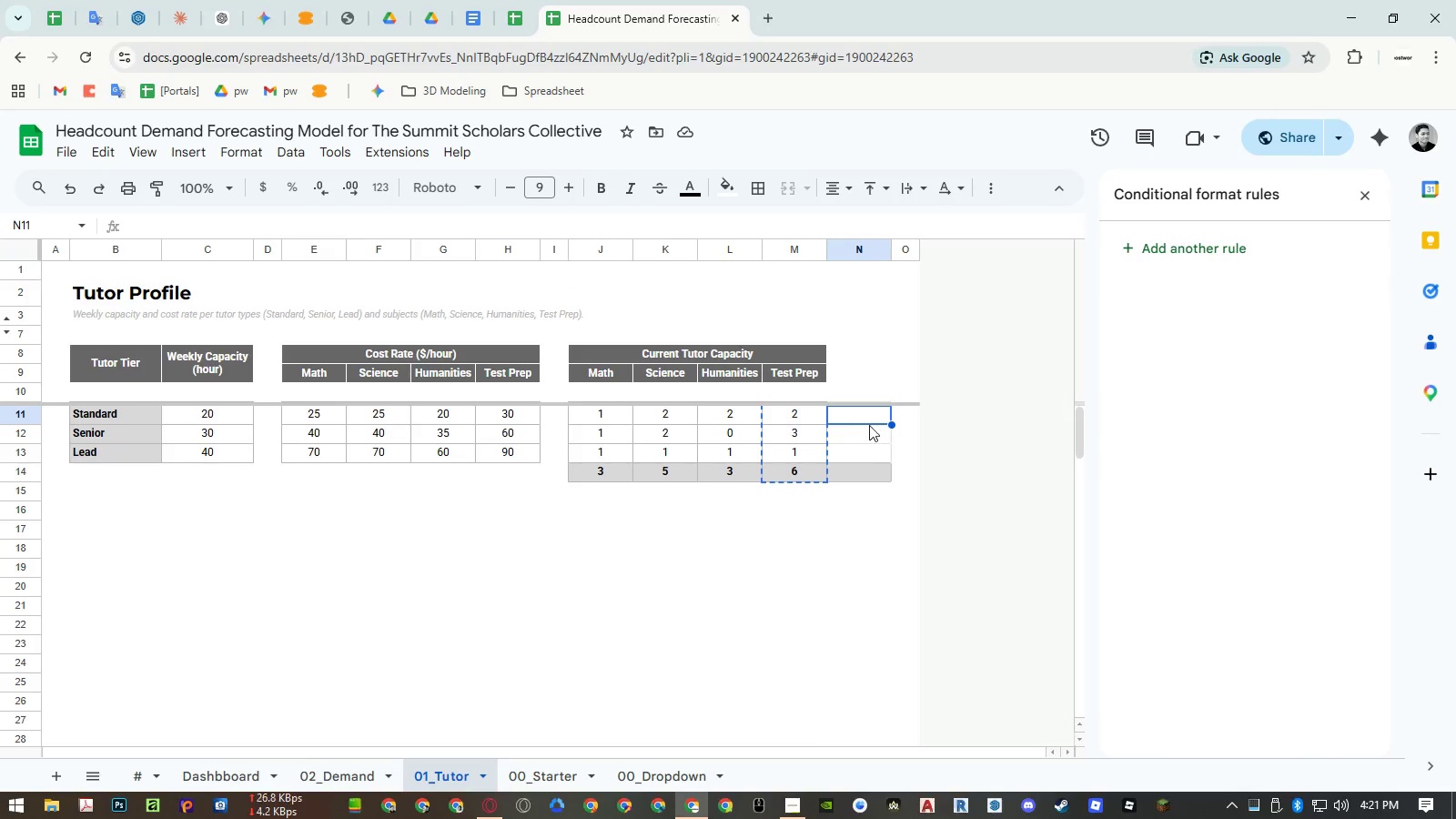 
key(Control+V)
 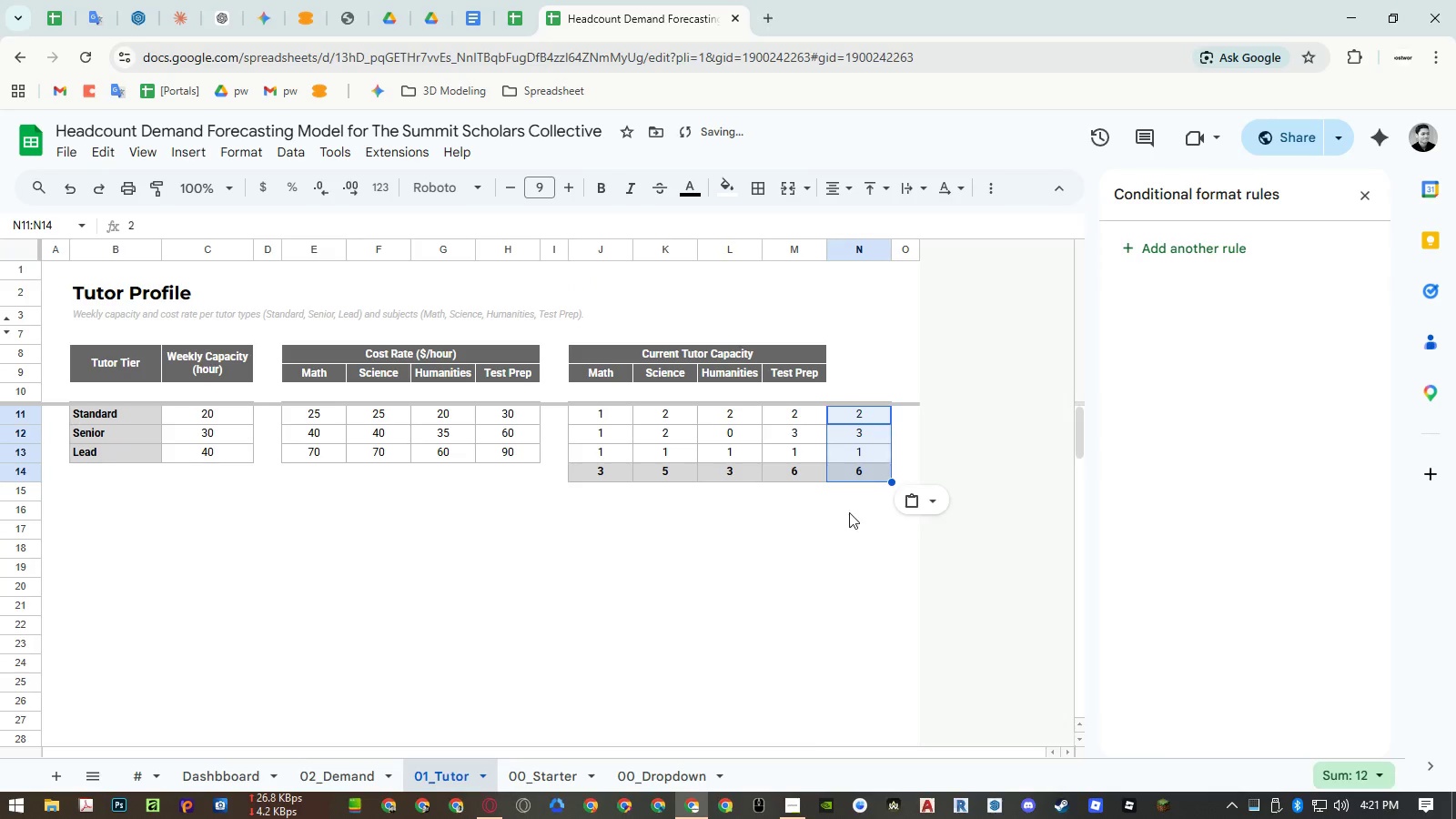 
left_click([847, 518])
 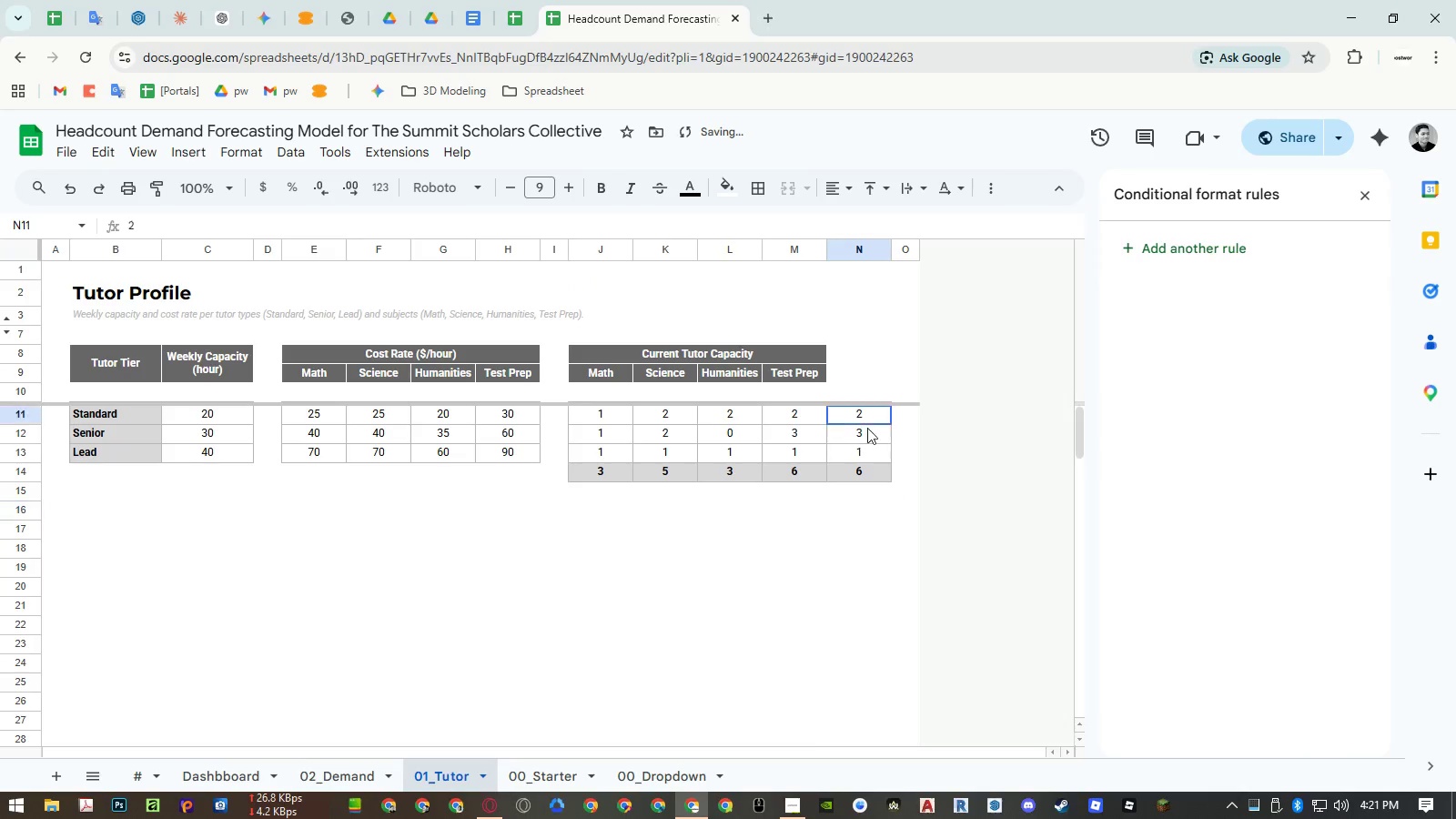 
left_click_drag(start_coordinate=[865, 420], to_coordinate=[869, 472])
 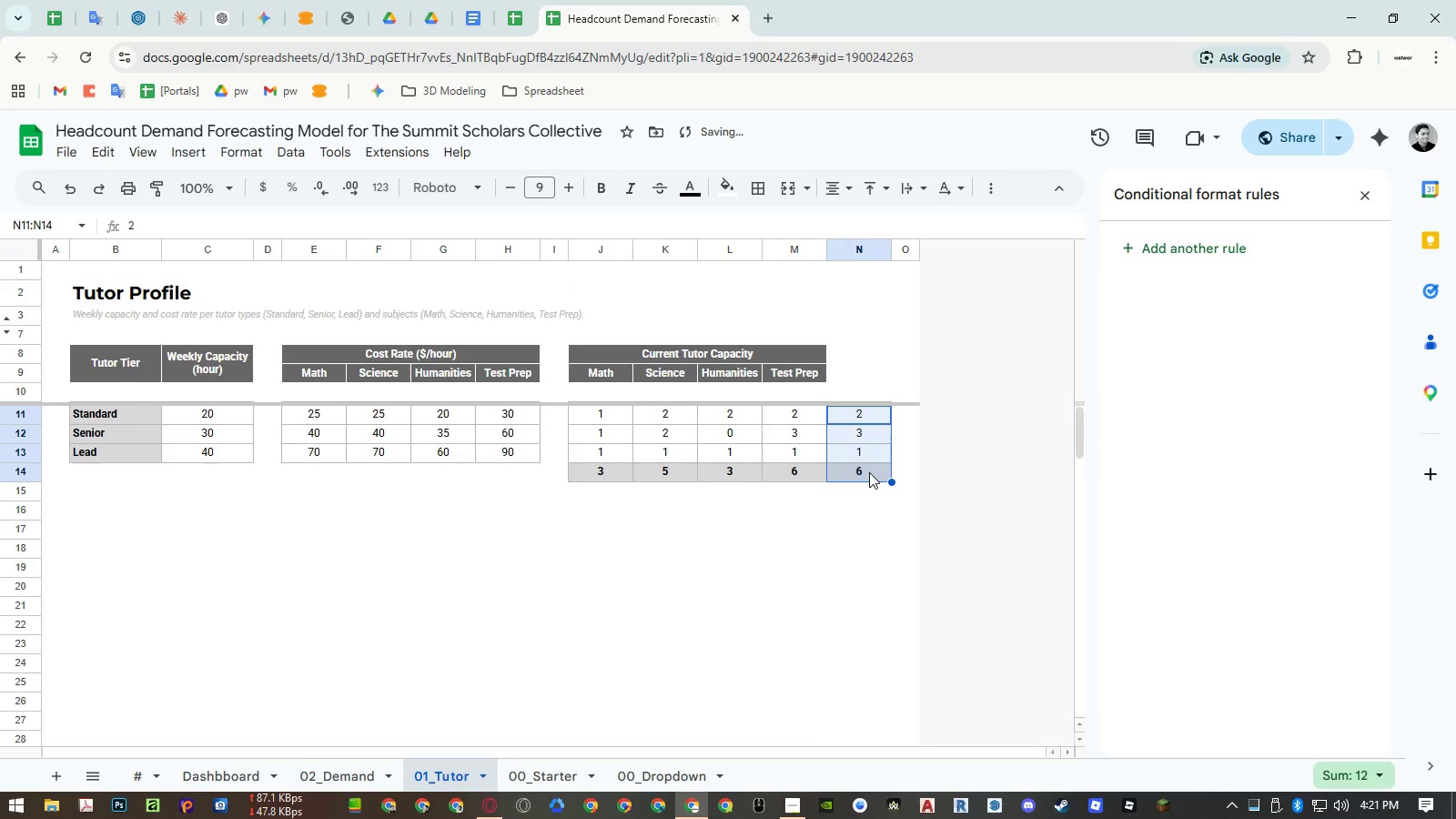 
key(Delete)
 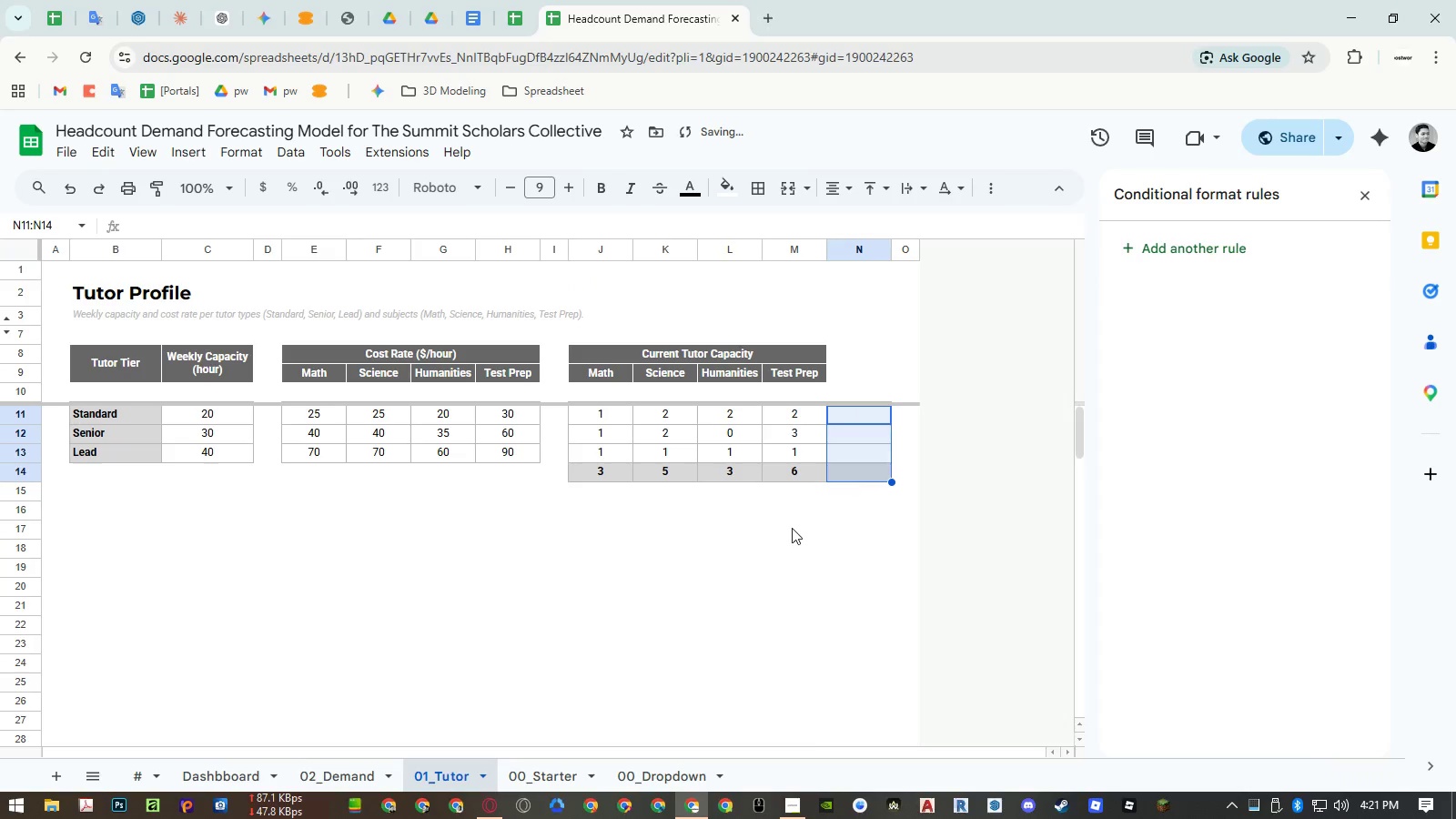 
left_click([791, 529])
 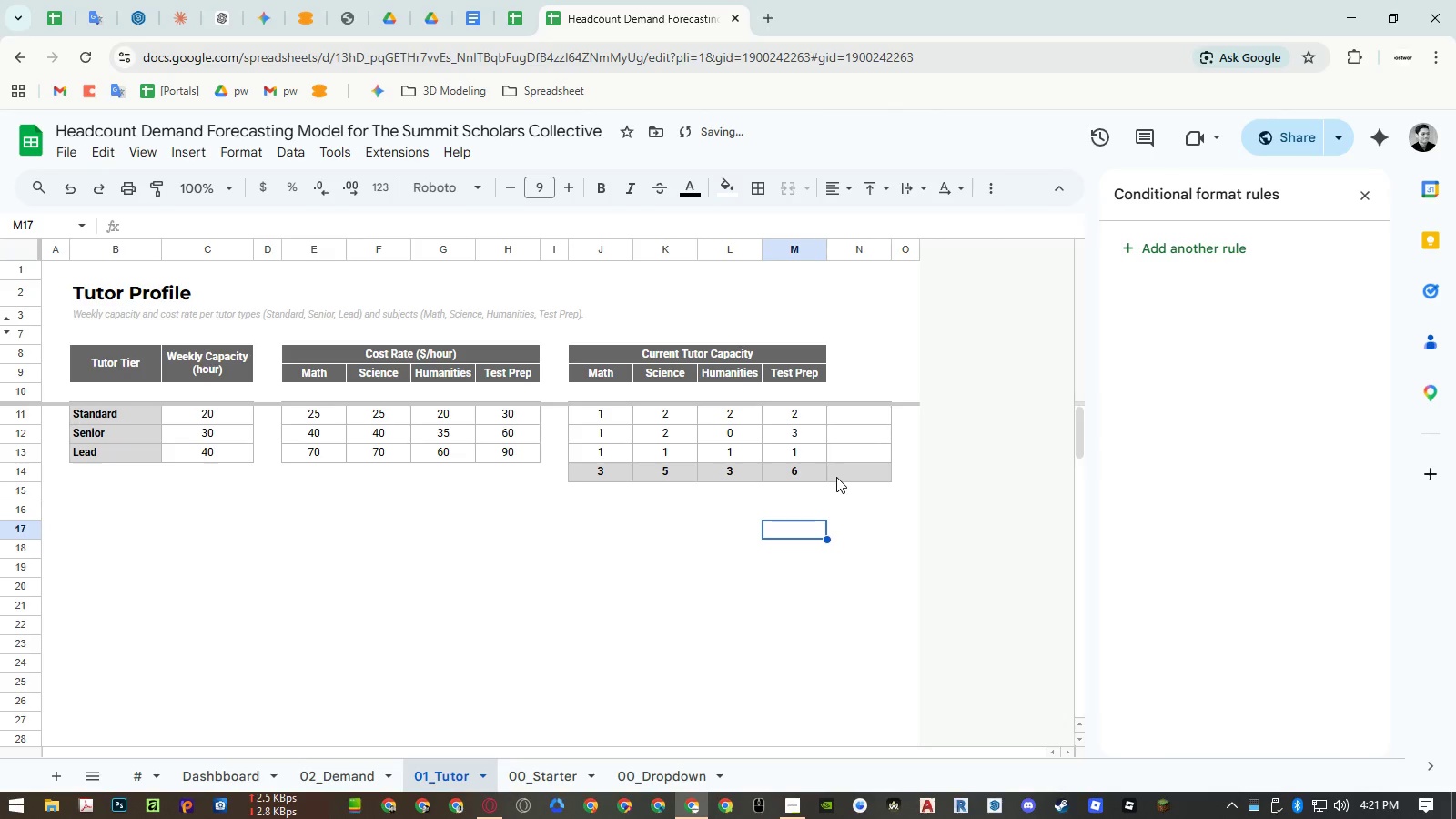 
left_click([836, 477])
 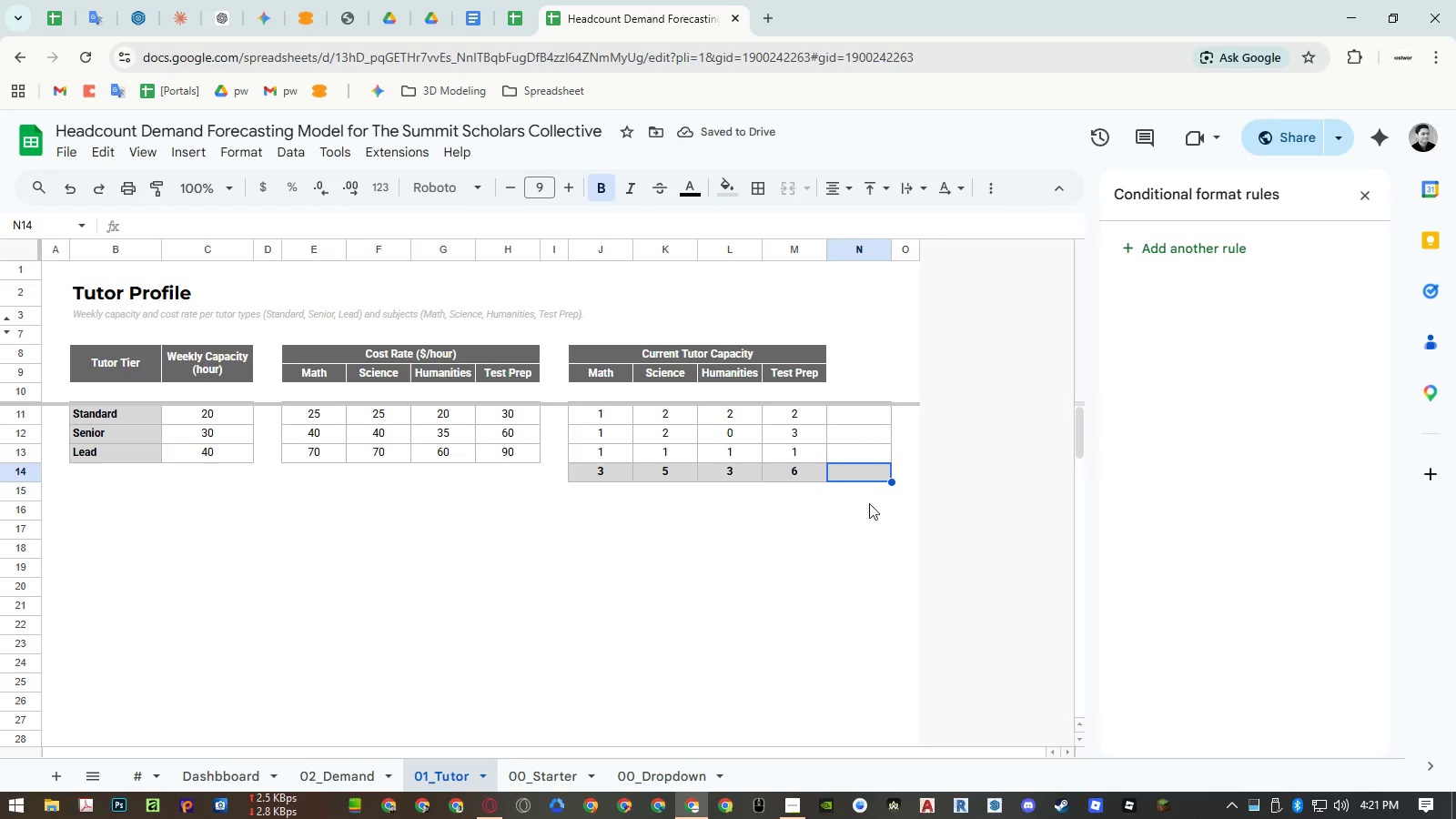 
key(Control+ControlLeft)
 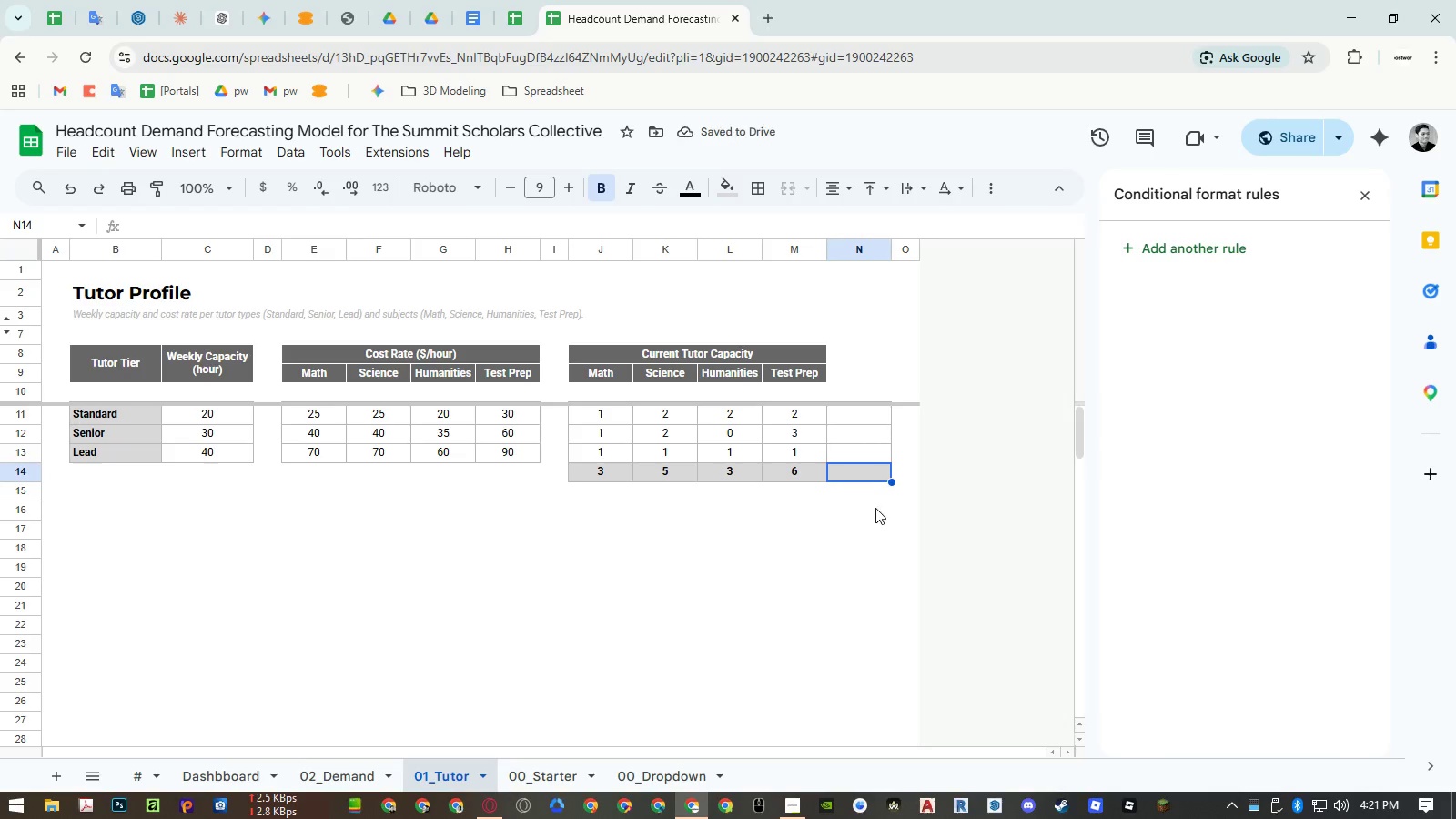 
key(Control+C)
 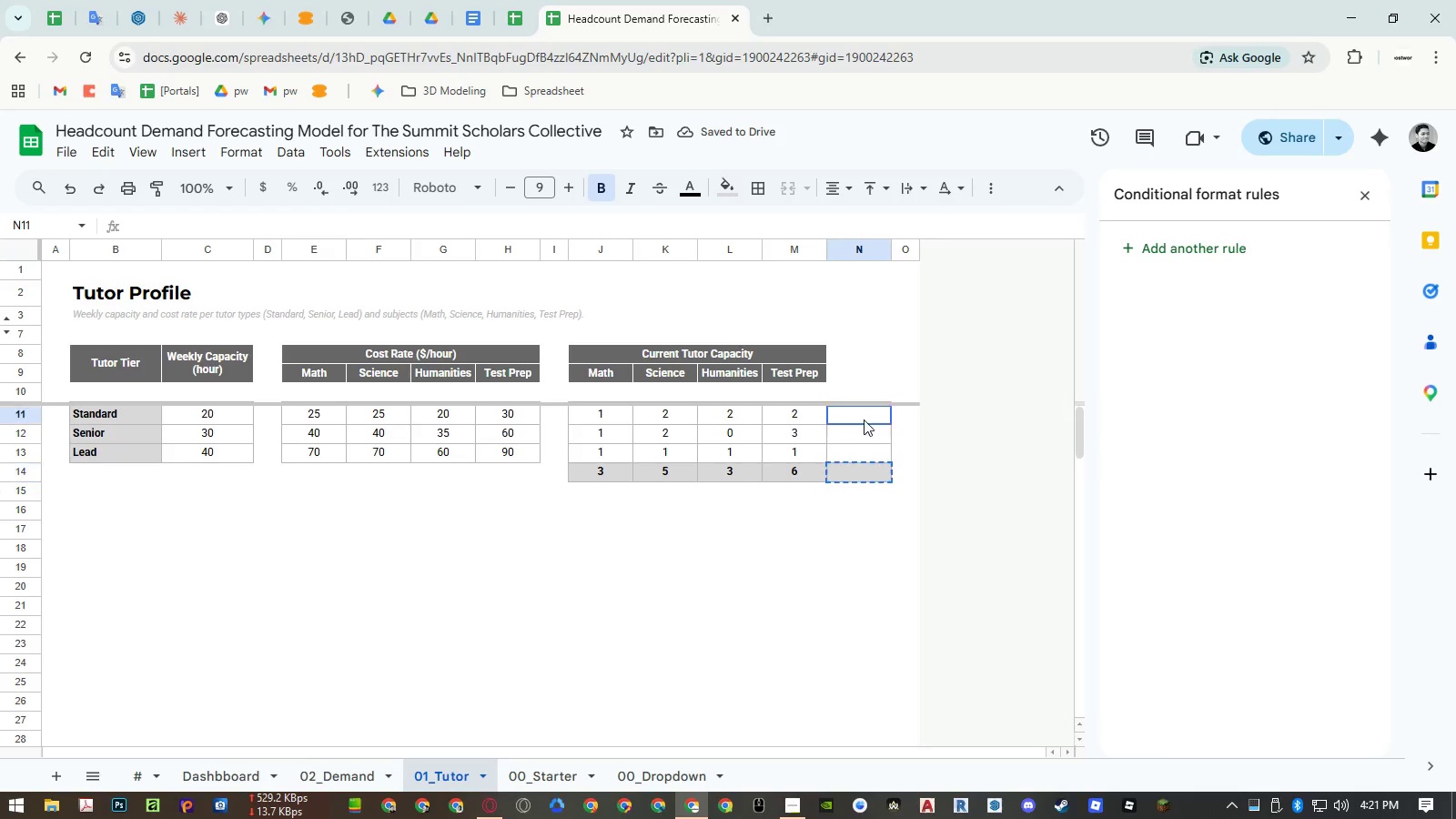 
left_click_drag(start_coordinate=[864, 412], to_coordinate=[862, 444])
 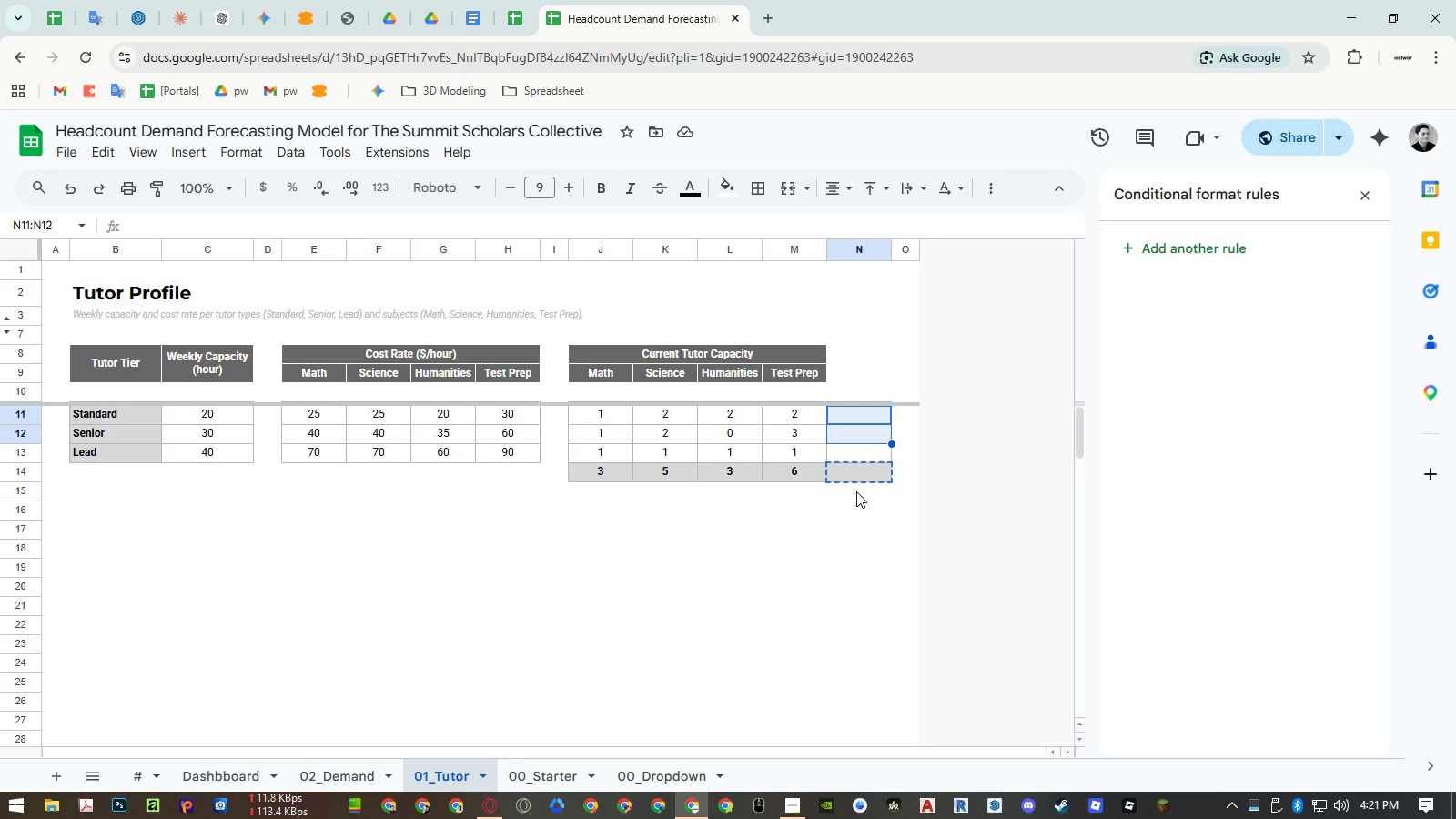 
left_click([856, 491])
 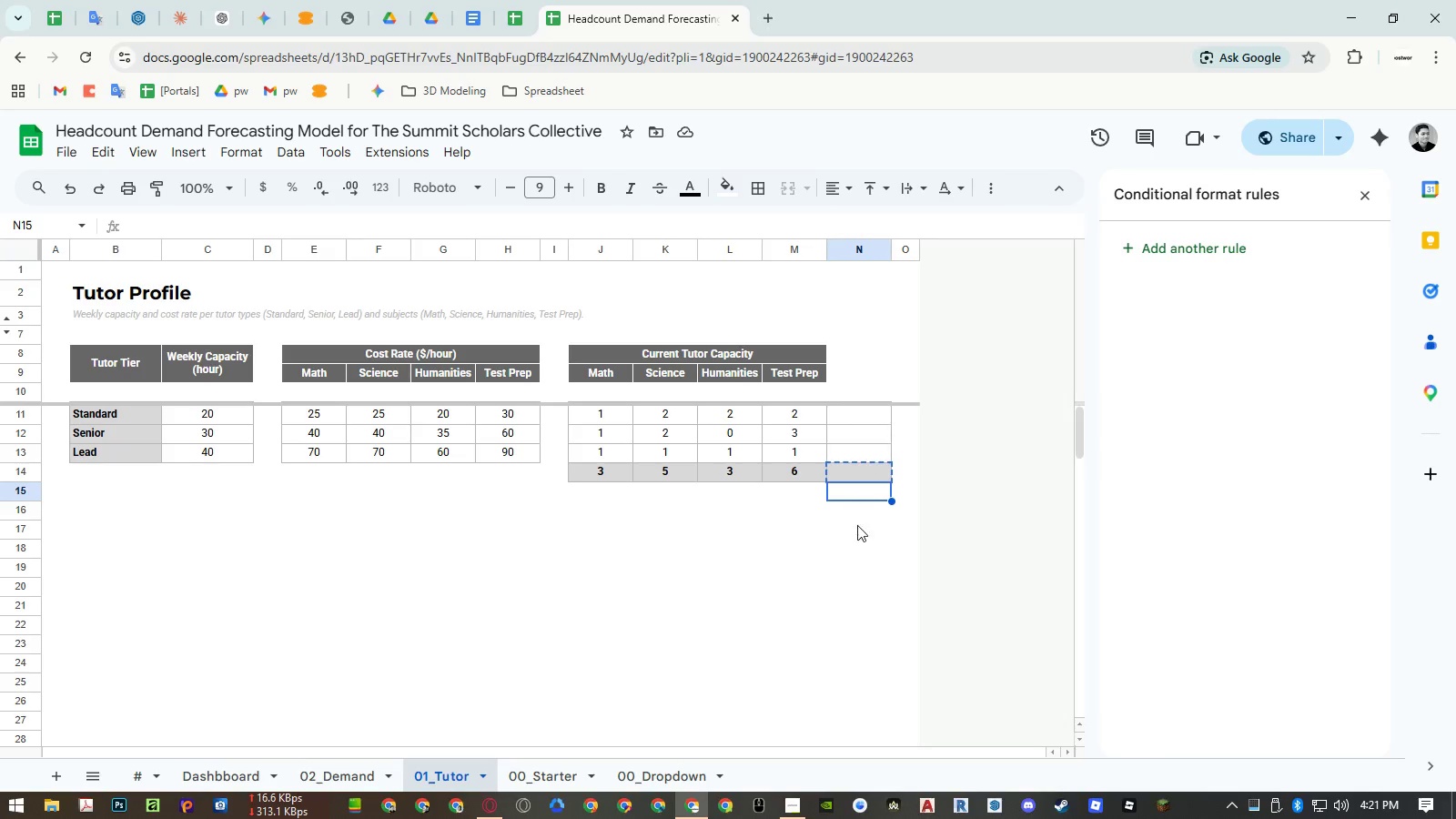 
key(Control+ControlLeft)
 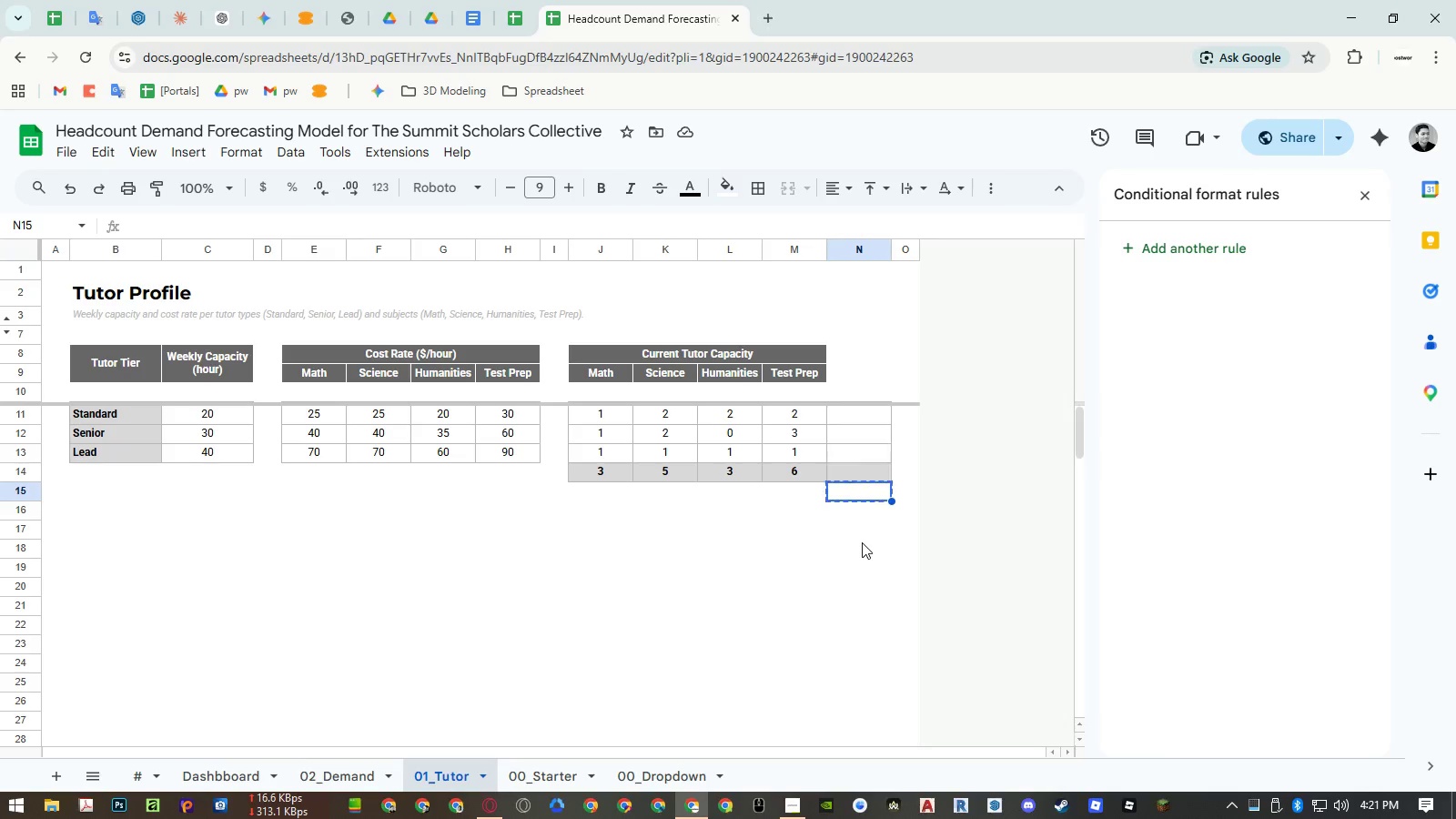 
key(Control+C)
 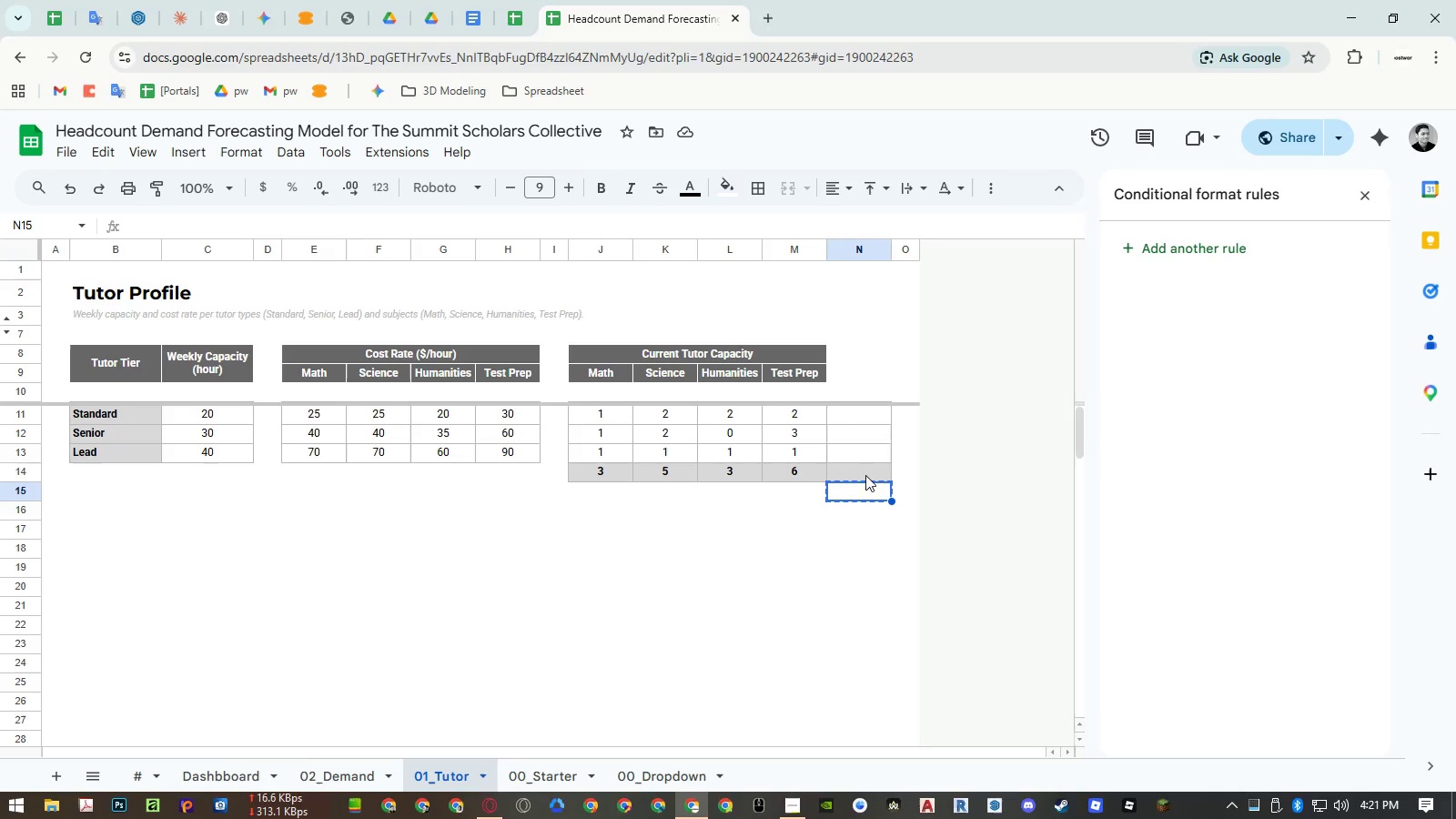 
left_click([864, 479])
 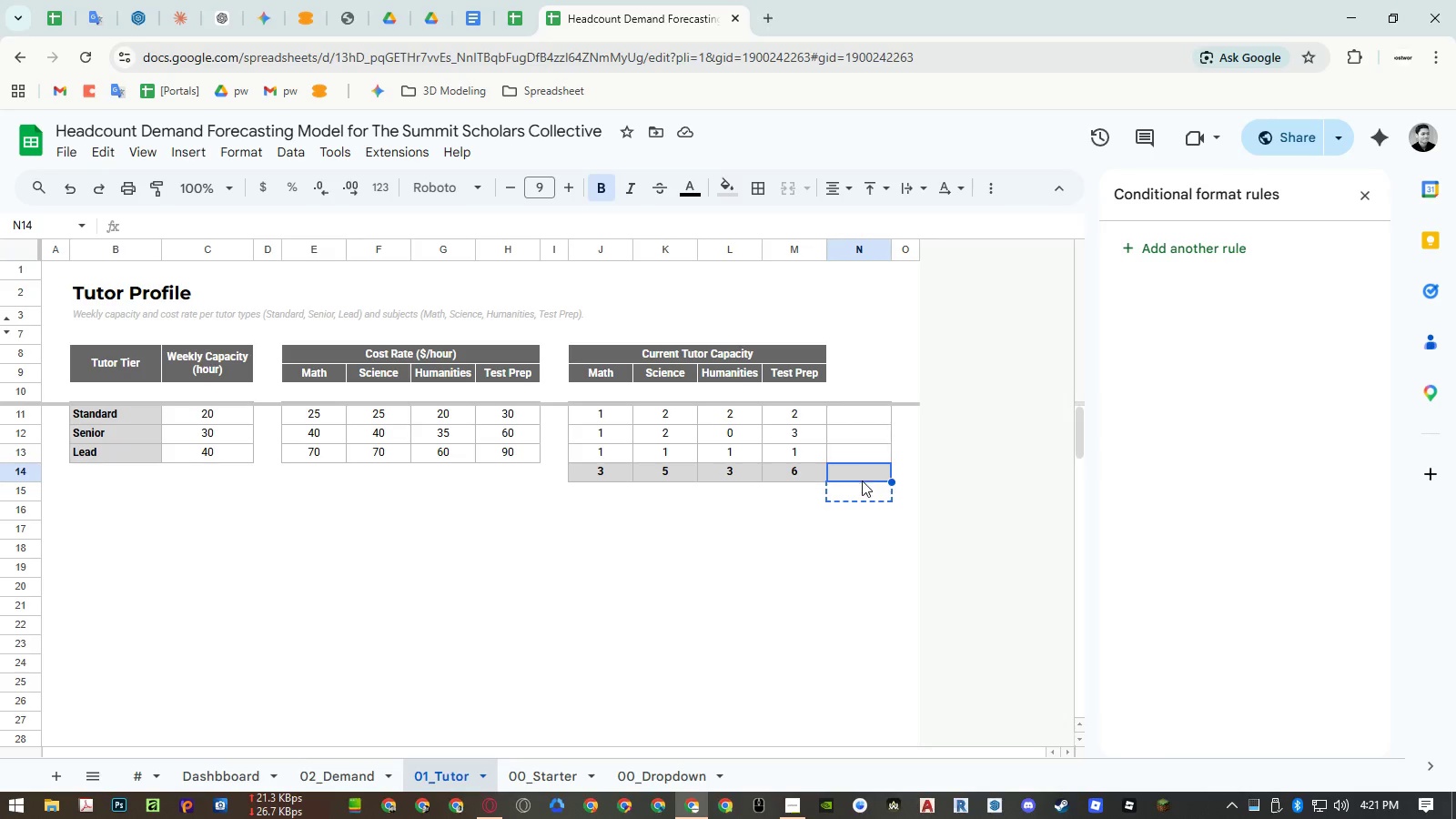 
key(Control+ControlLeft)
 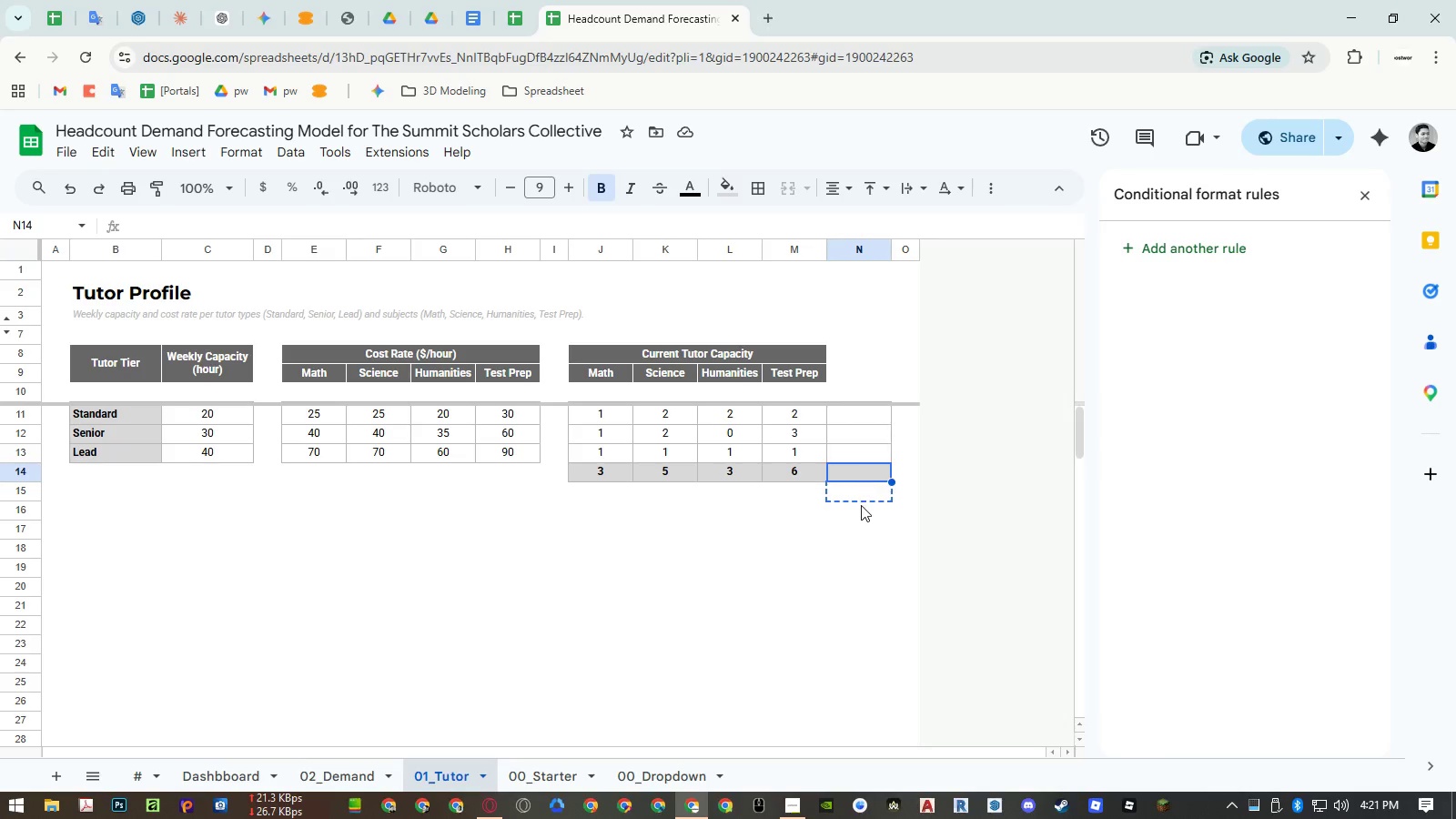 
key(Control+V)
 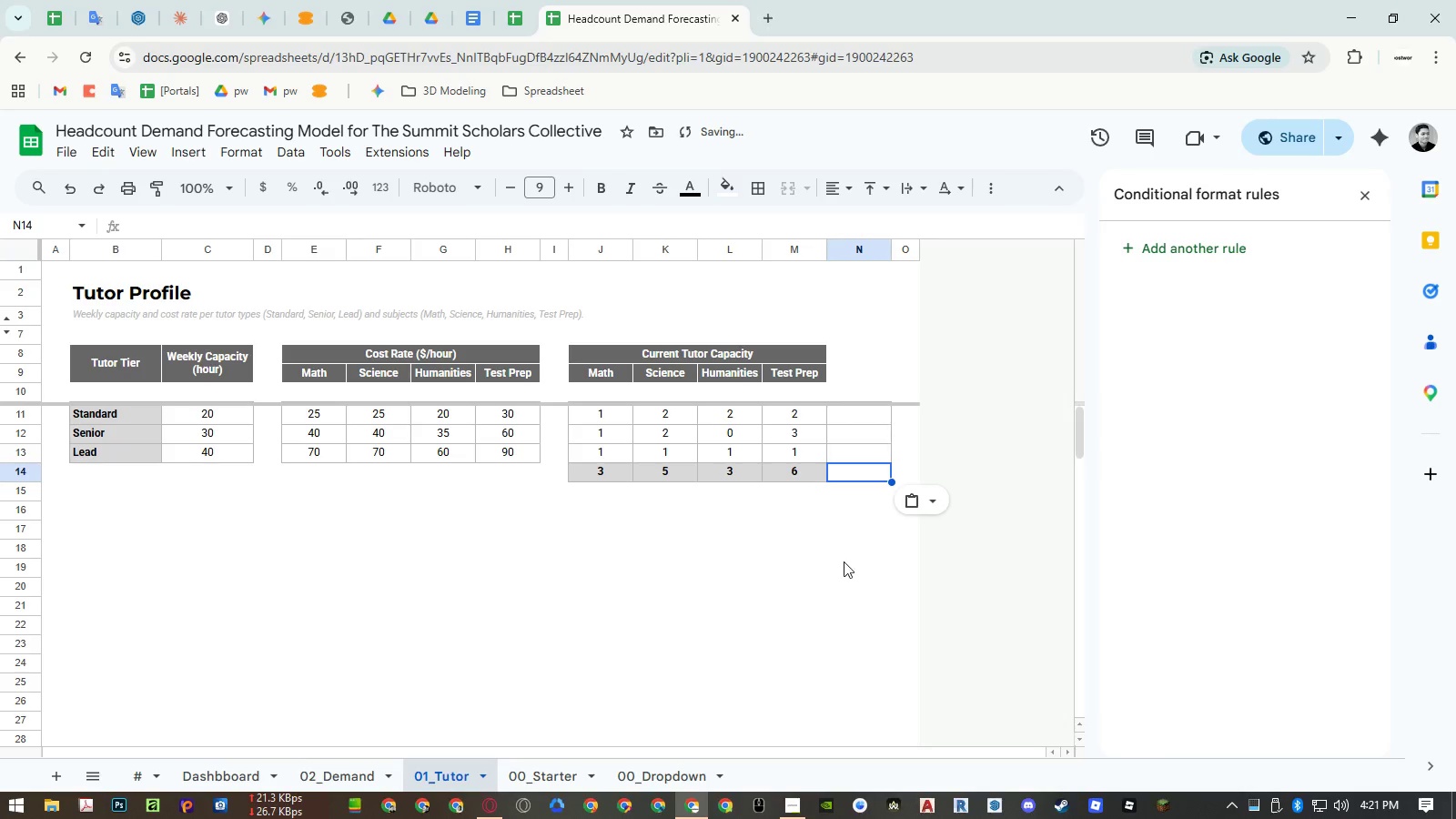 
left_click([843, 562])
 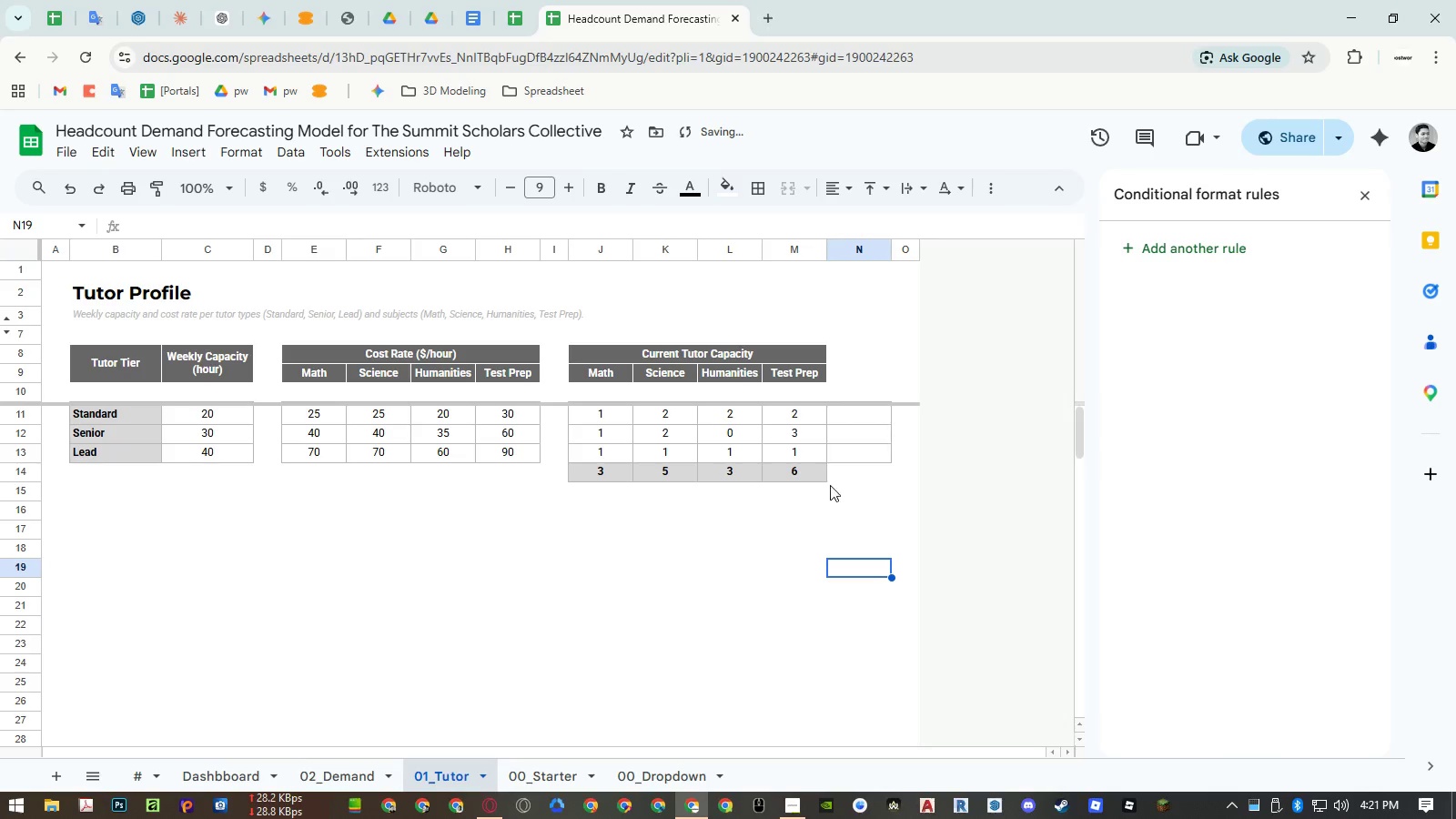 
left_click([814, 470])
 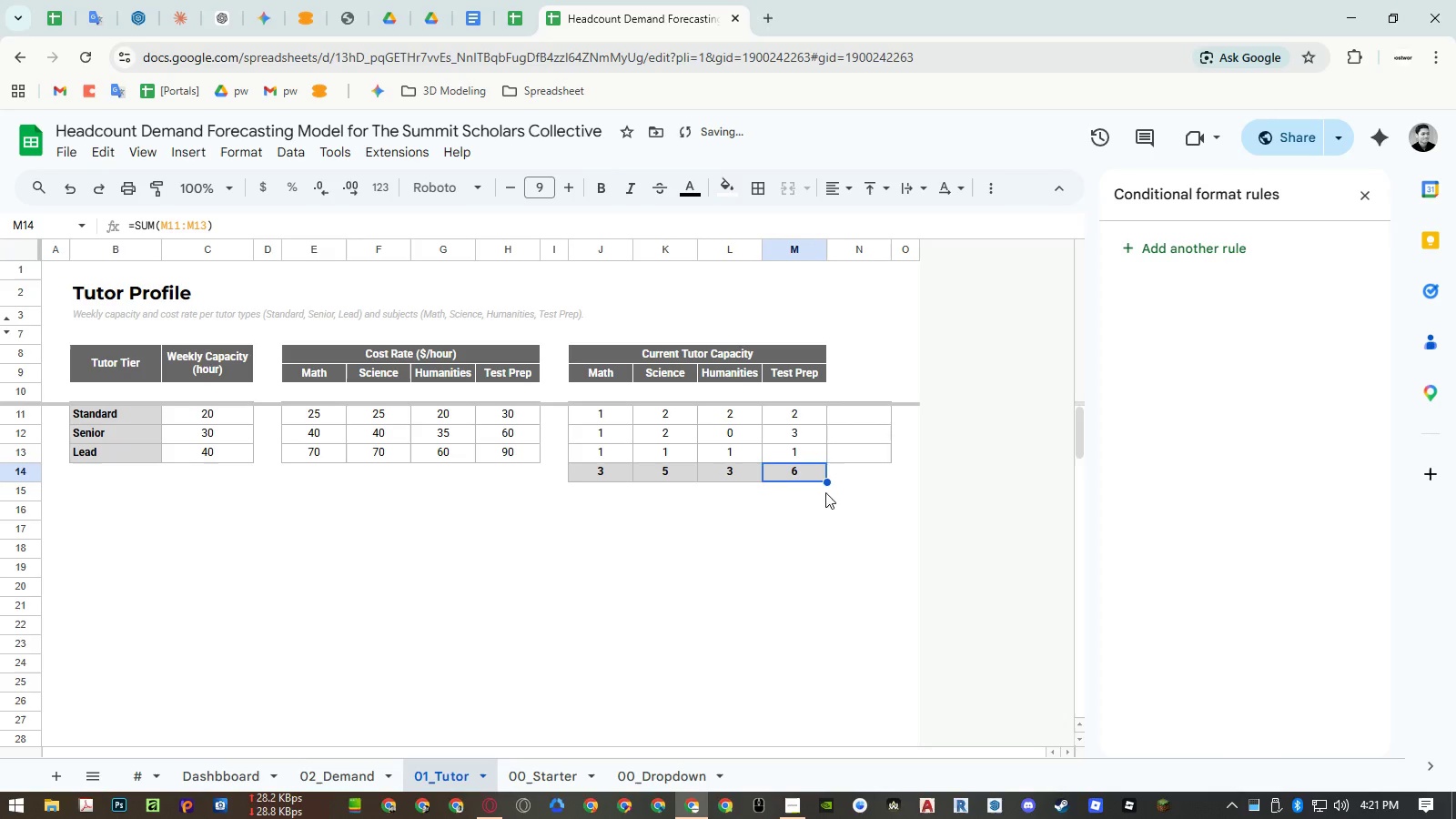 
key(Control+ControlLeft)
 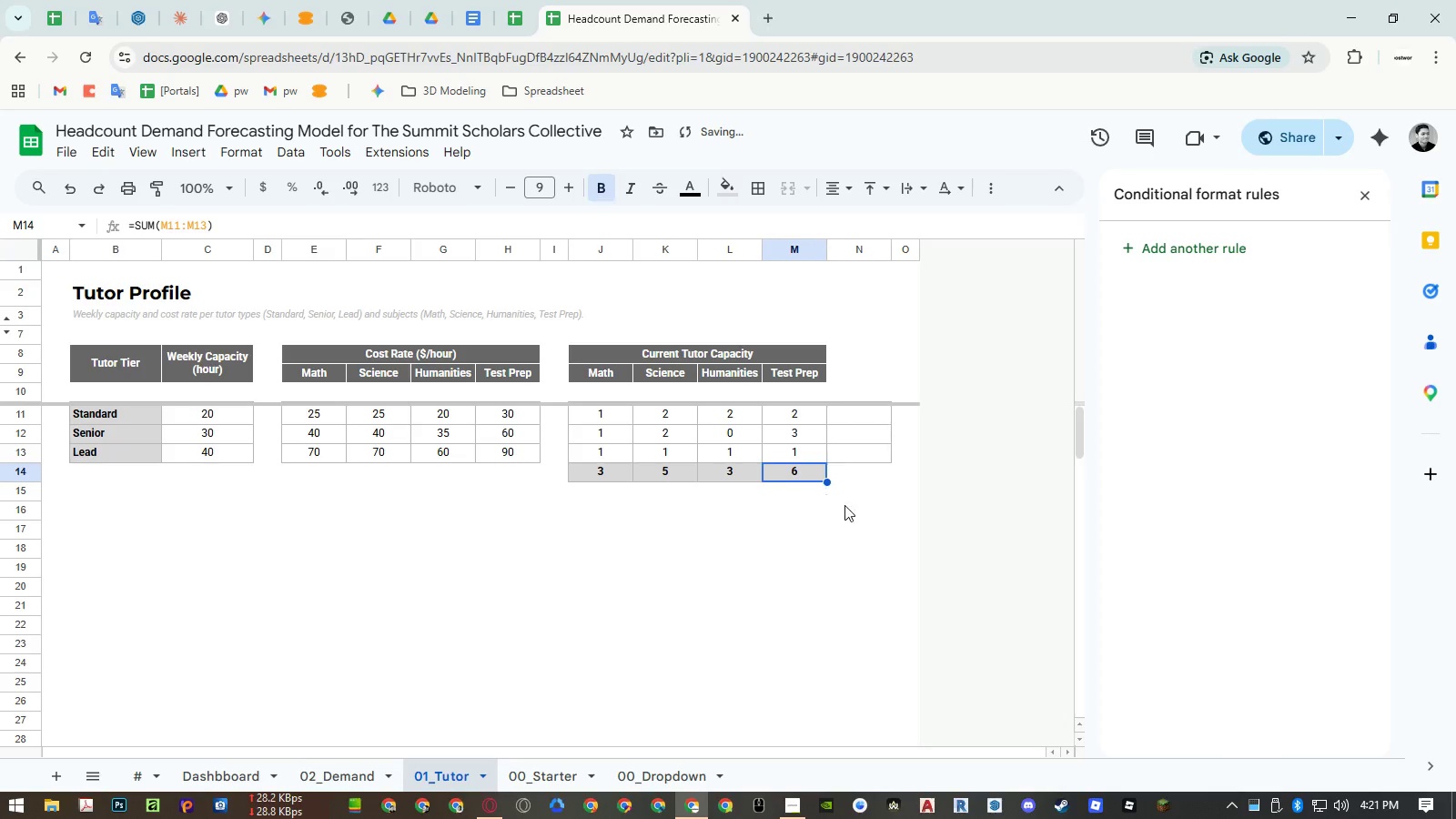 
key(Control+C)
 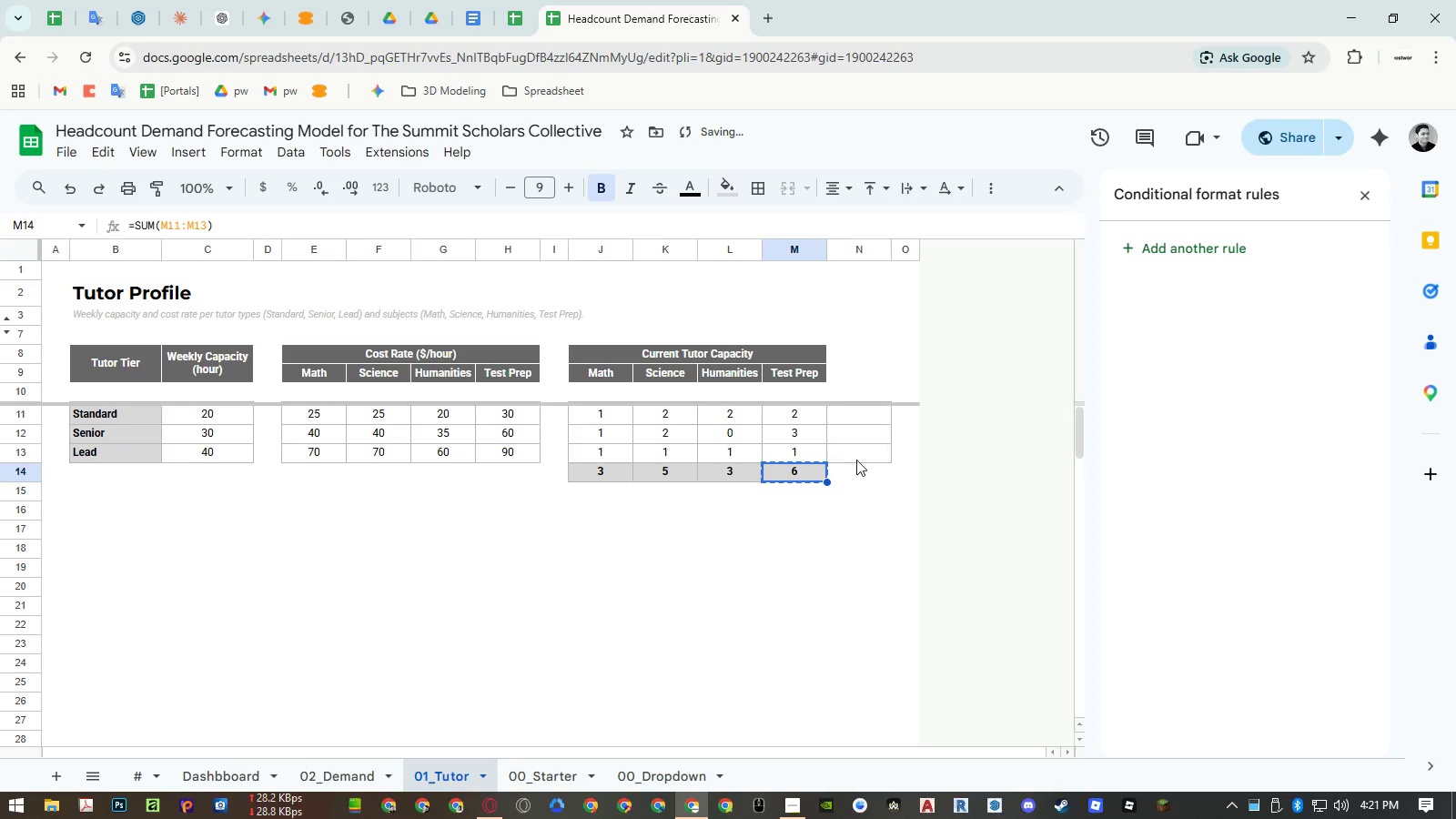 
left_click_drag(start_coordinate=[856, 458], to_coordinate=[858, 416])
 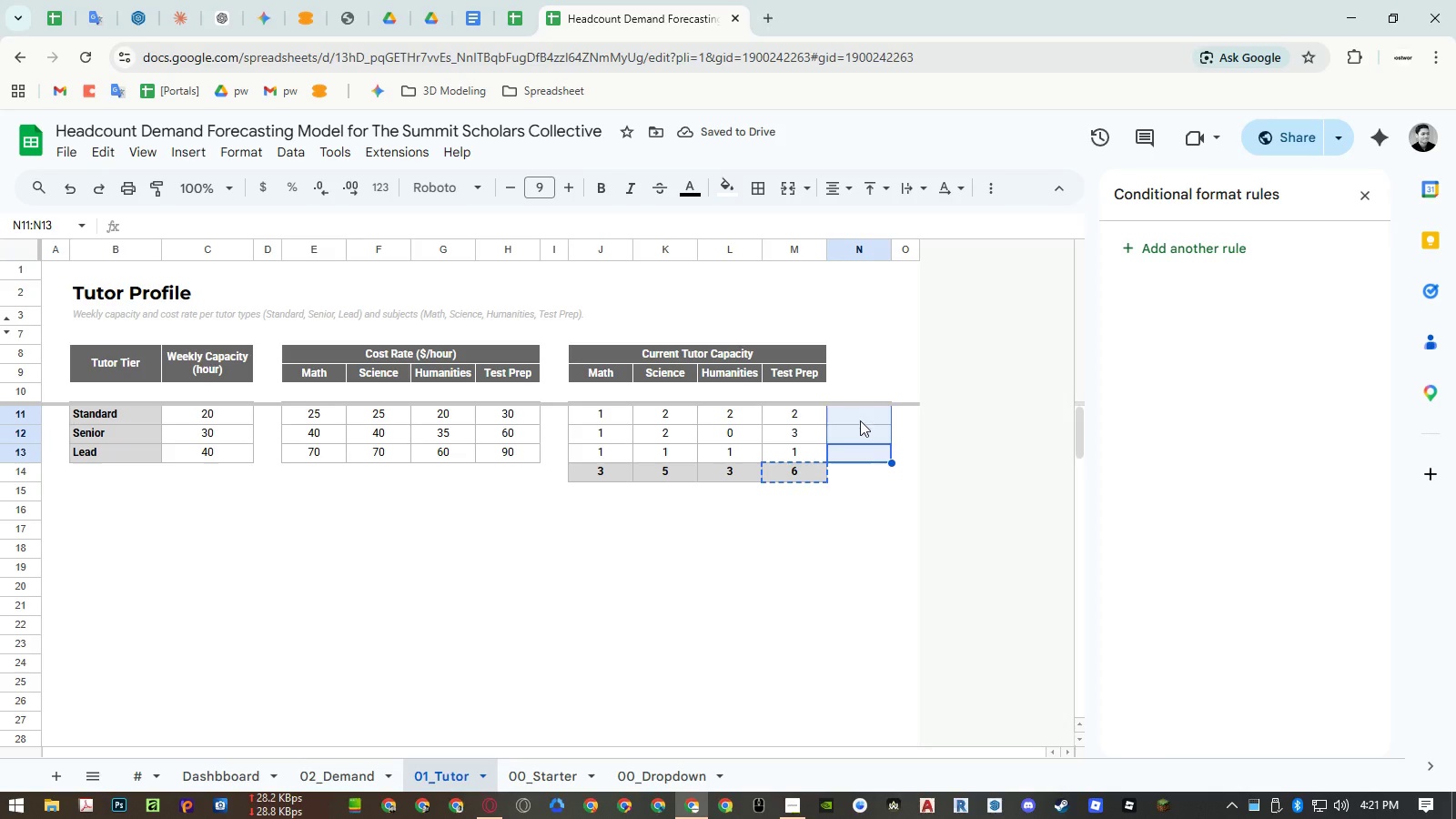 
key(Control+ControlLeft)
 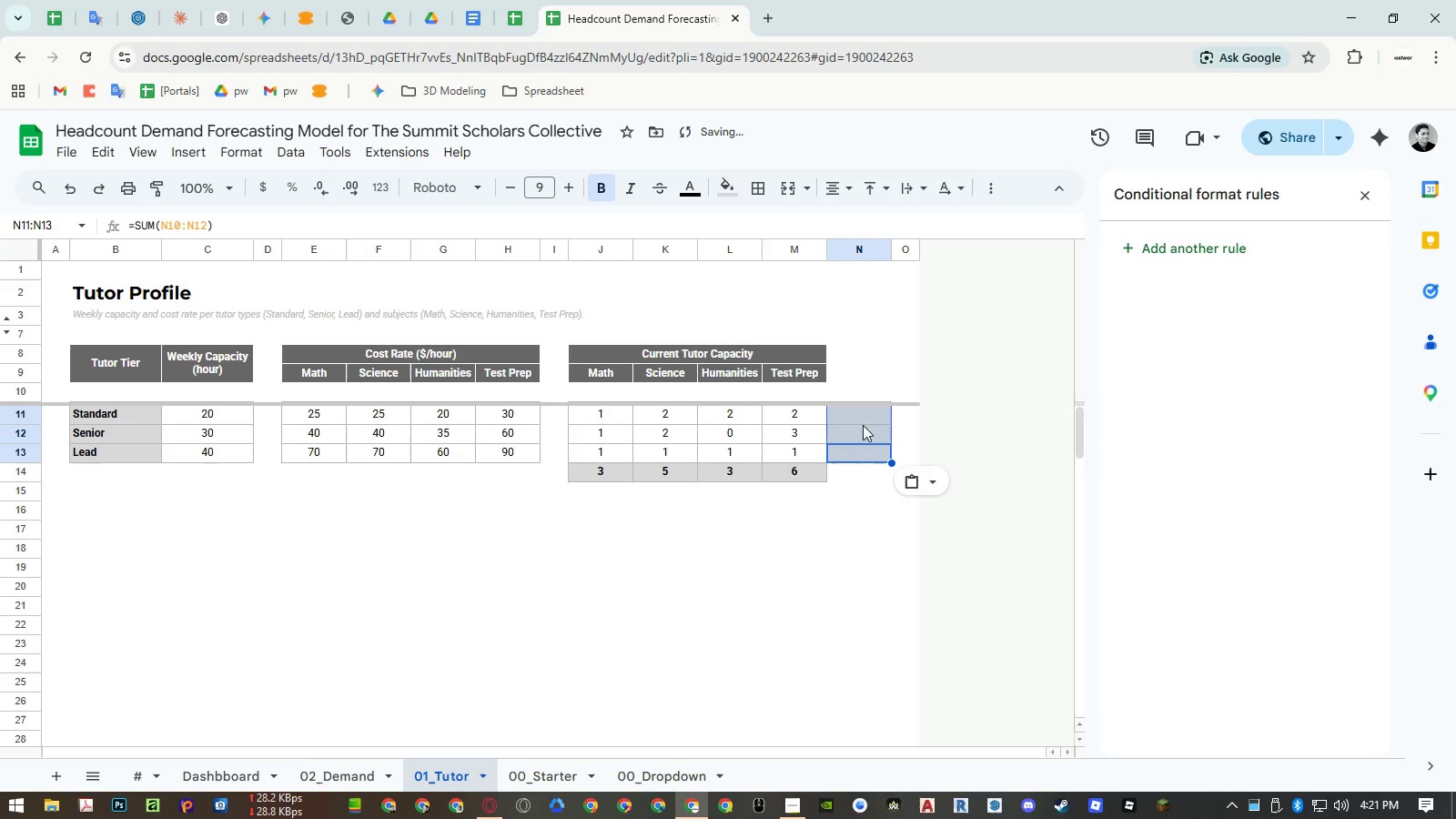 
key(Control+V)
 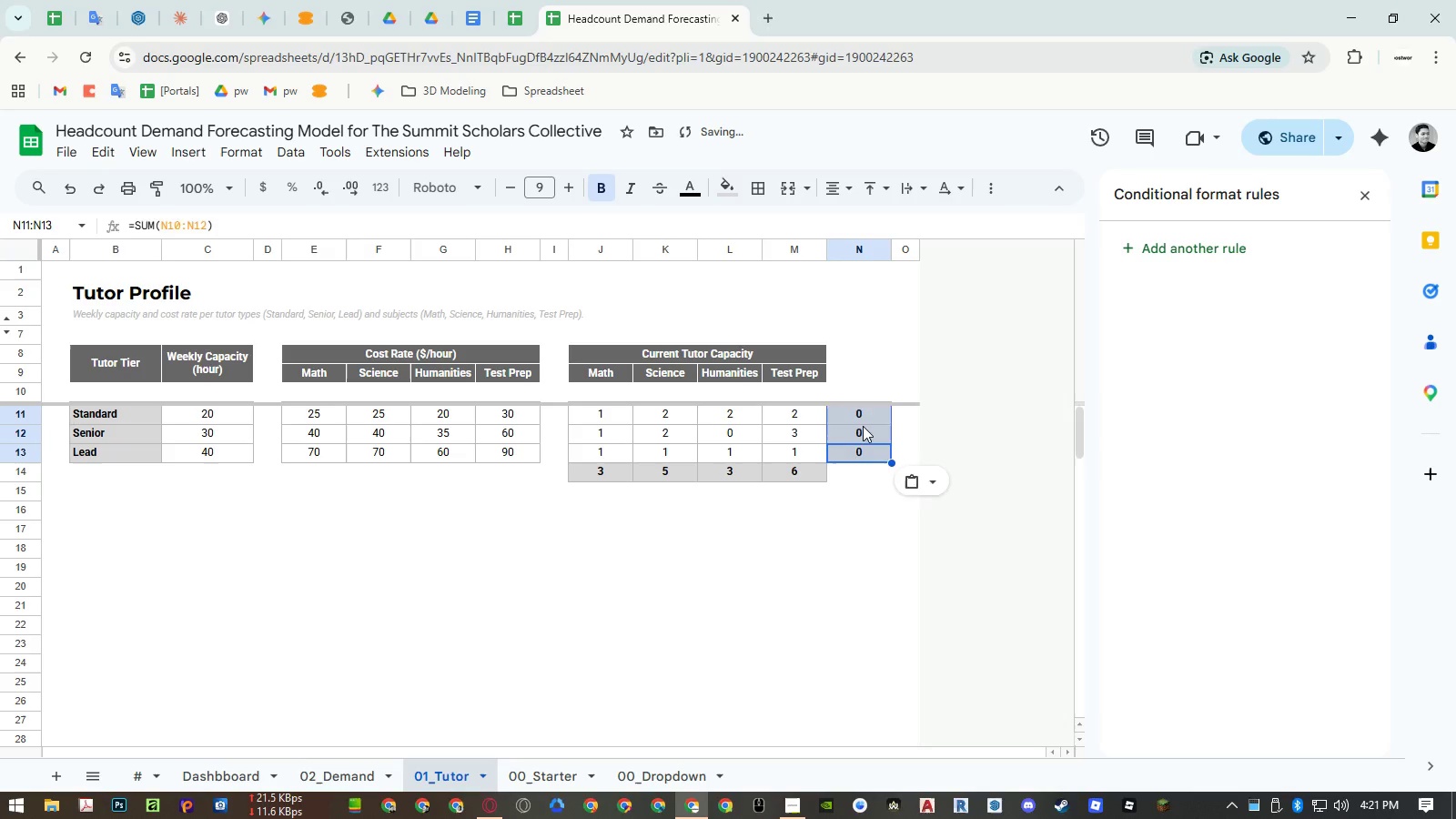 
key(Delete)
 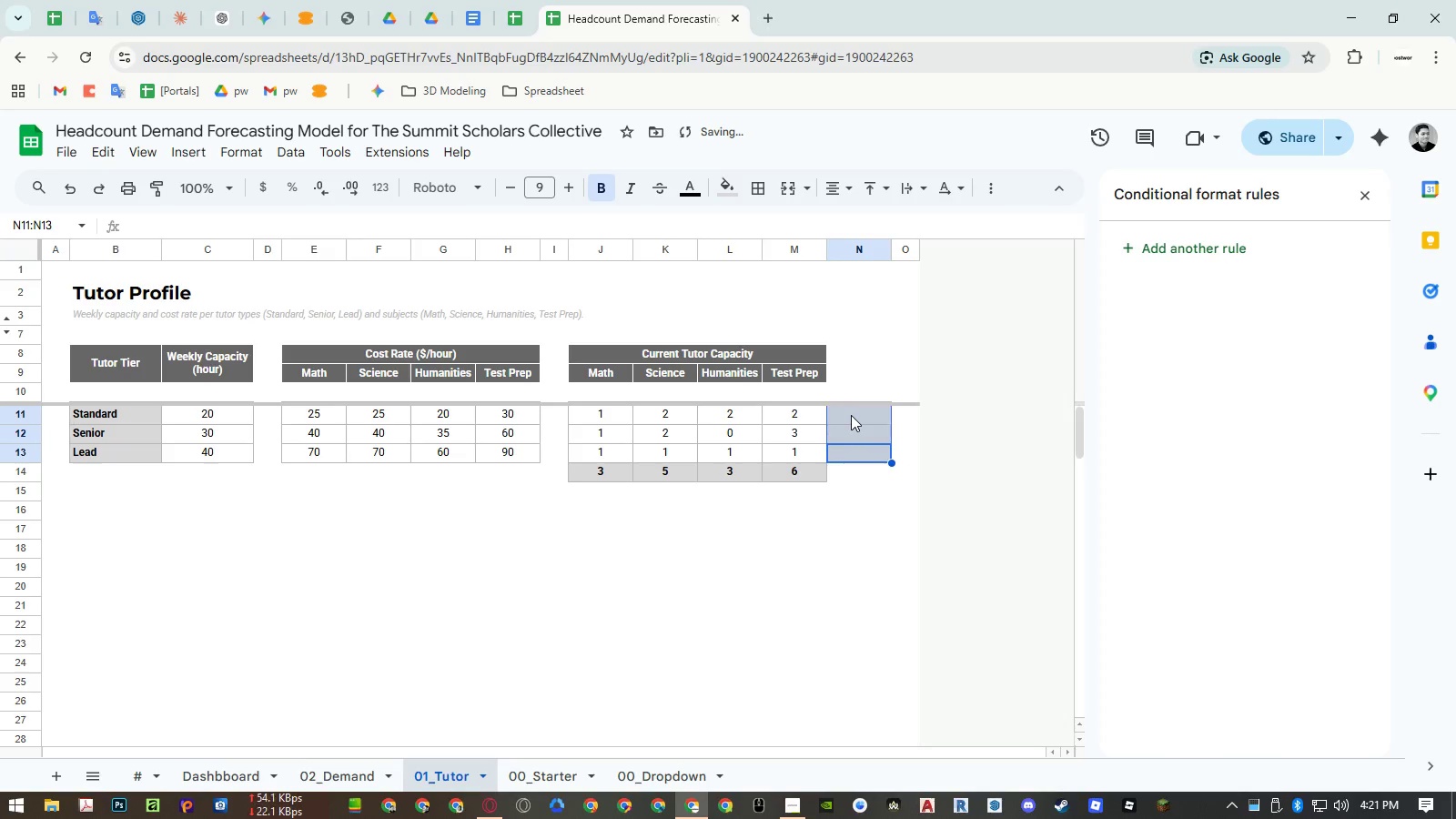 
left_click([851, 415])
 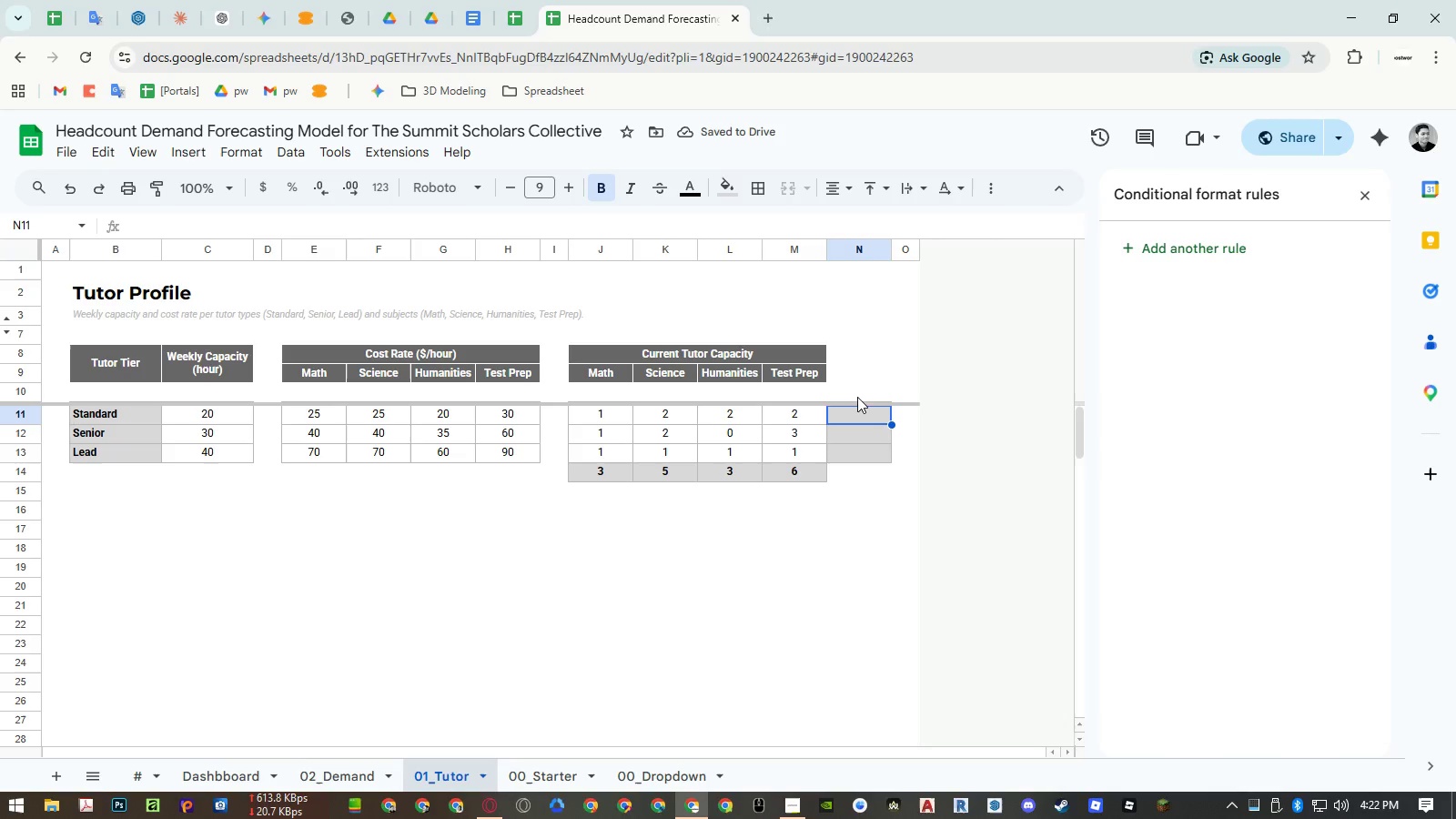 
type(=sum)
 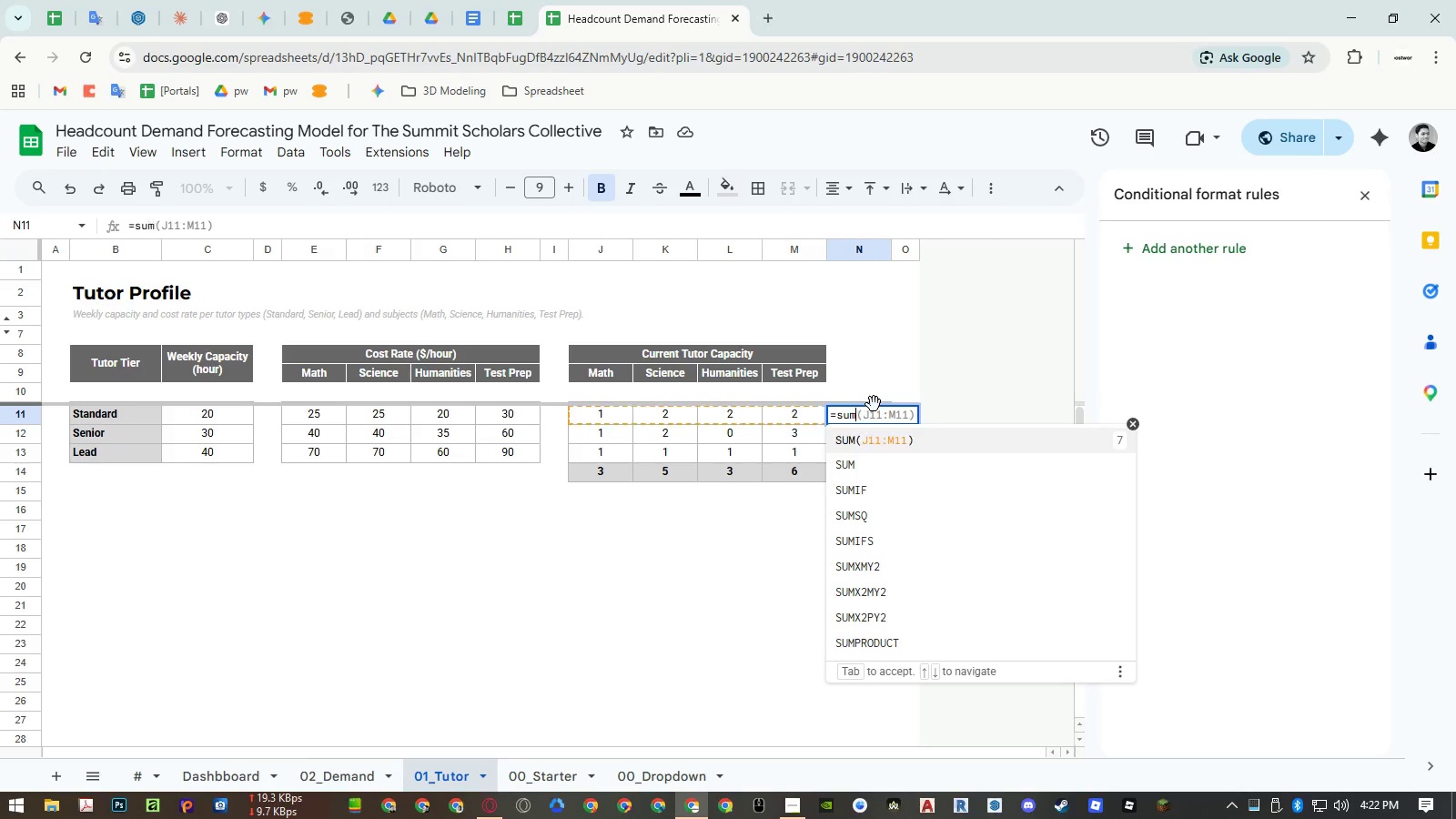 
key(Enter)
 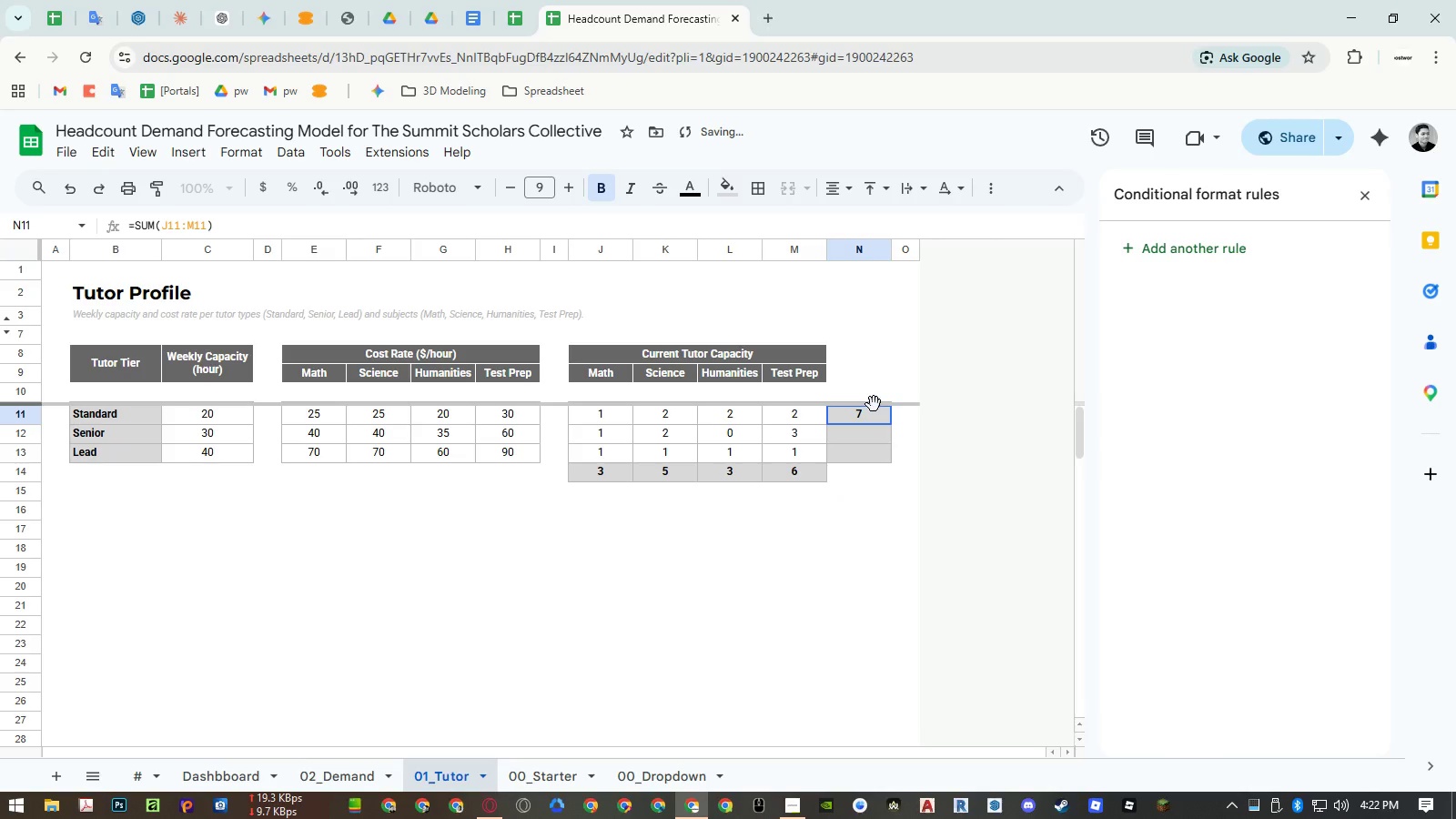 
key(Enter)
 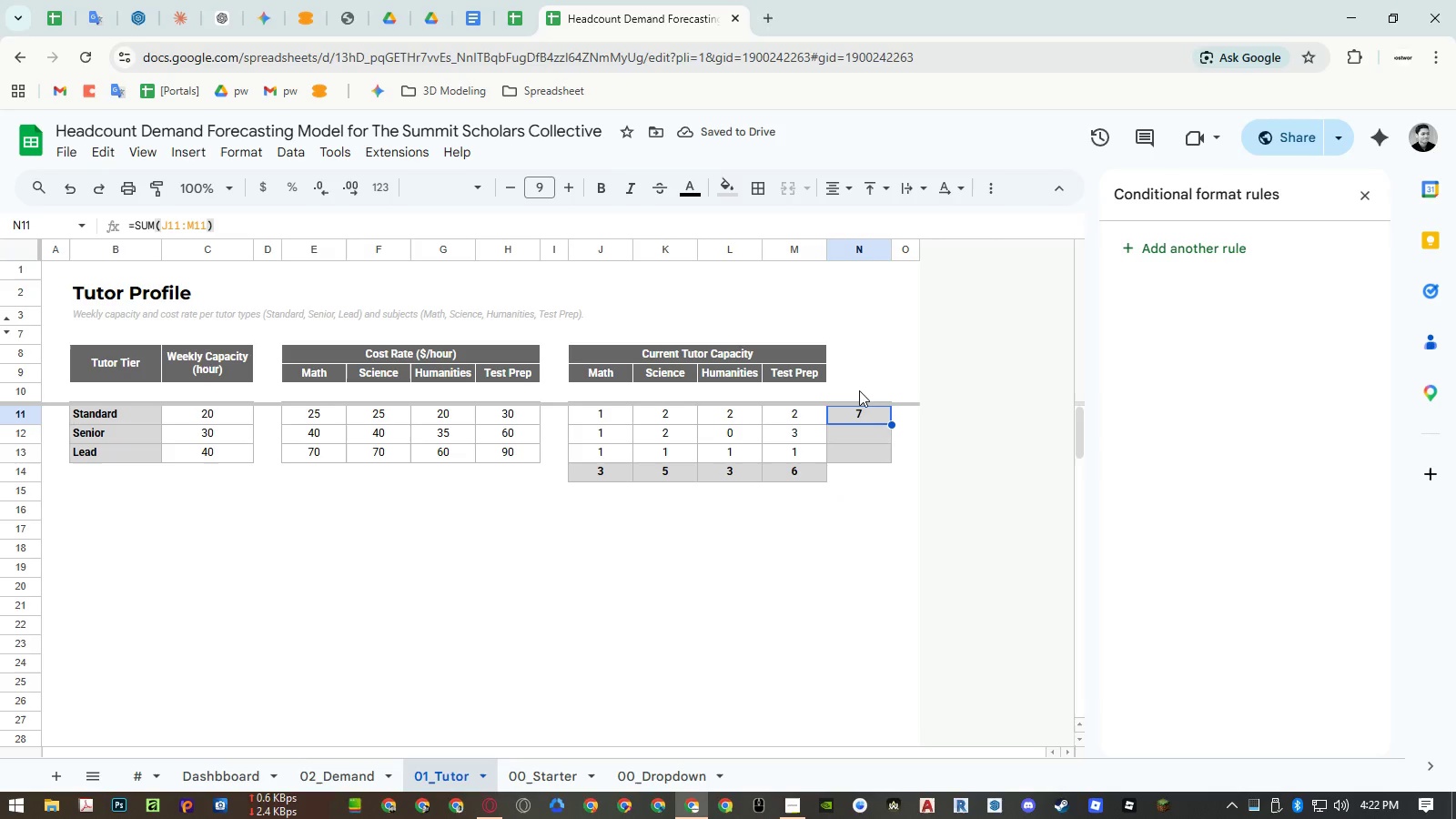 
key(Control+ControlLeft)
 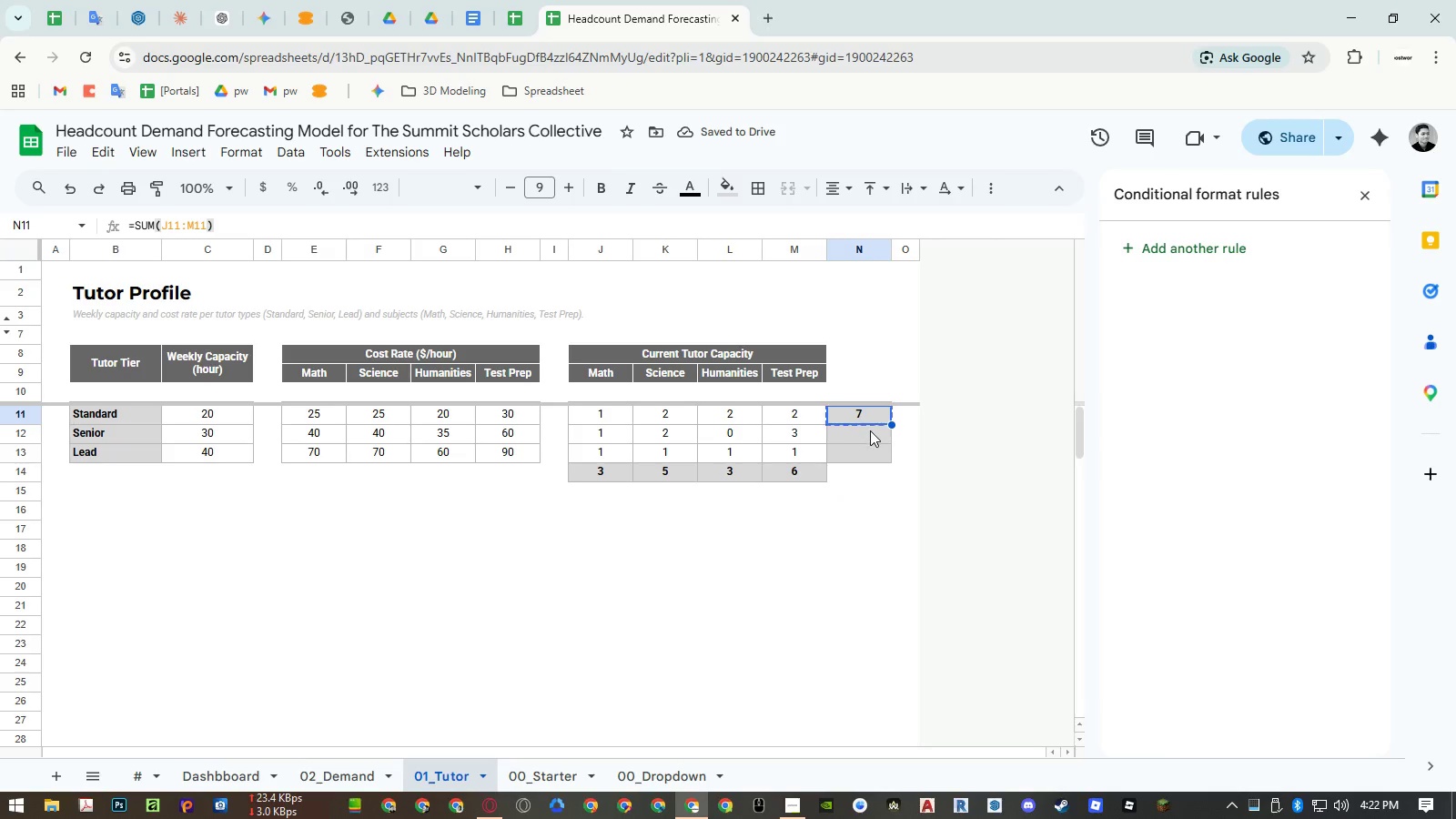 
key(Control+C)
 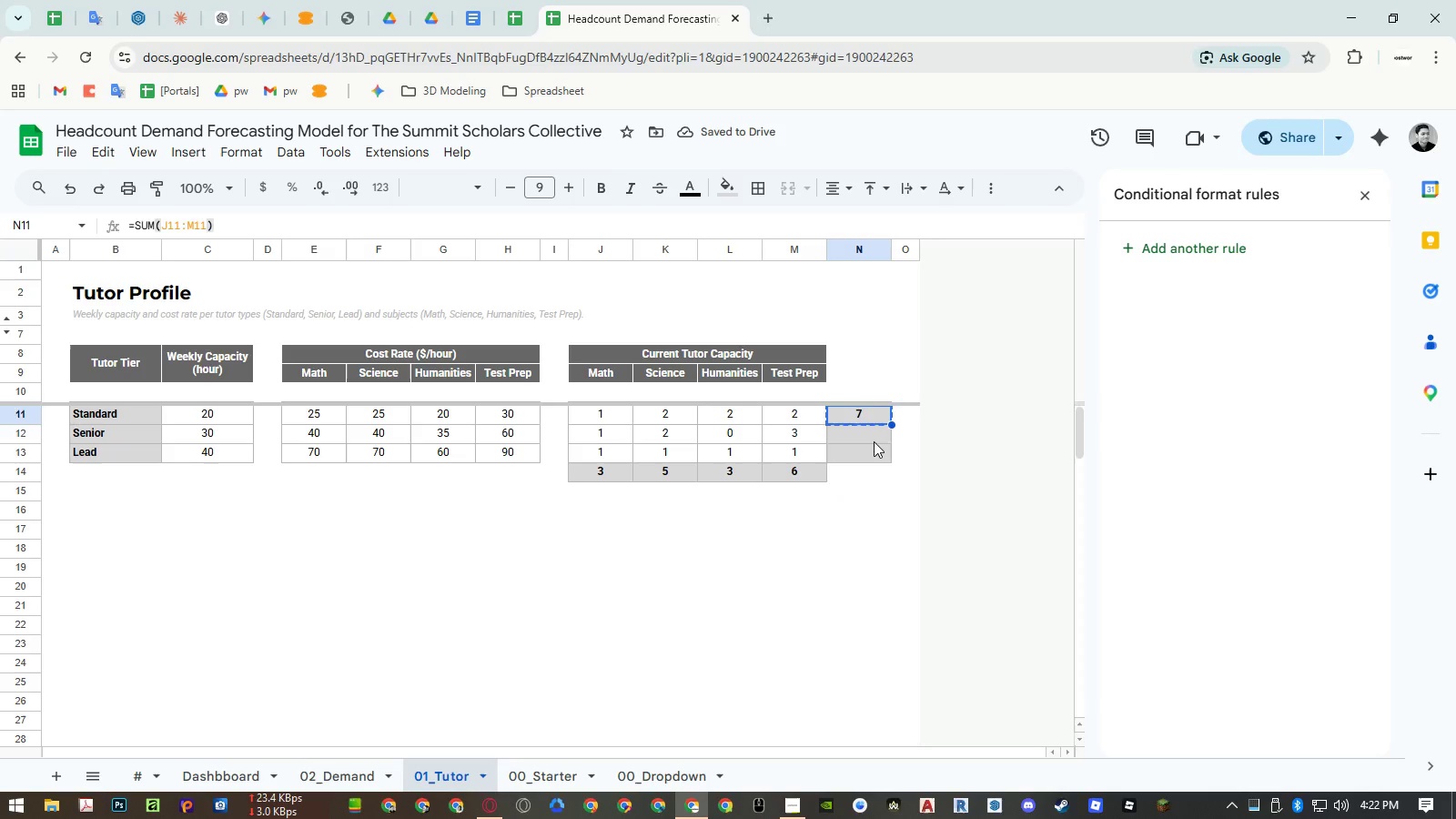 
left_click_drag(start_coordinate=[874, 436], to_coordinate=[871, 460])
 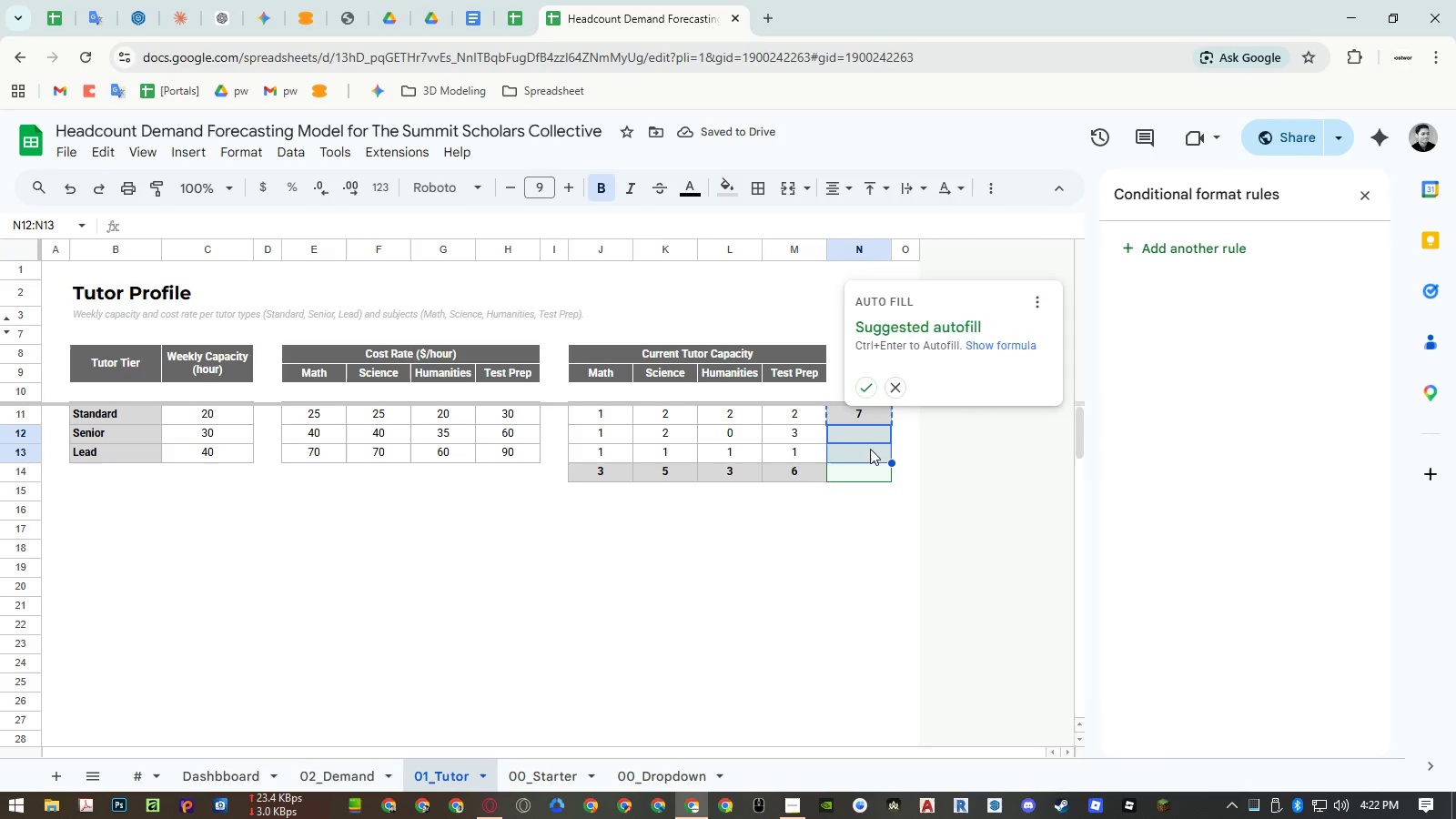 
key(Escape)
 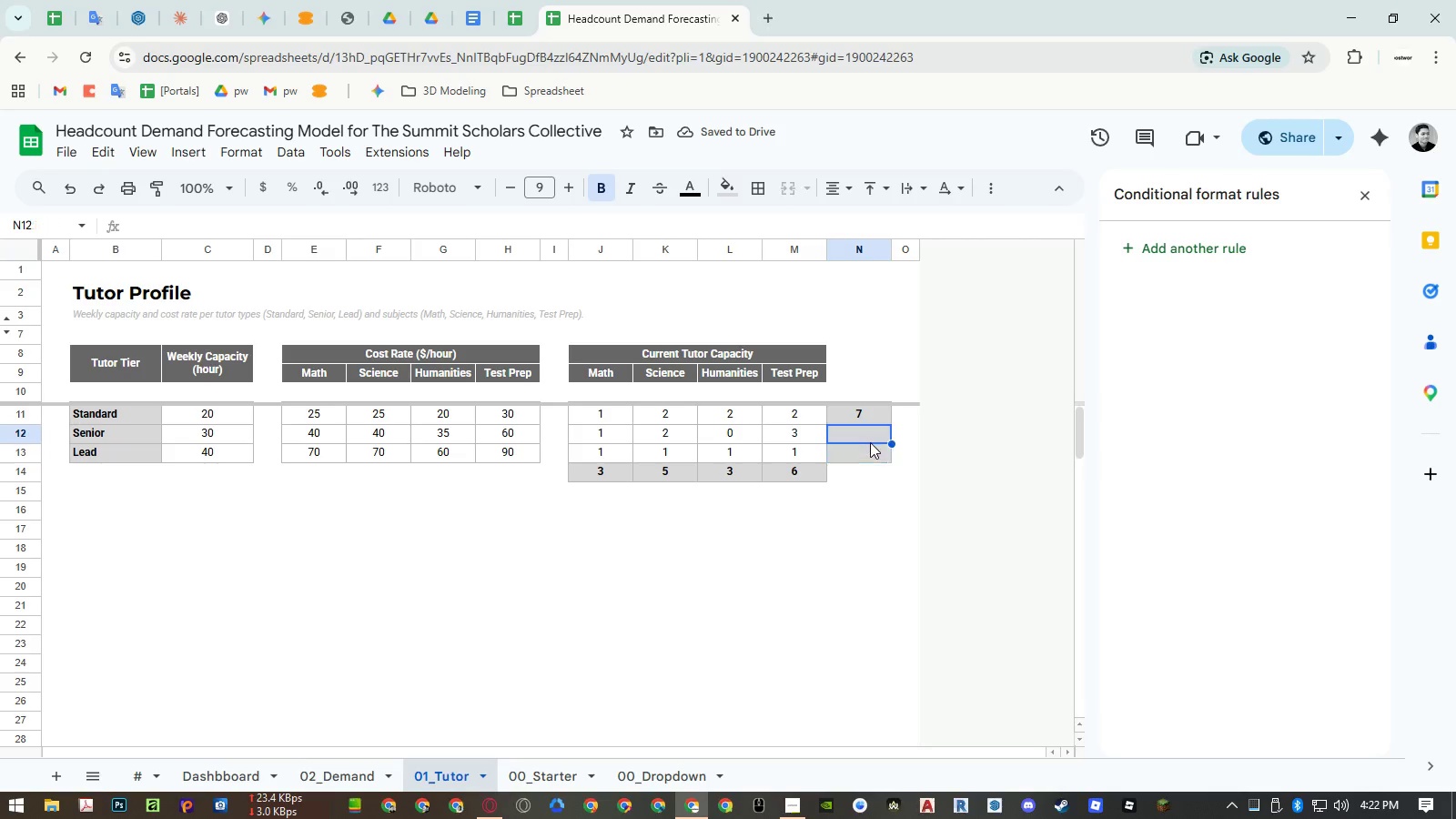 
left_click_drag(start_coordinate=[870, 440], to_coordinate=[869, 457])
 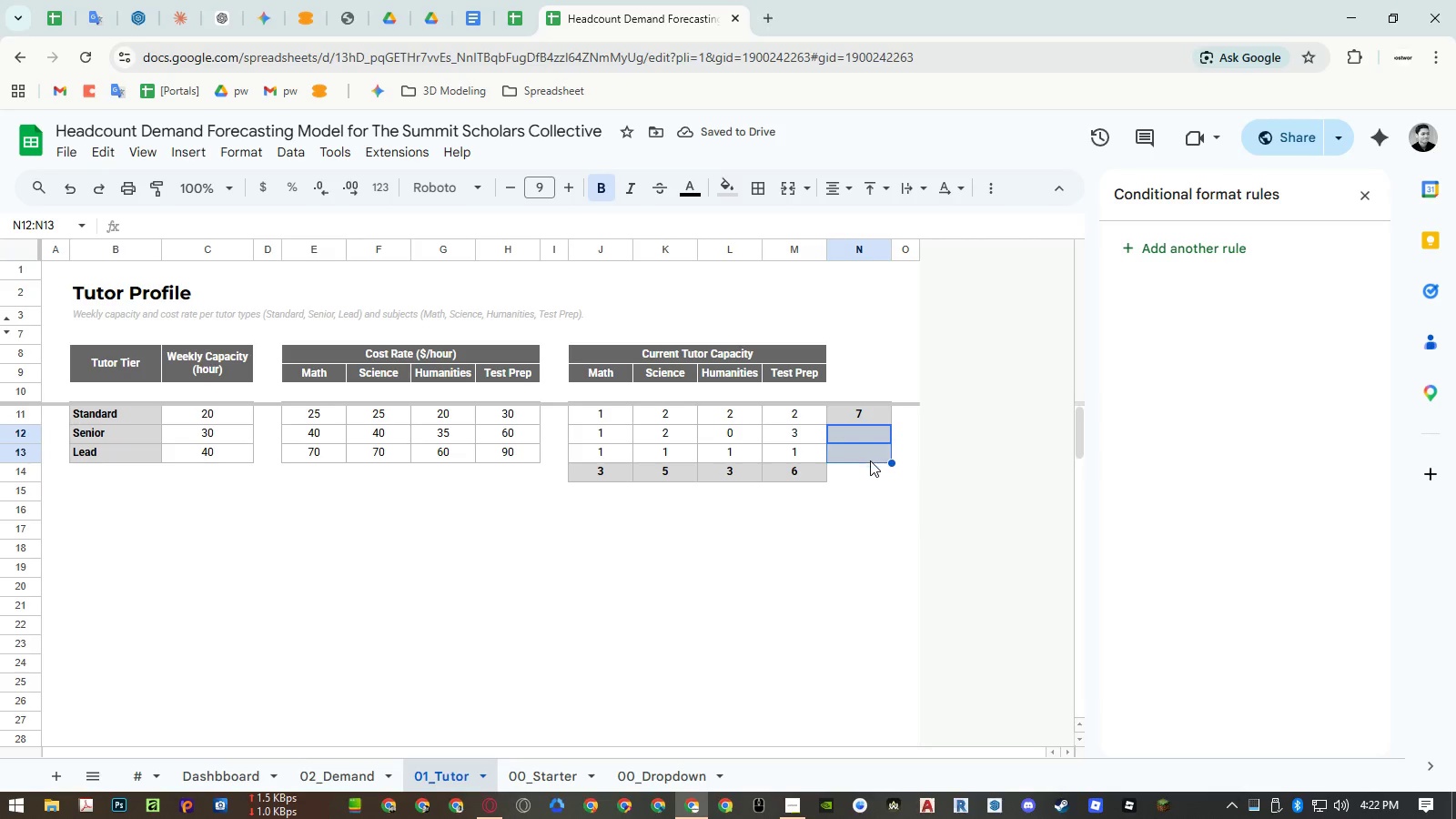 
key(Control+ControlLeft)
 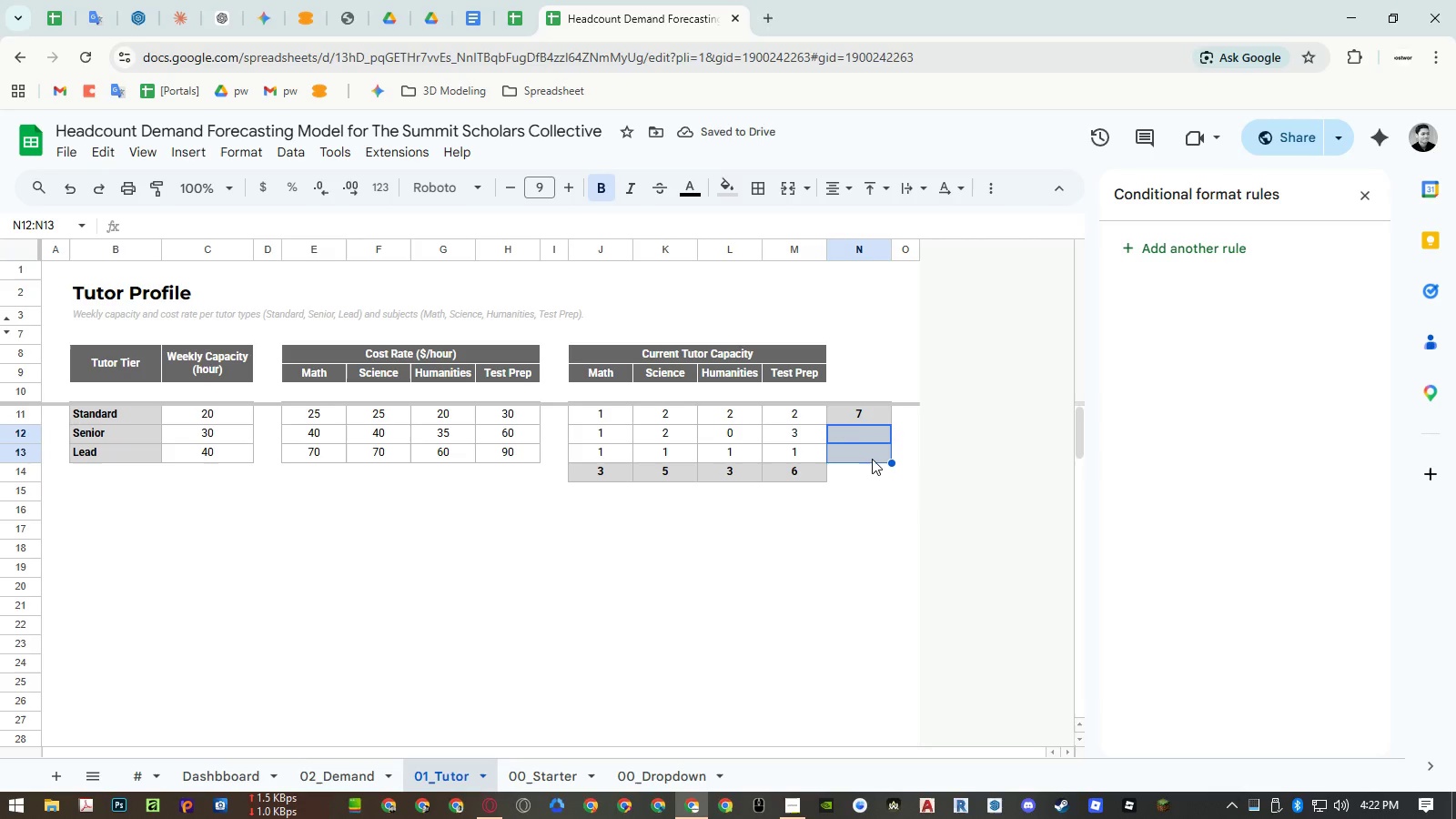 
key(Control+V)
 